 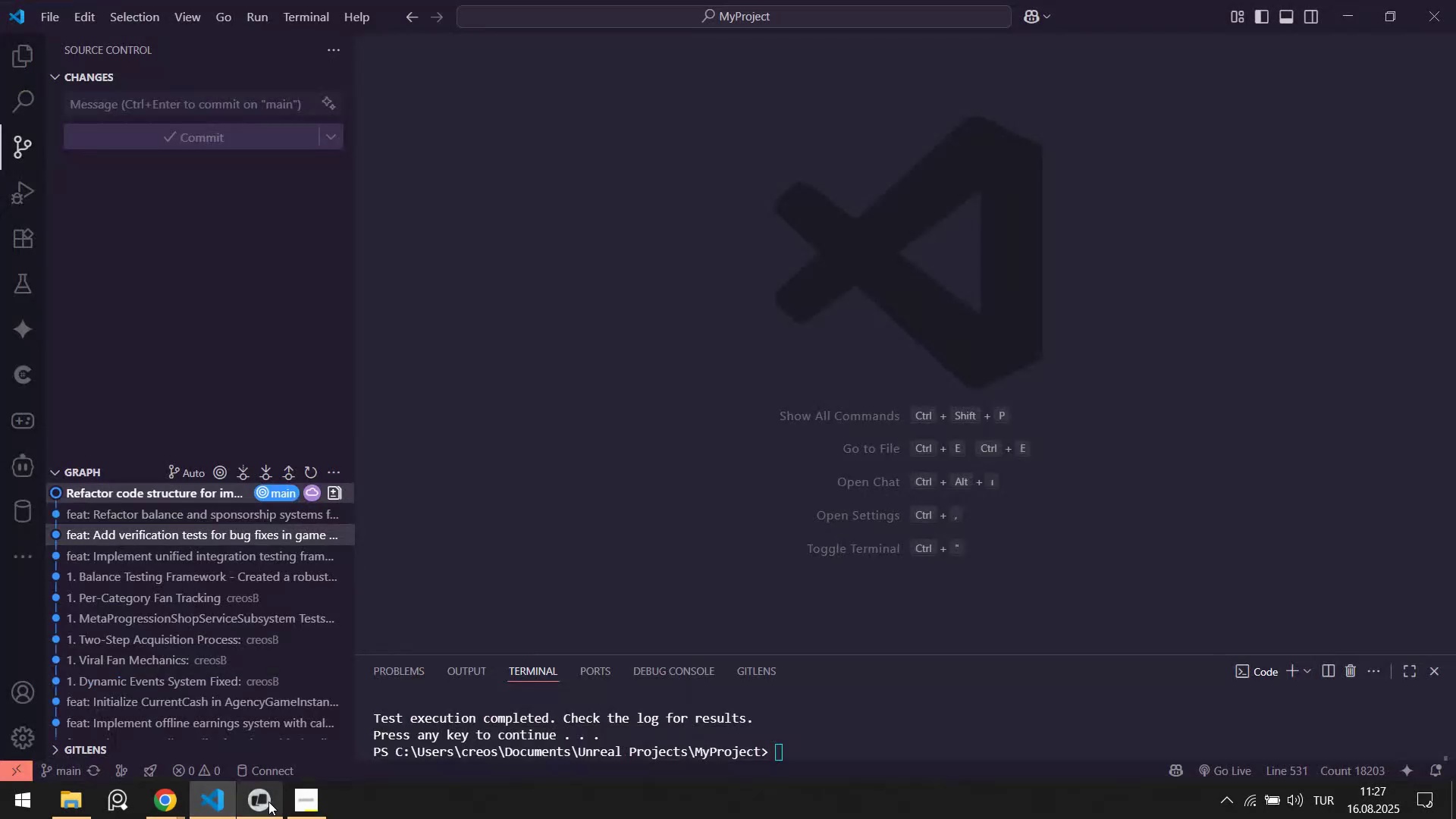 
left_click([318, 803])
 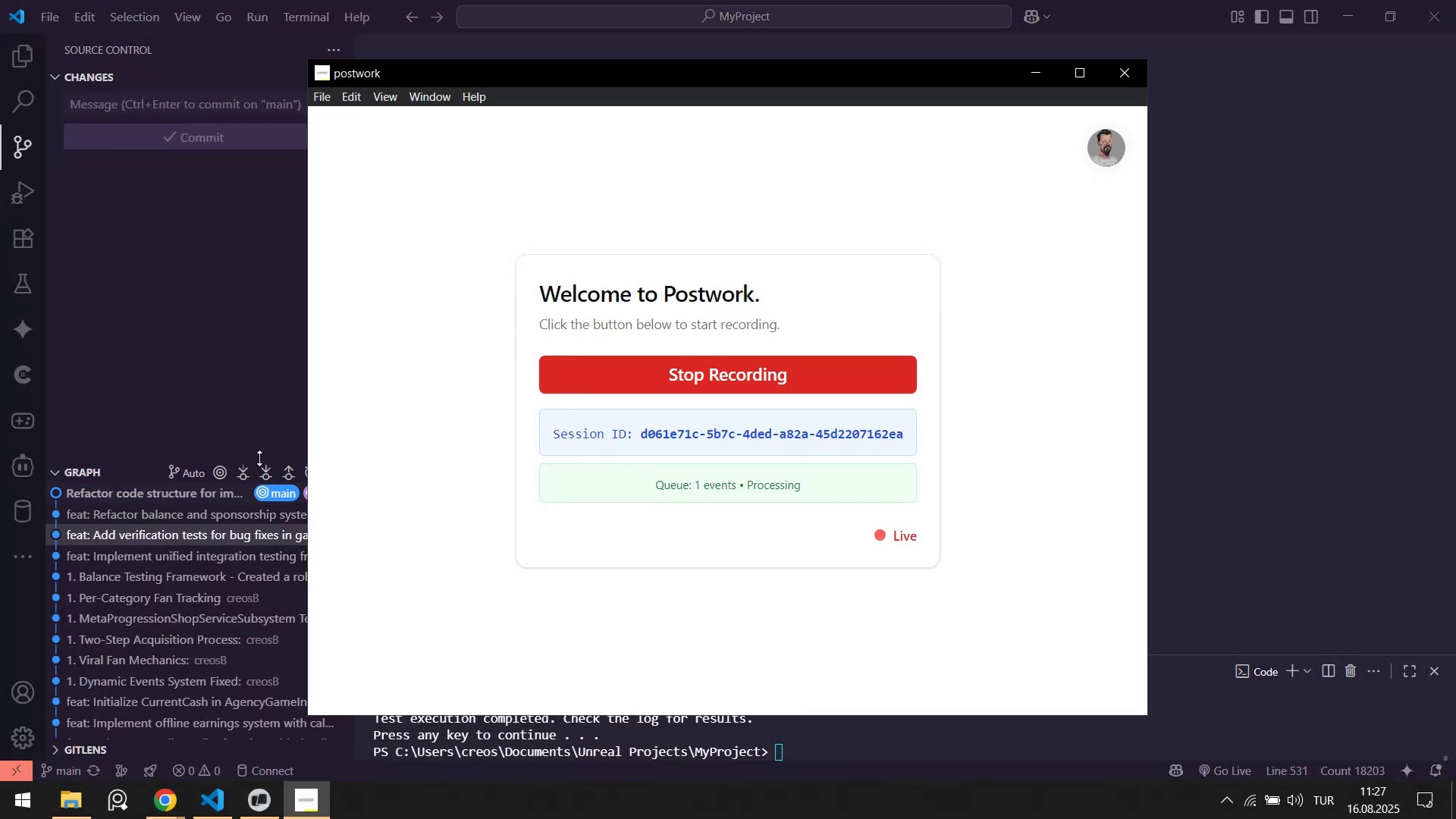 
wait(5.93)
 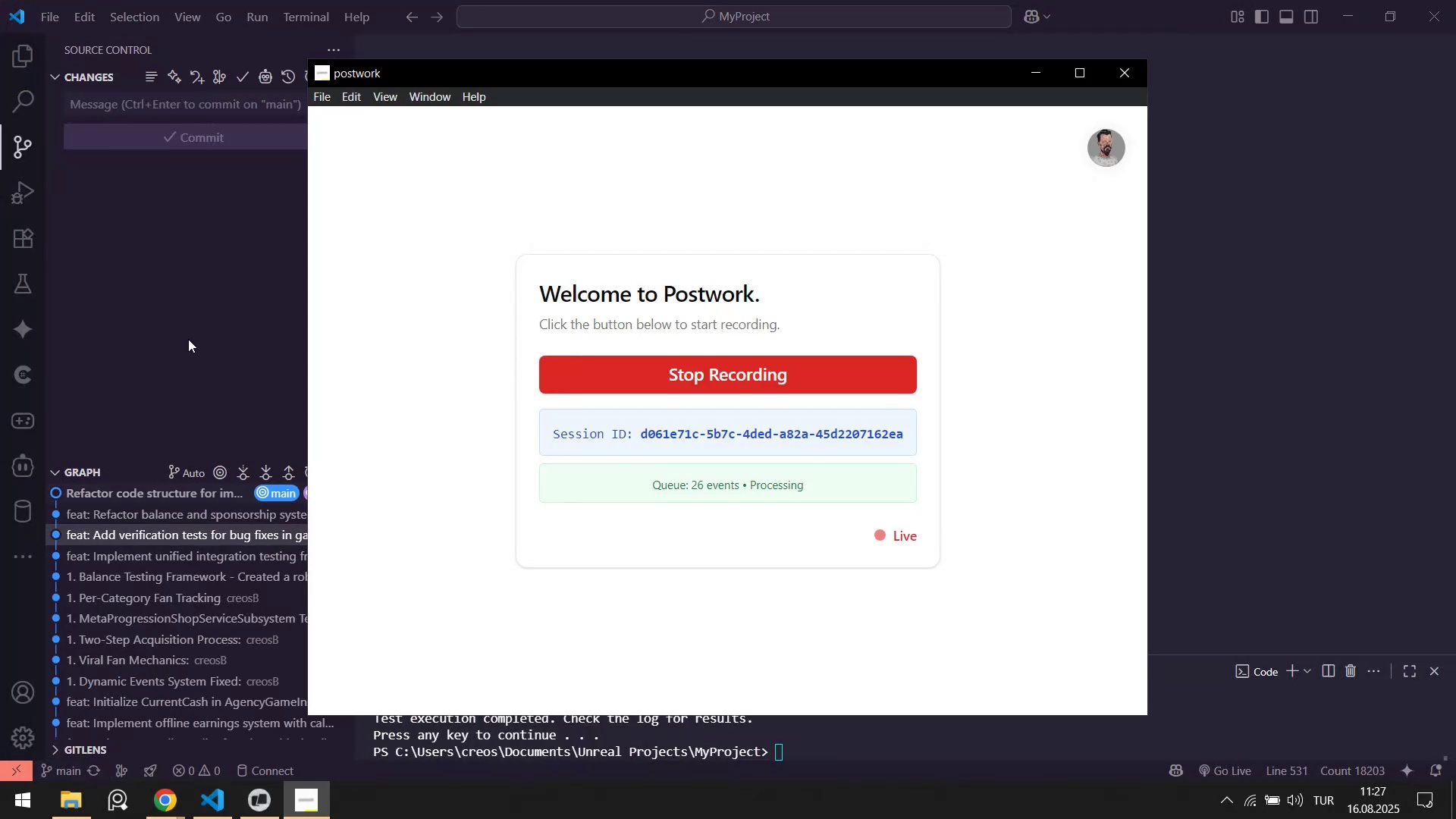 
left_click([442, 540])
 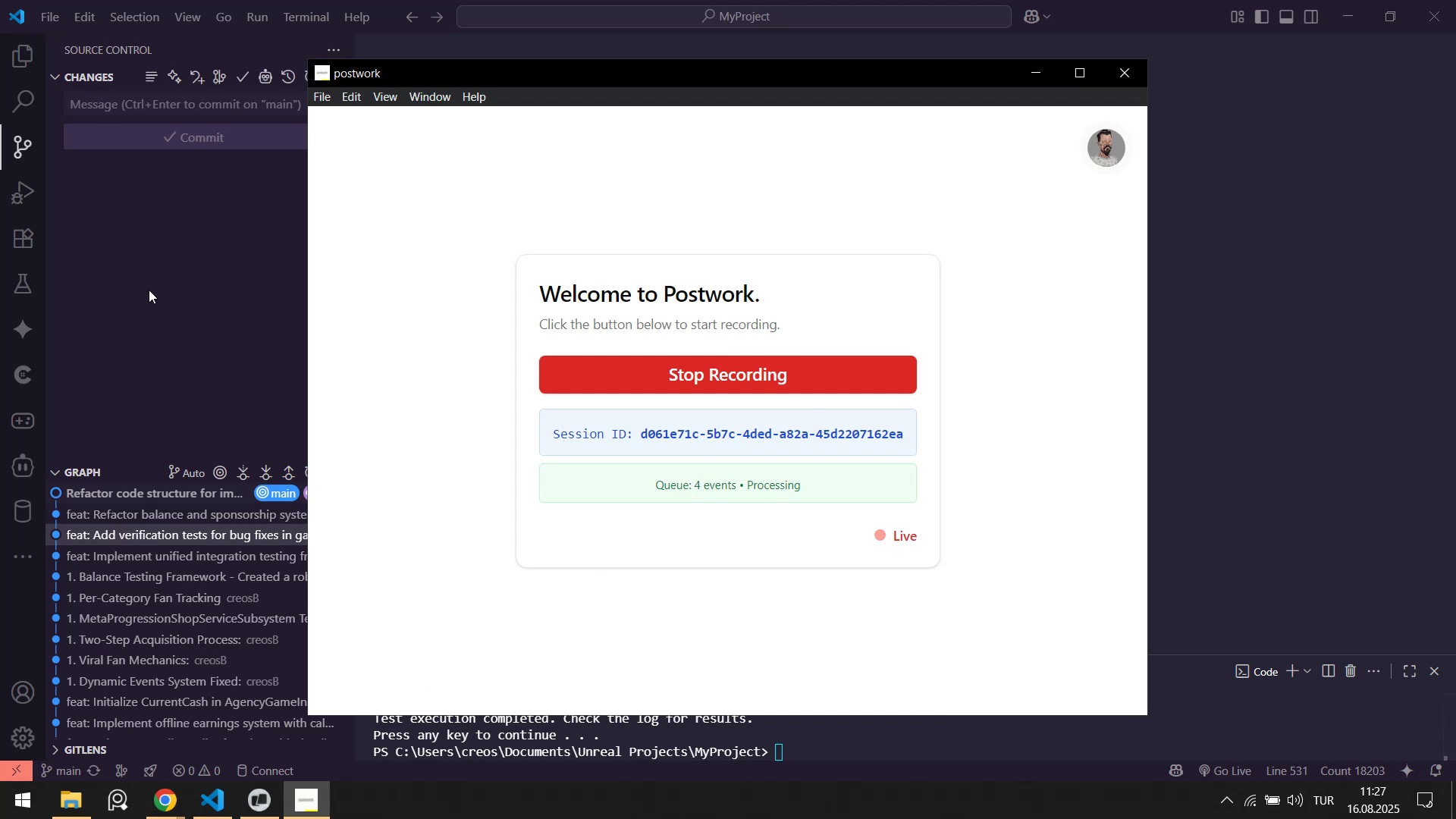 
left_click([150, 290])
 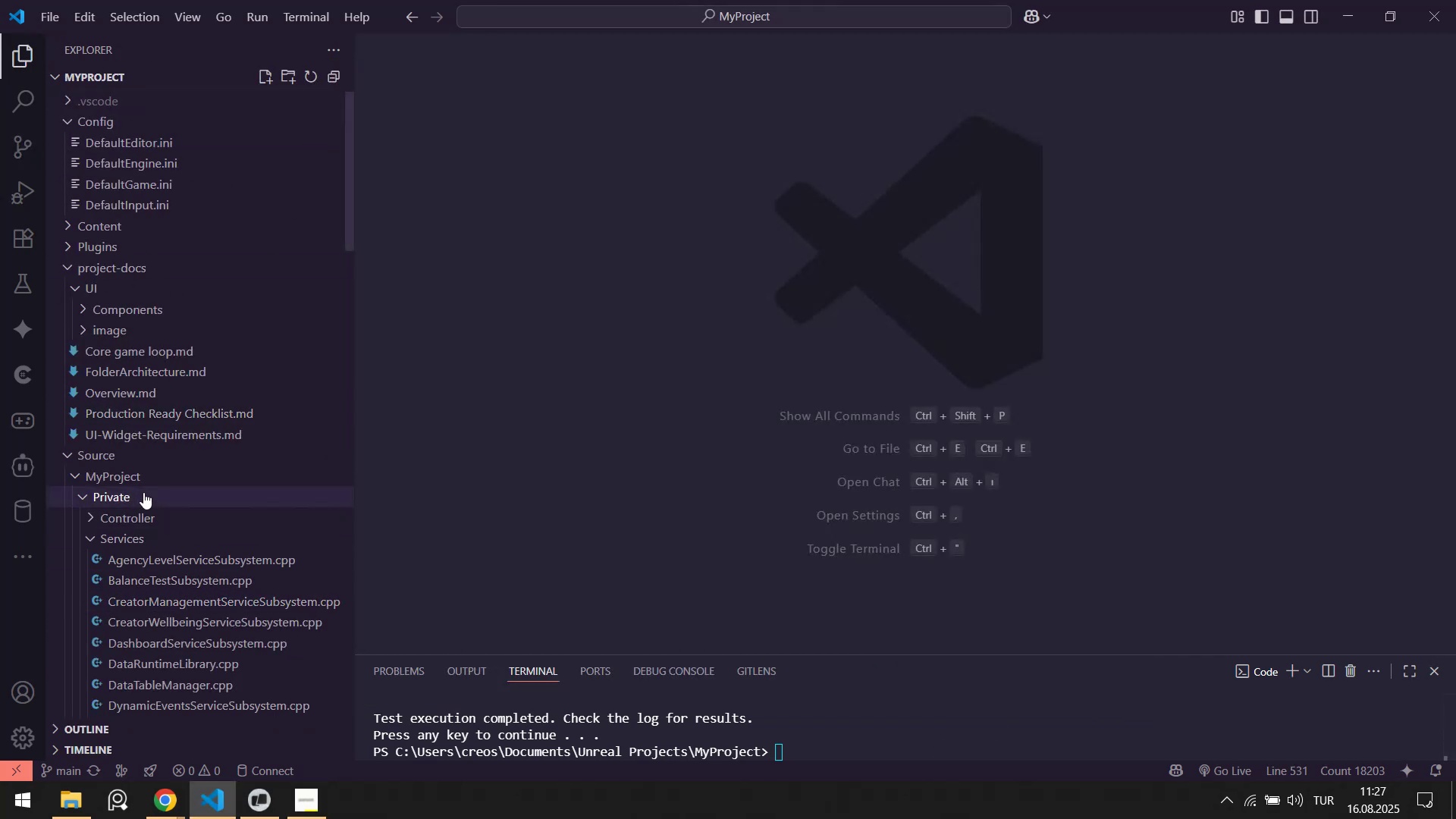 
left_click([271, 816])
 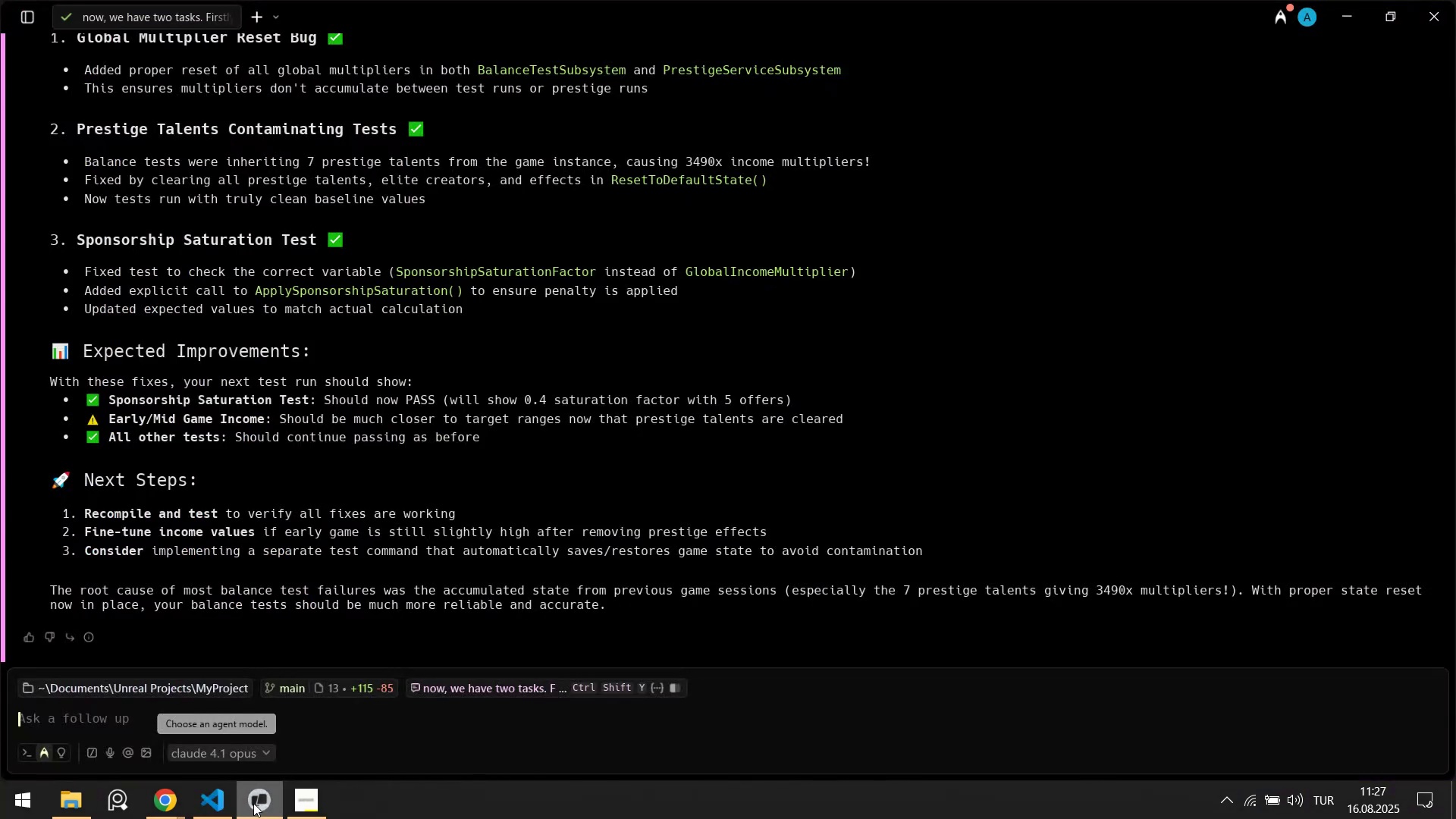 
left_click([253, 803])
 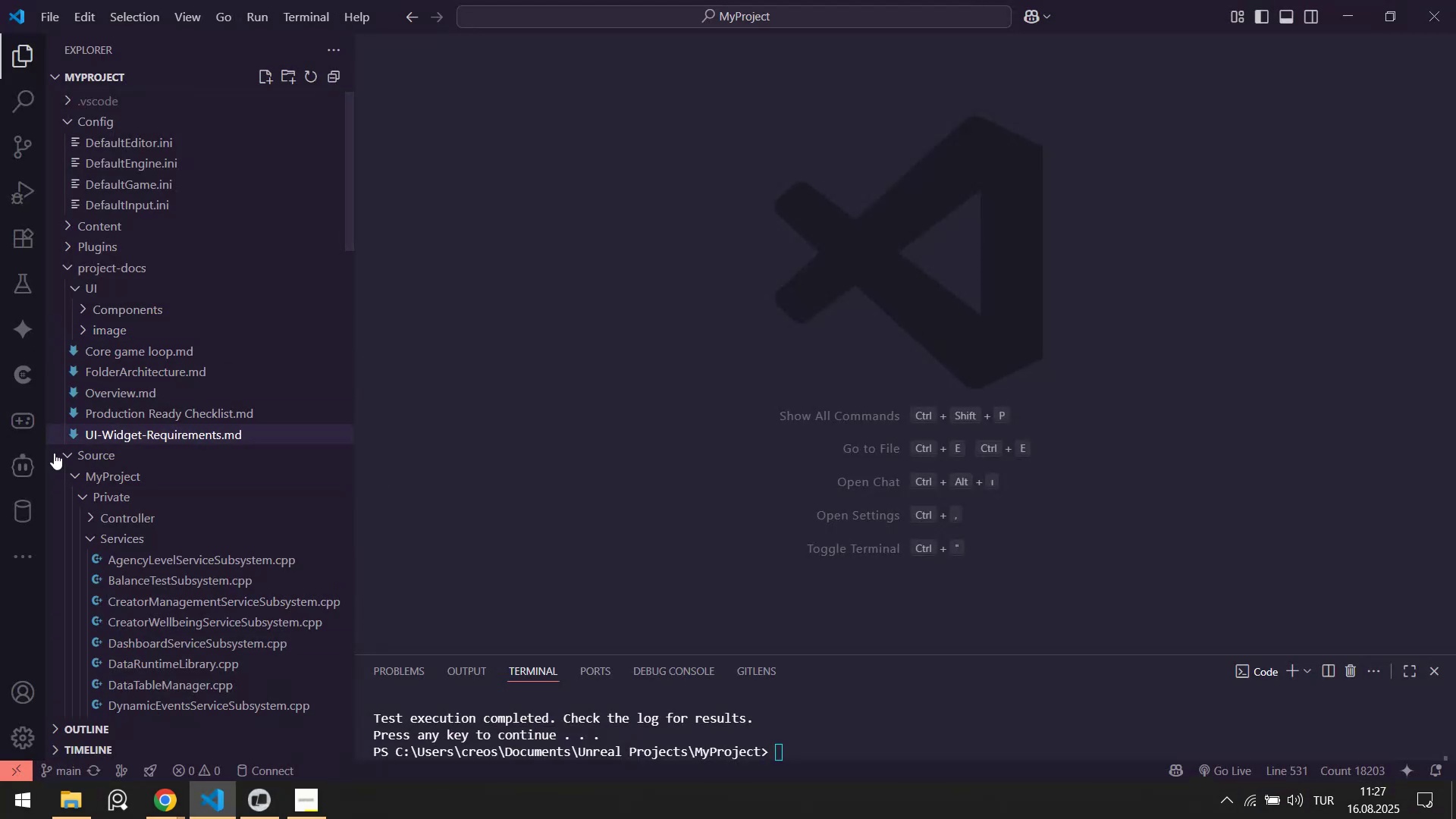 
left_click([19, 428])
 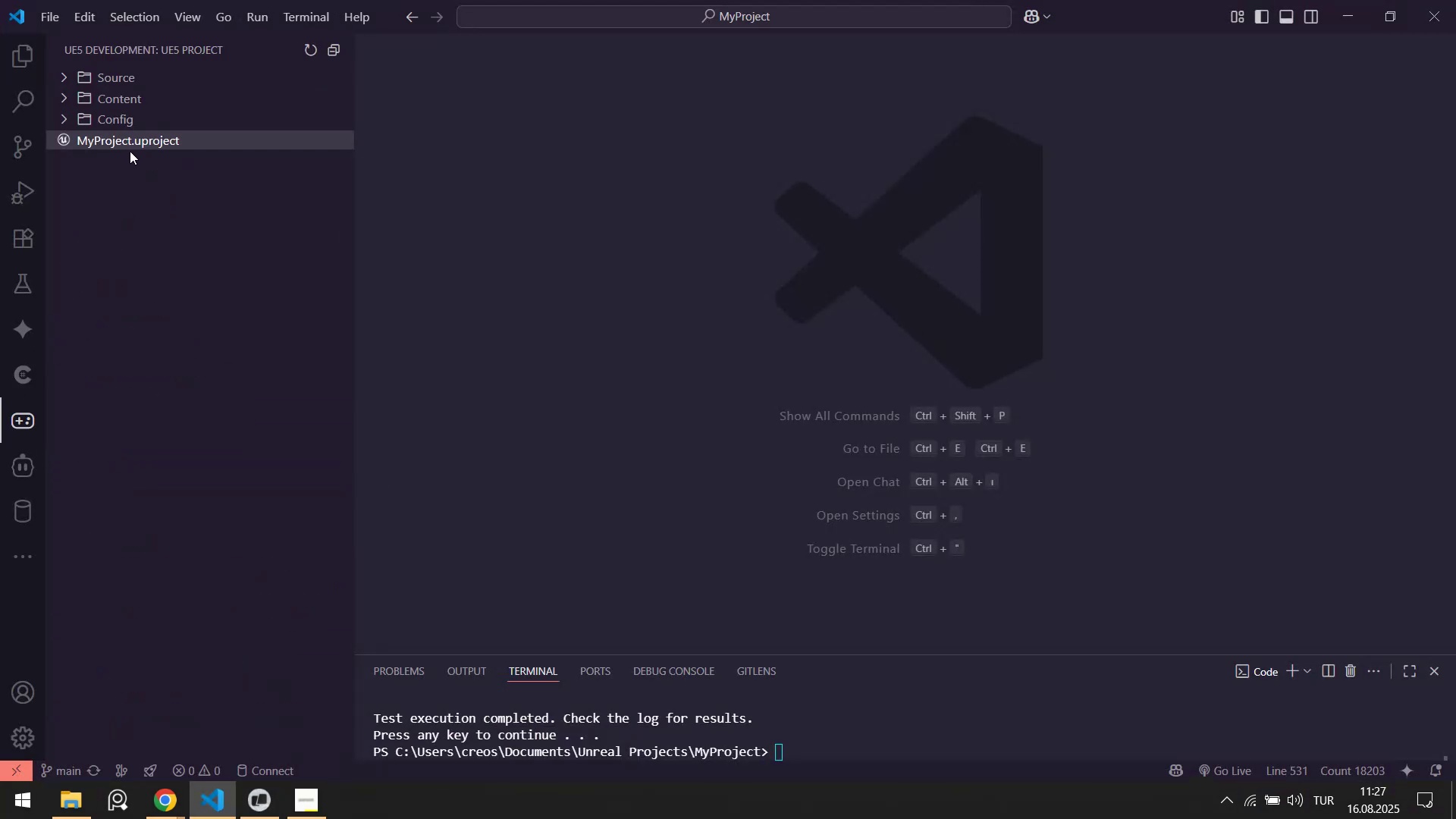 
right_click([130, 149])
 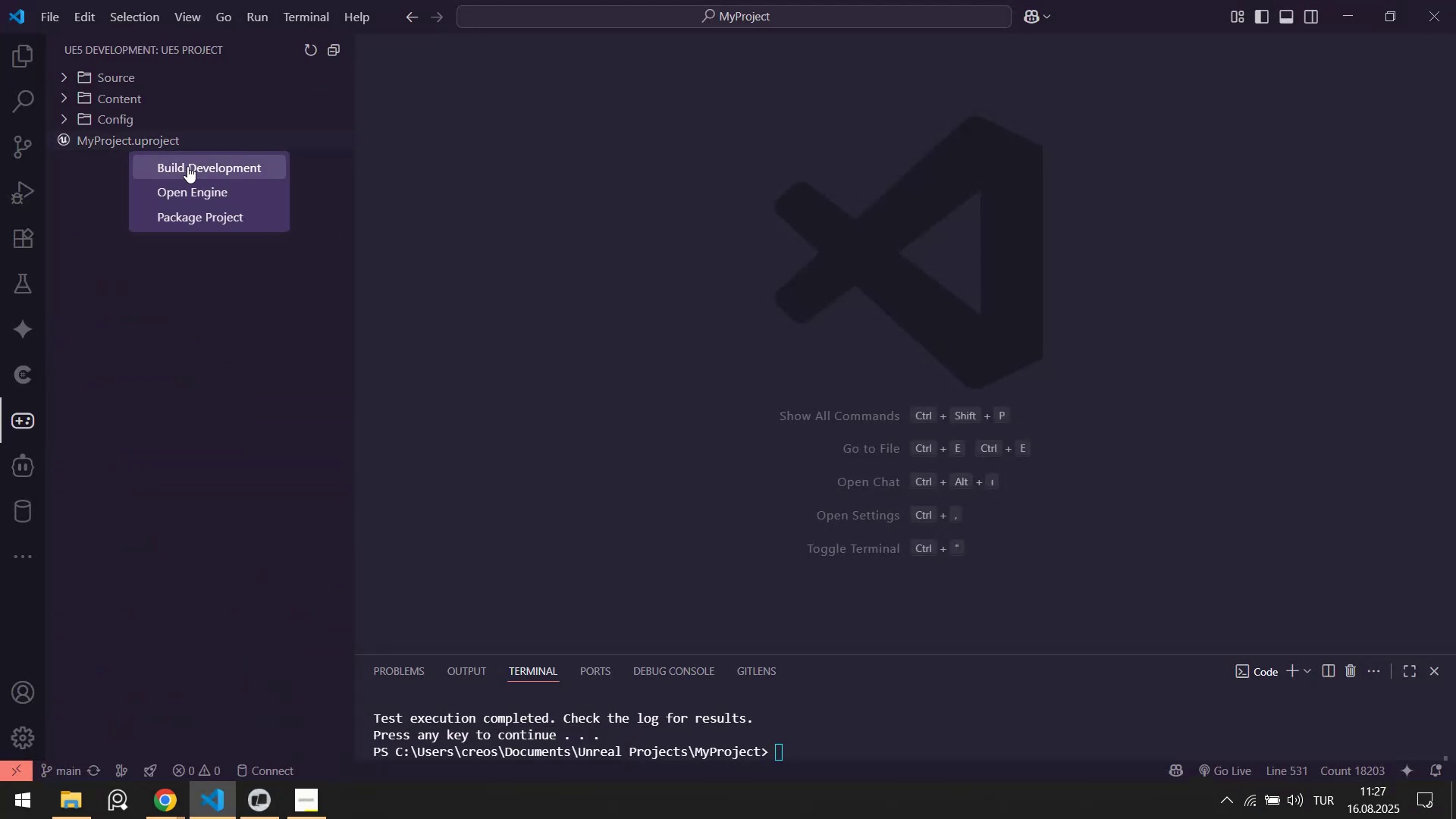 
left_click([187, 166])
 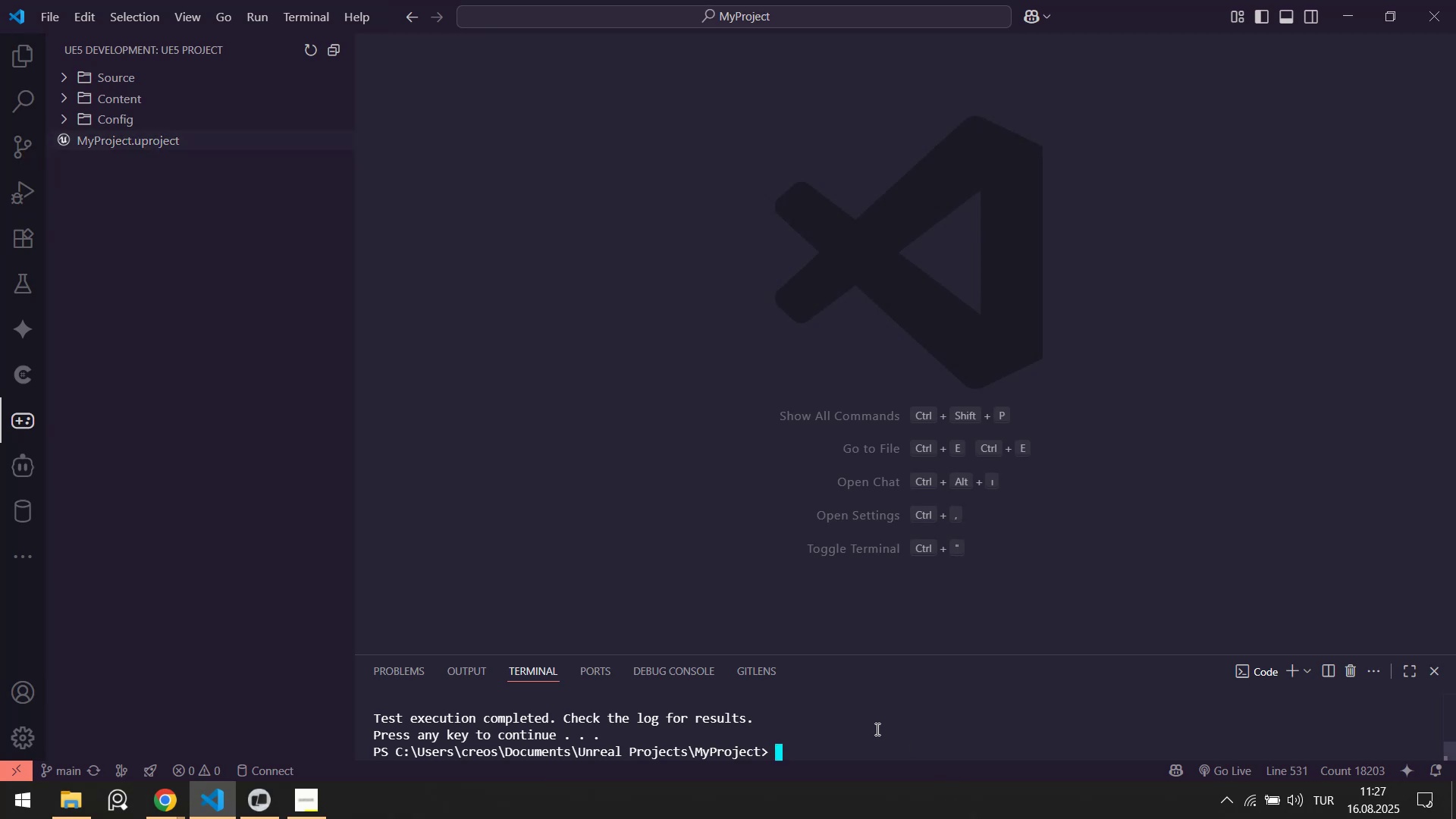 
type(clear)
 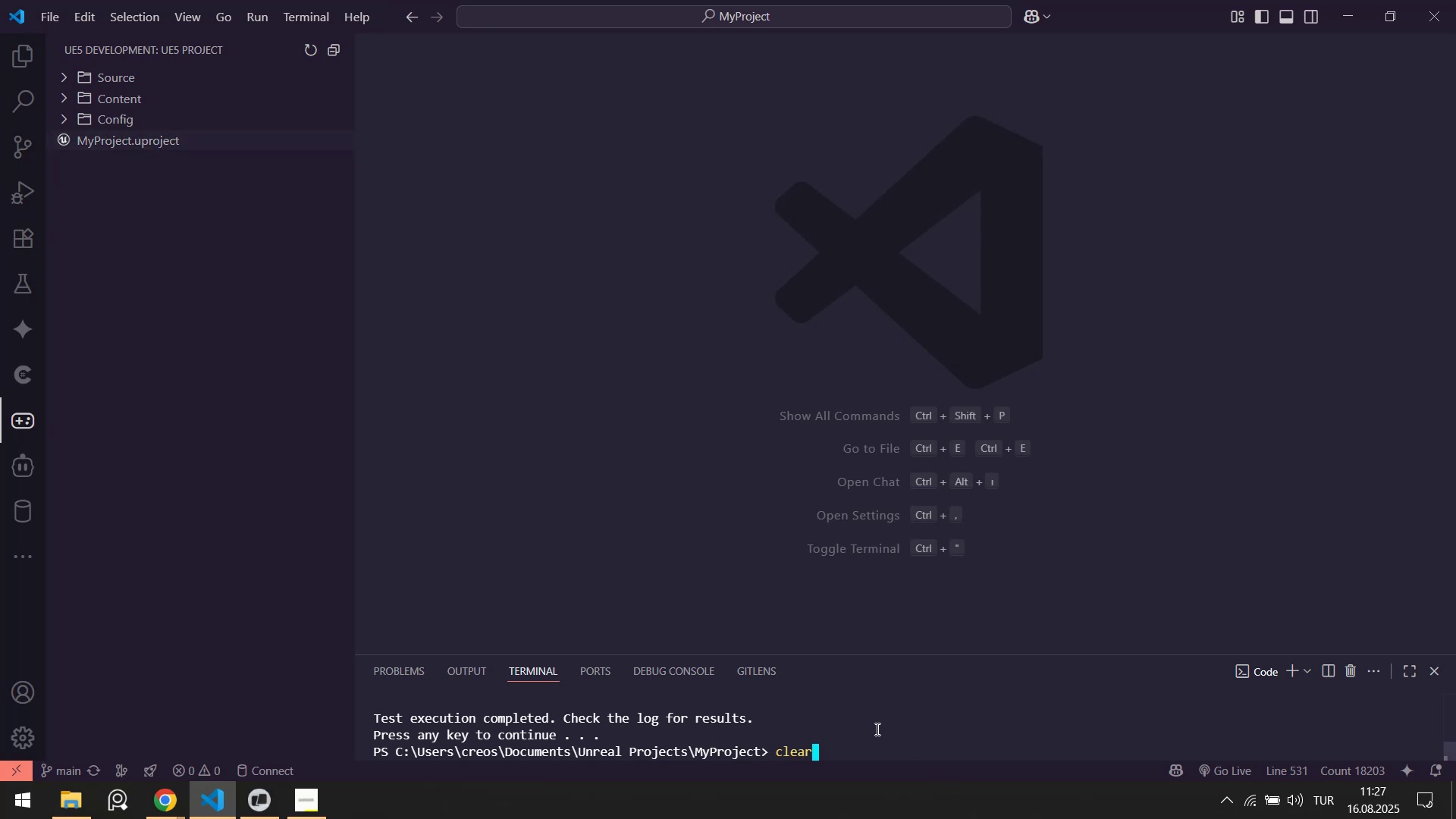 
key(Enter)
 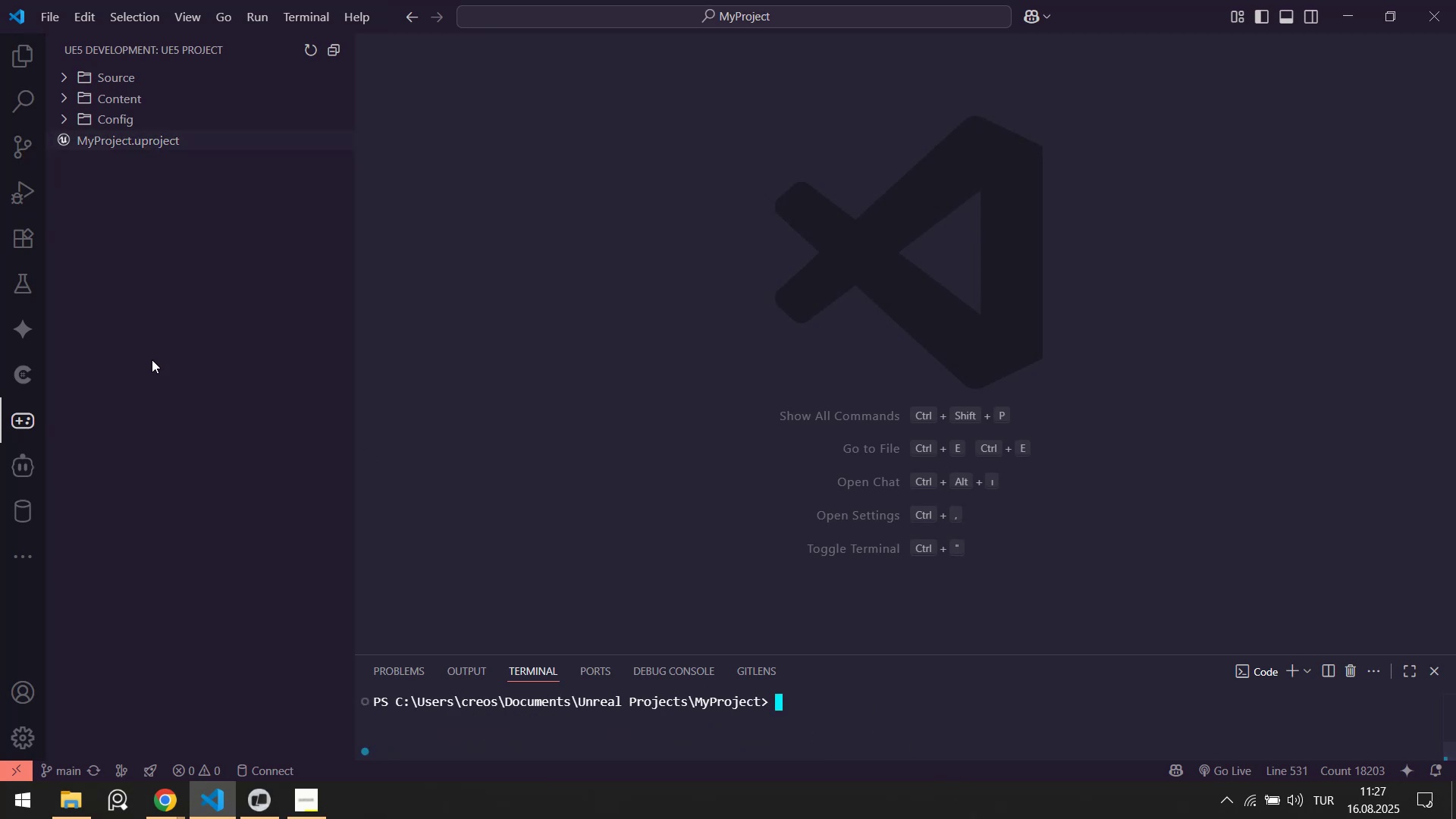 
left_click([162, 243])
 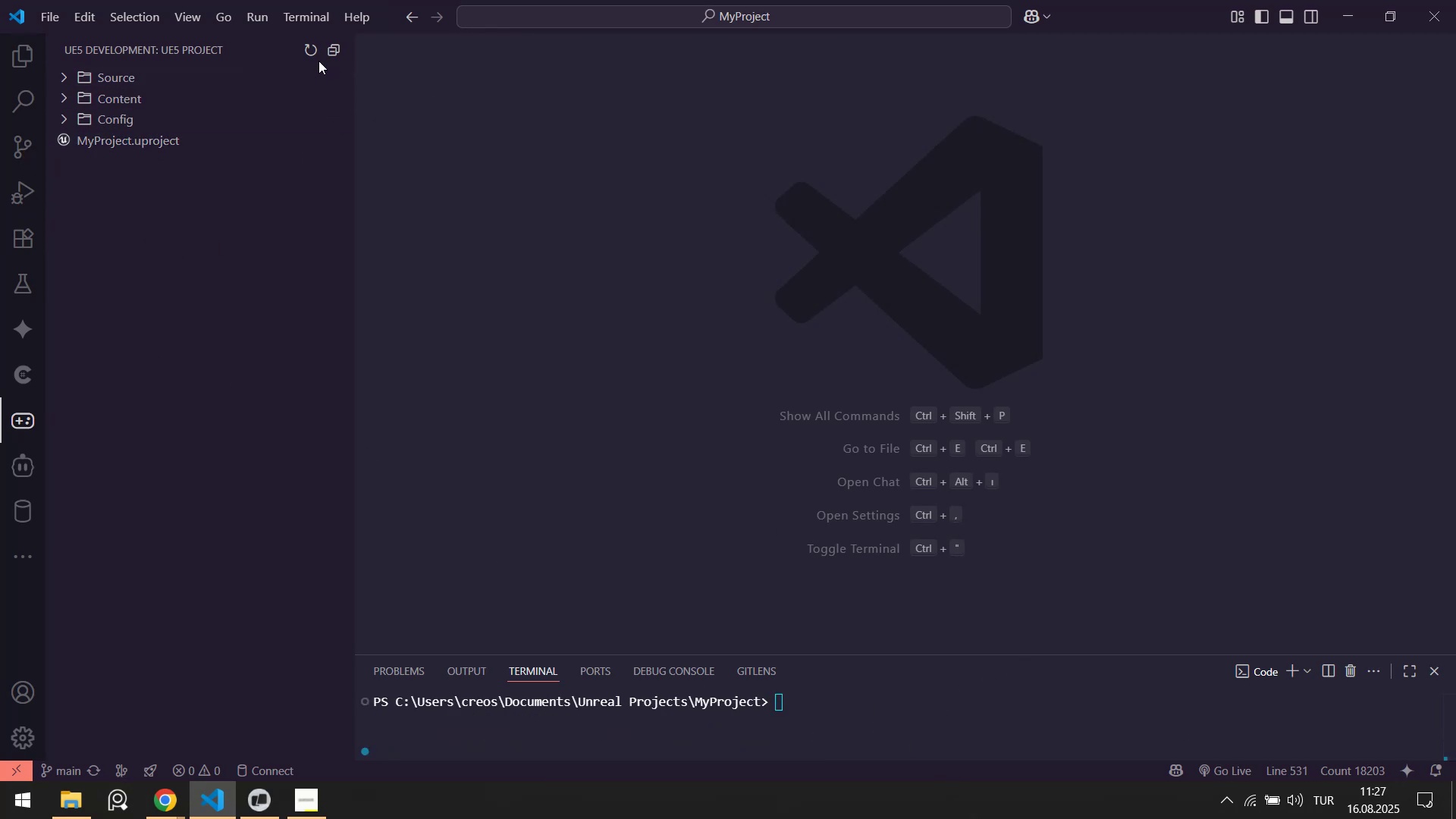 
left_click([150, 84])
 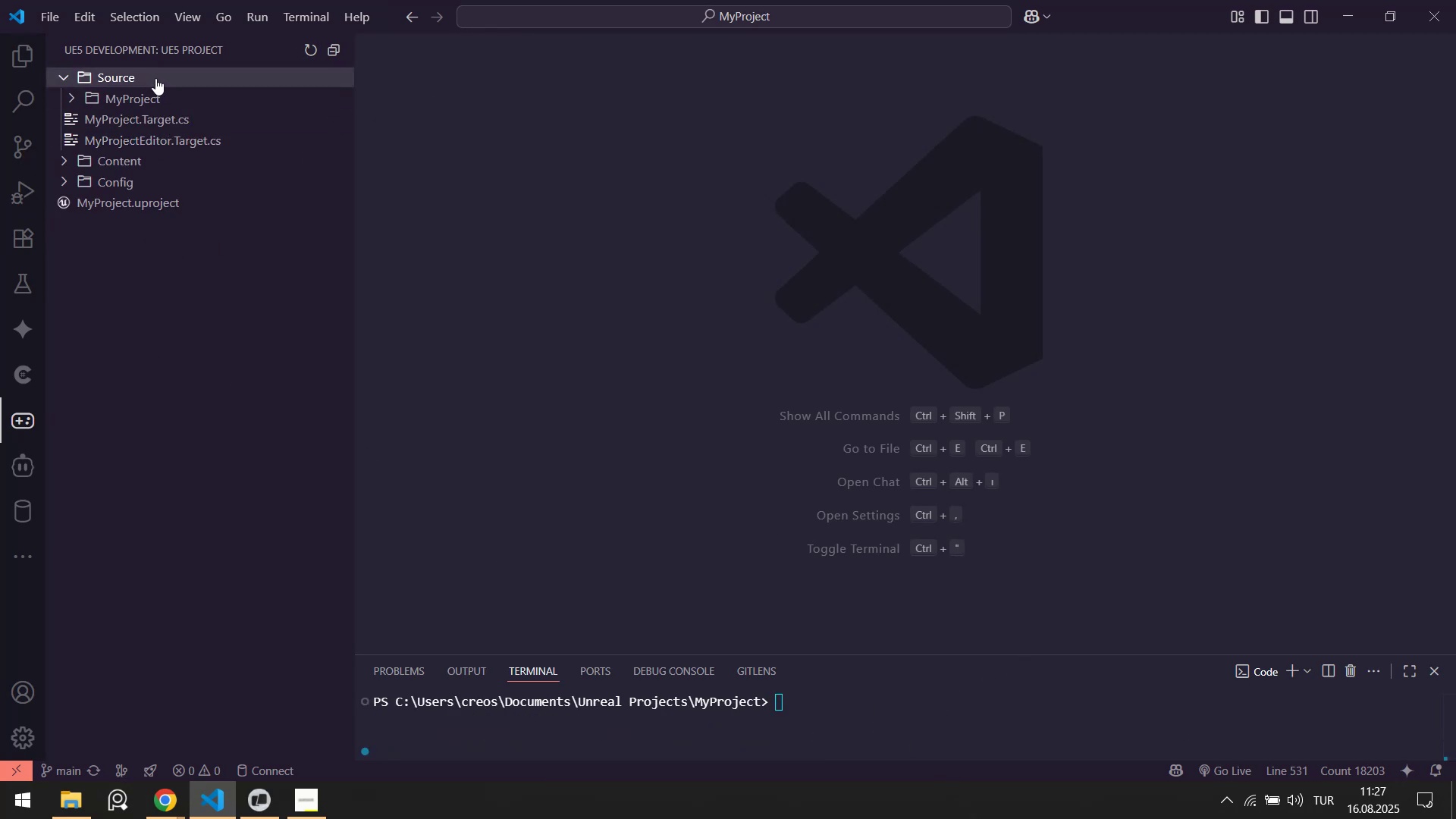 
left_click([155, 78])
 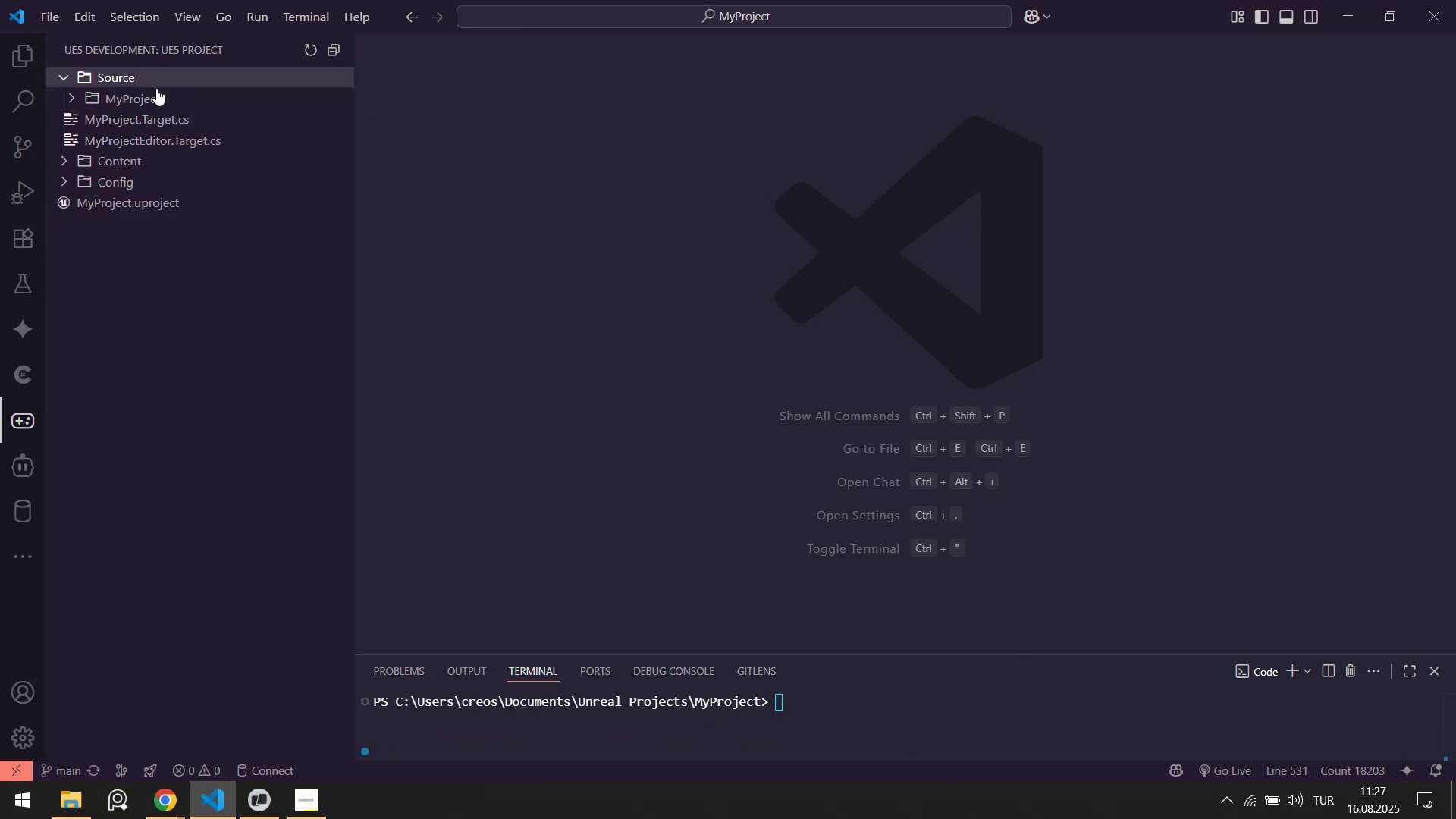 
double_click([156, 96])
 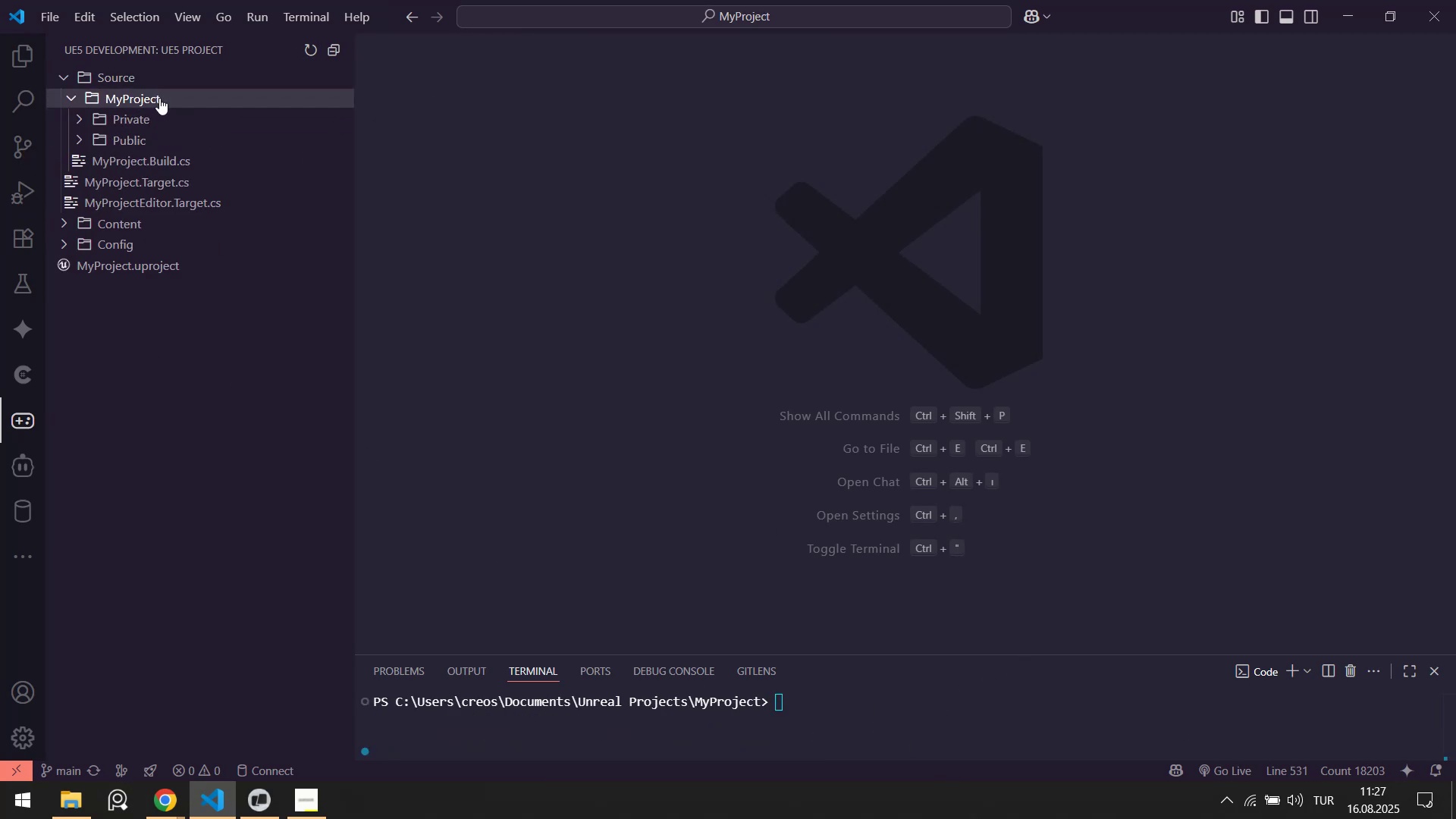 
left_click([159, 98])
 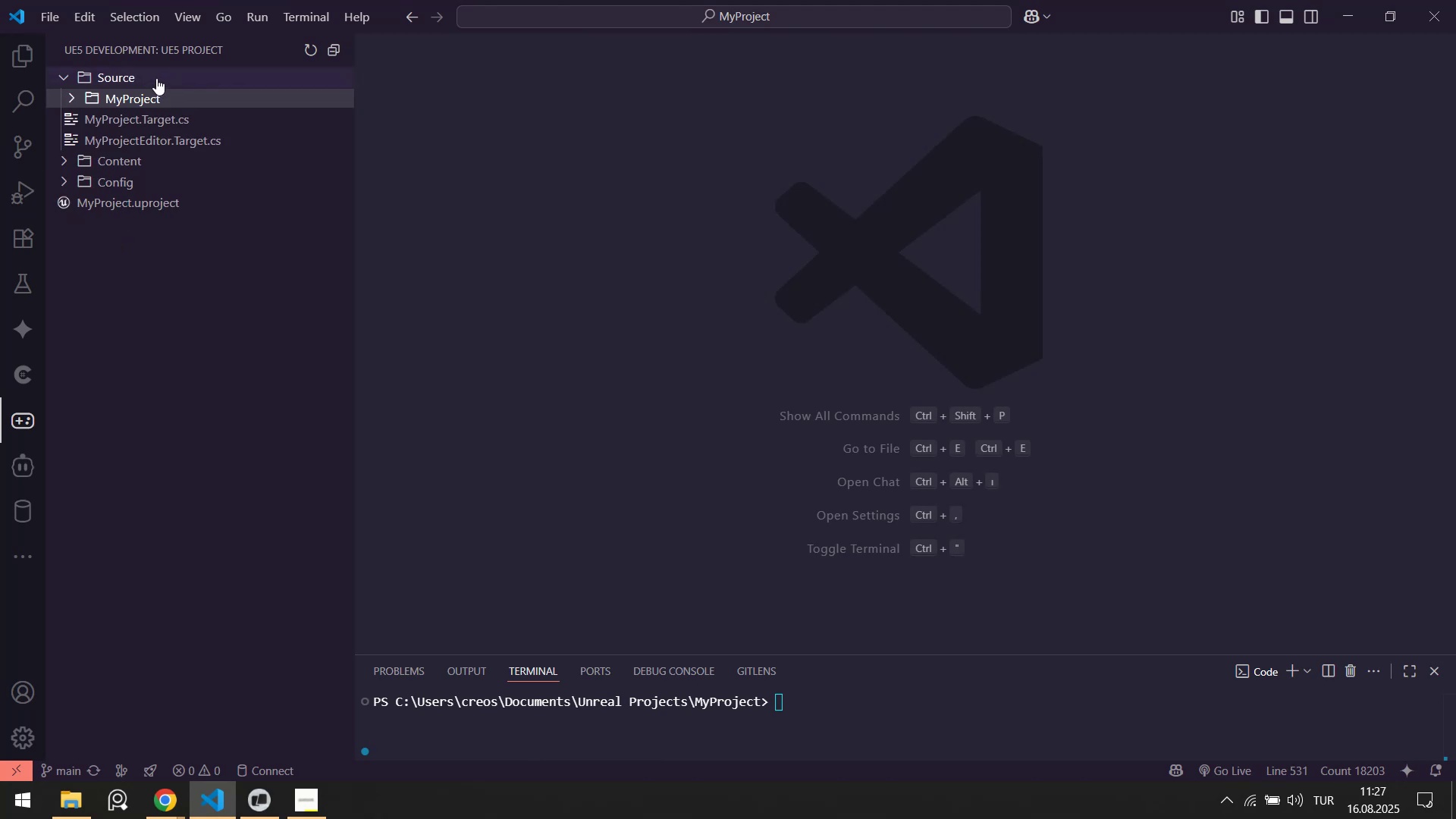 
left_click([158, 77])
 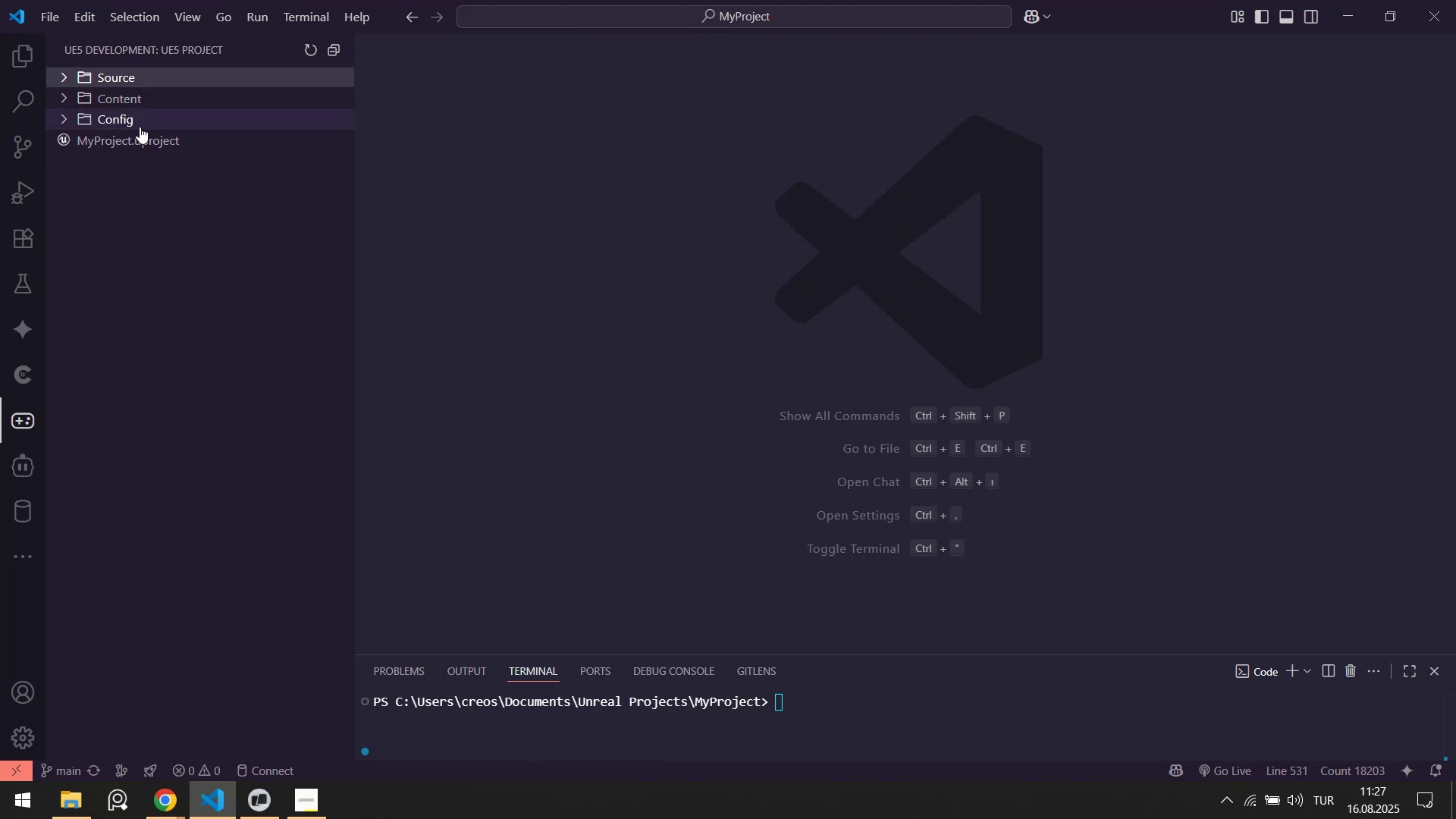 
left_click([140, 122])
 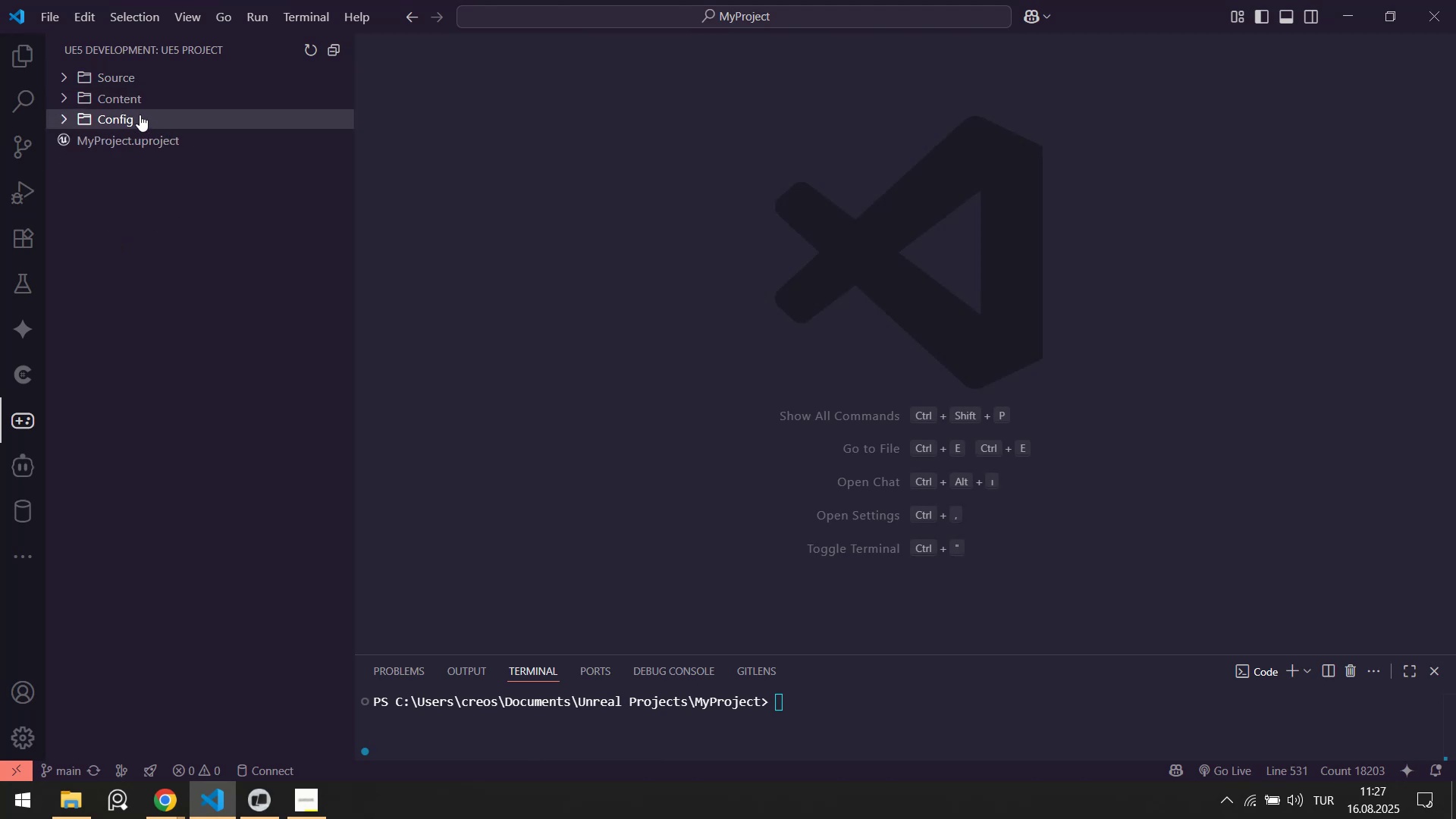 
double_click([138, 101])
 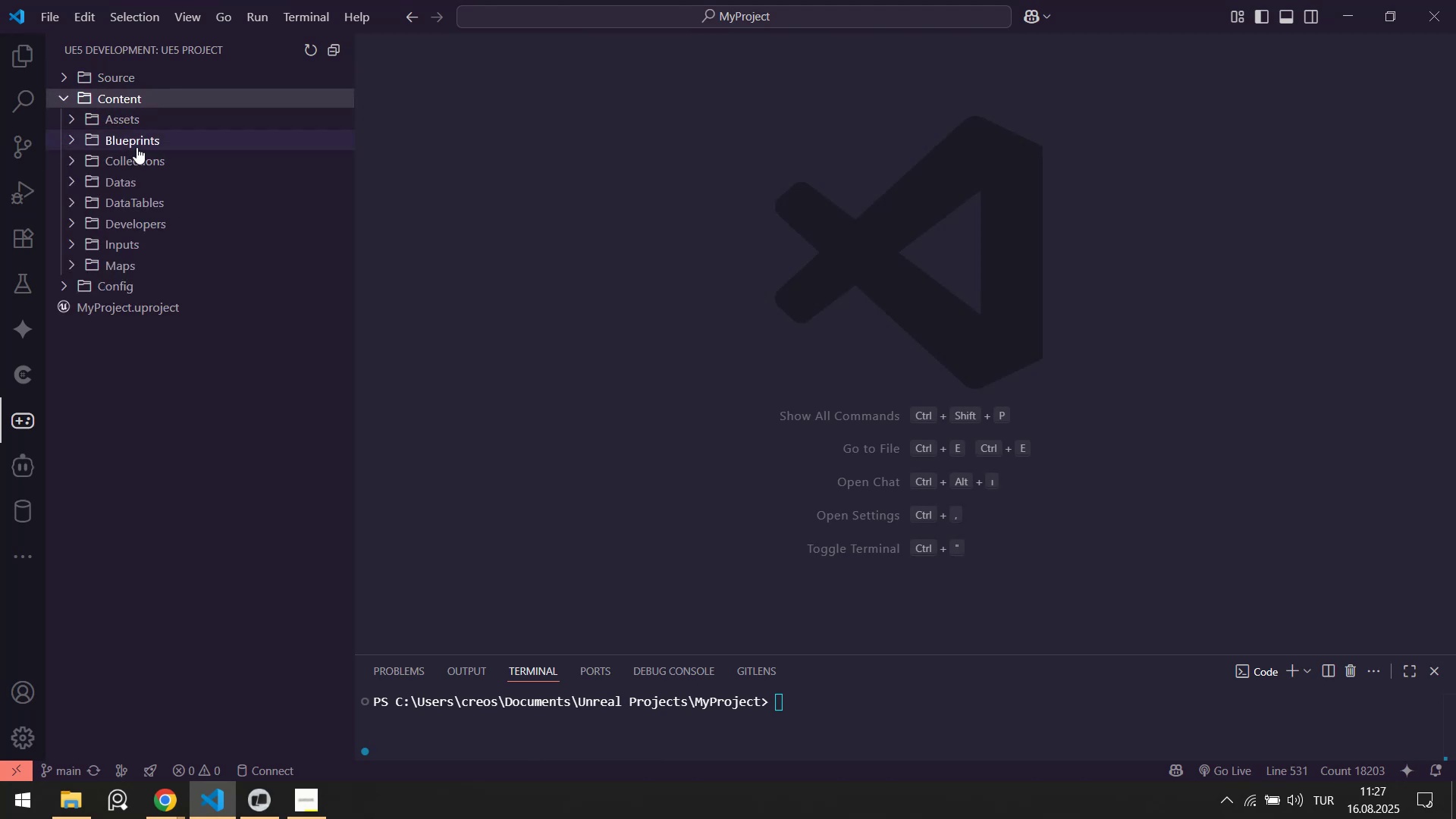 
left_click([143, 174])
 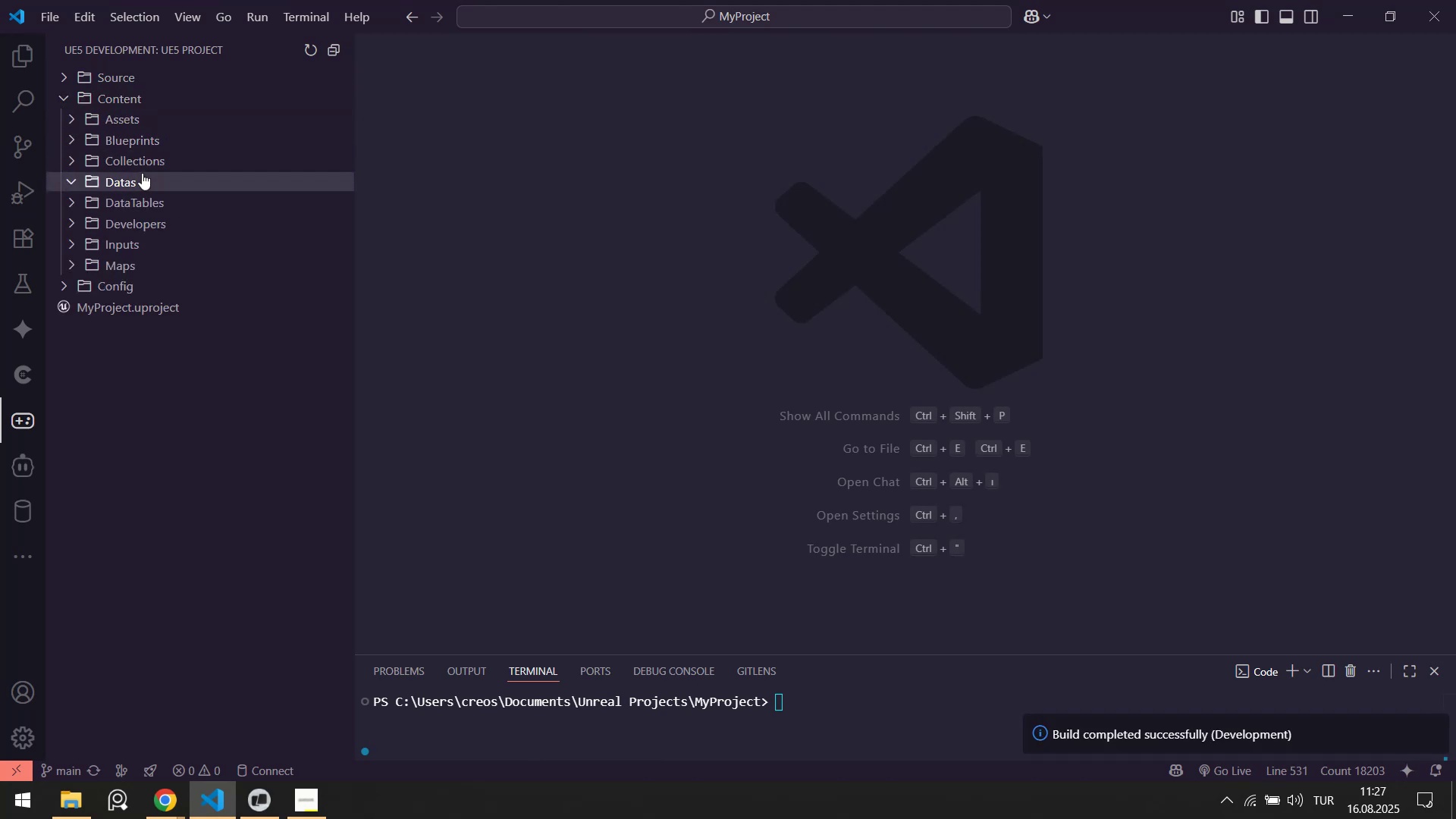 
left_click([142, 173])
 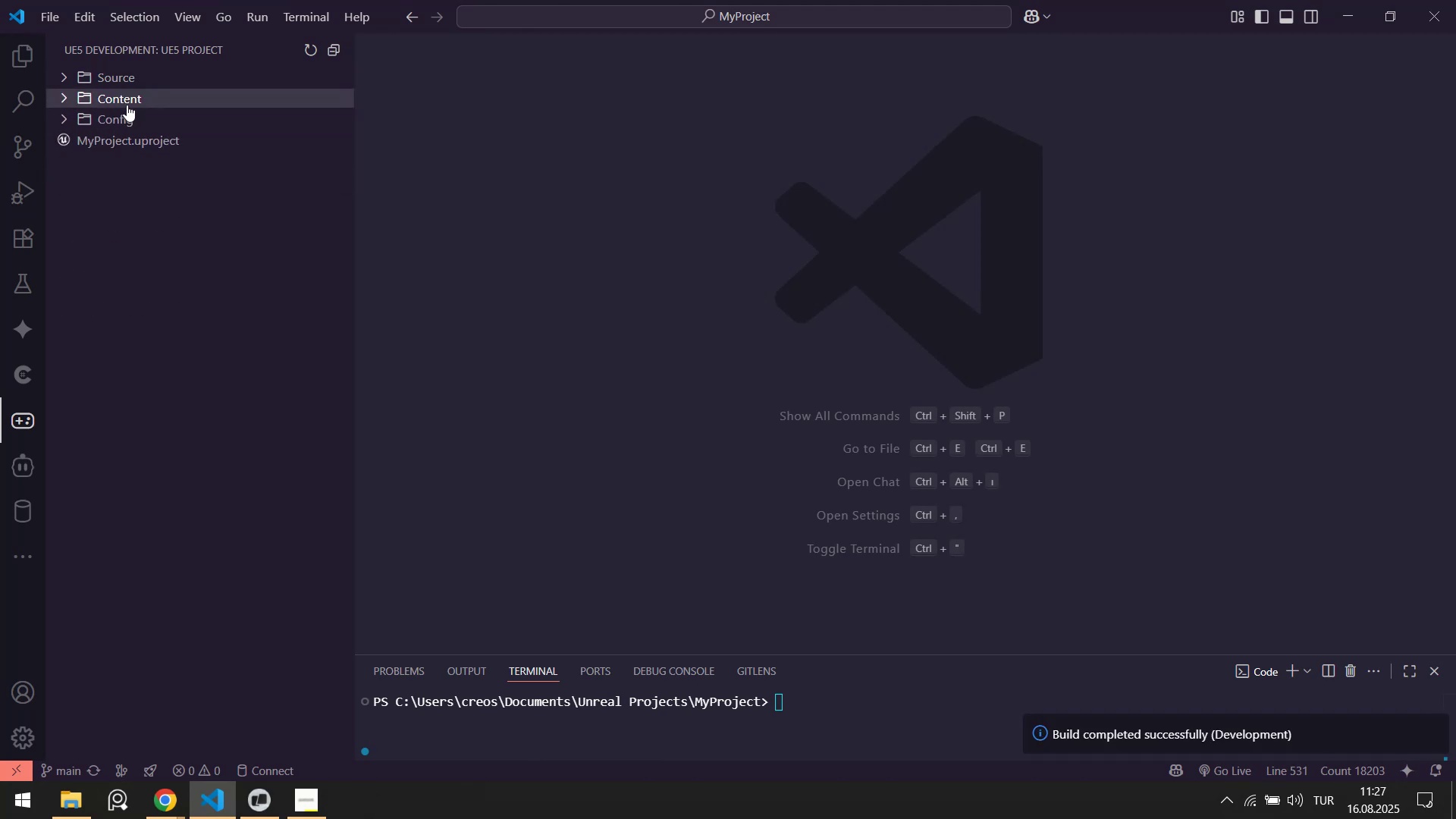 
double_click([206, 330])
 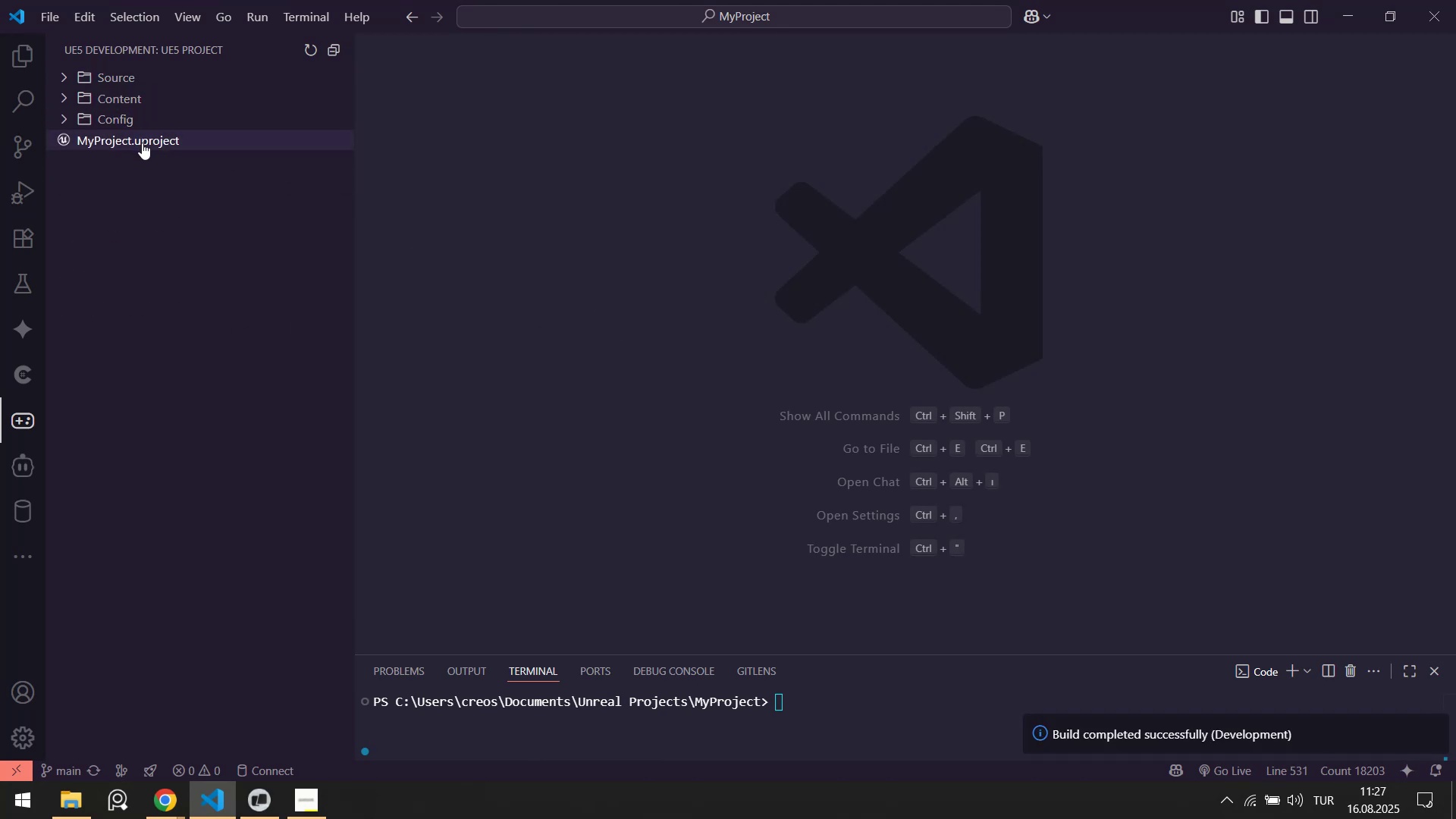 
left_click([142, 143])
 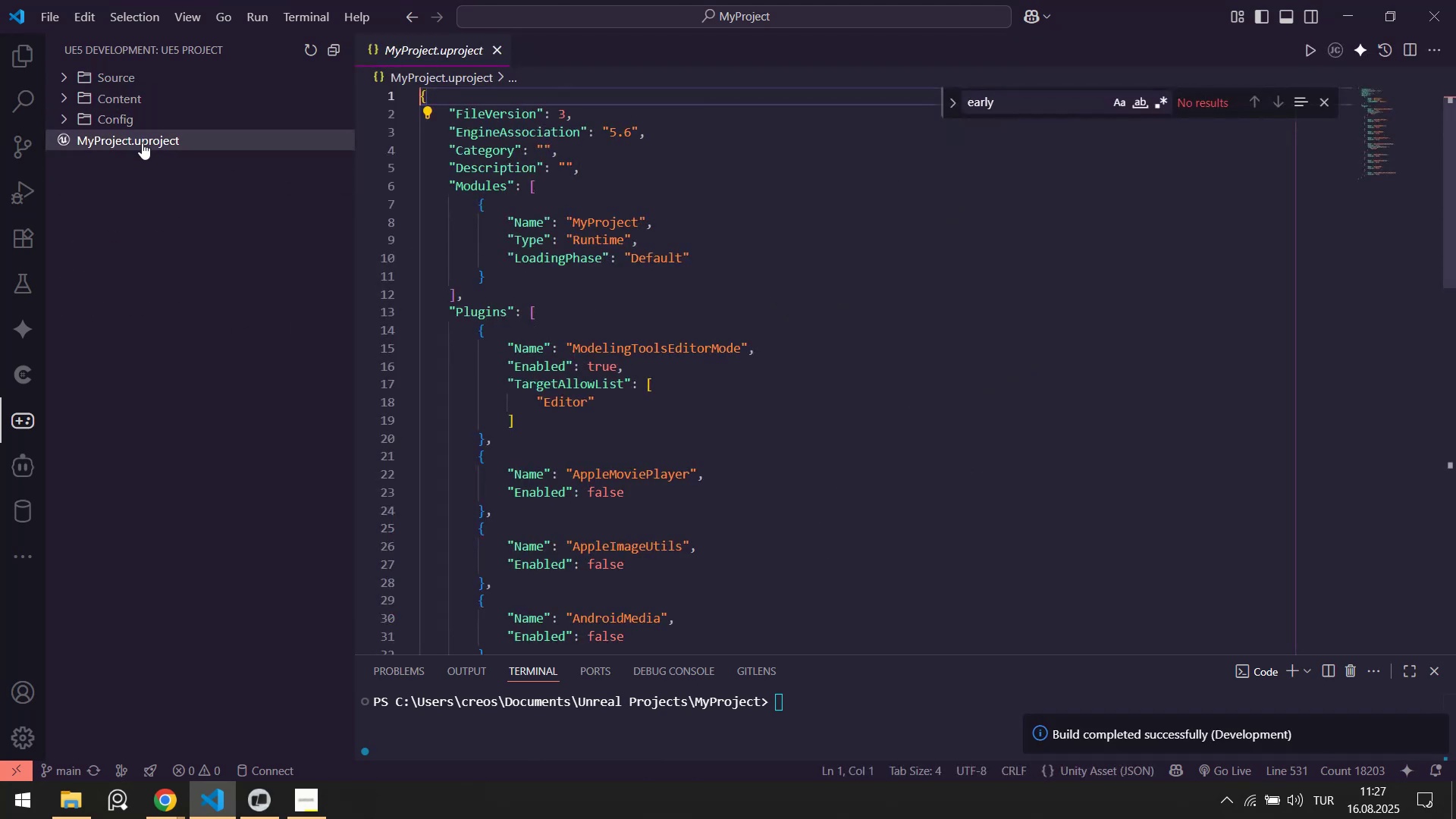 
right_click([142, 143])
 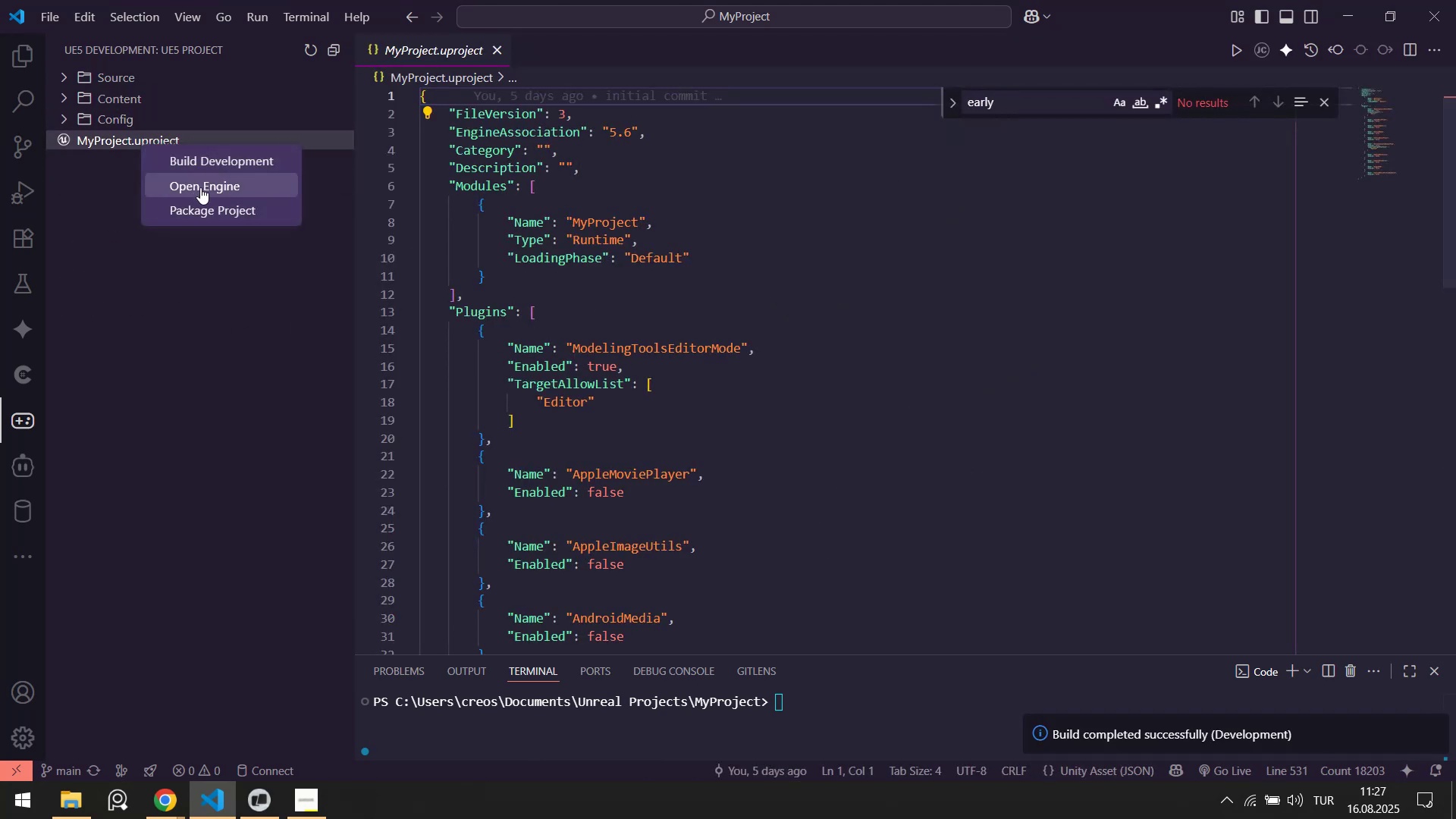 
left_click([200, 187])
 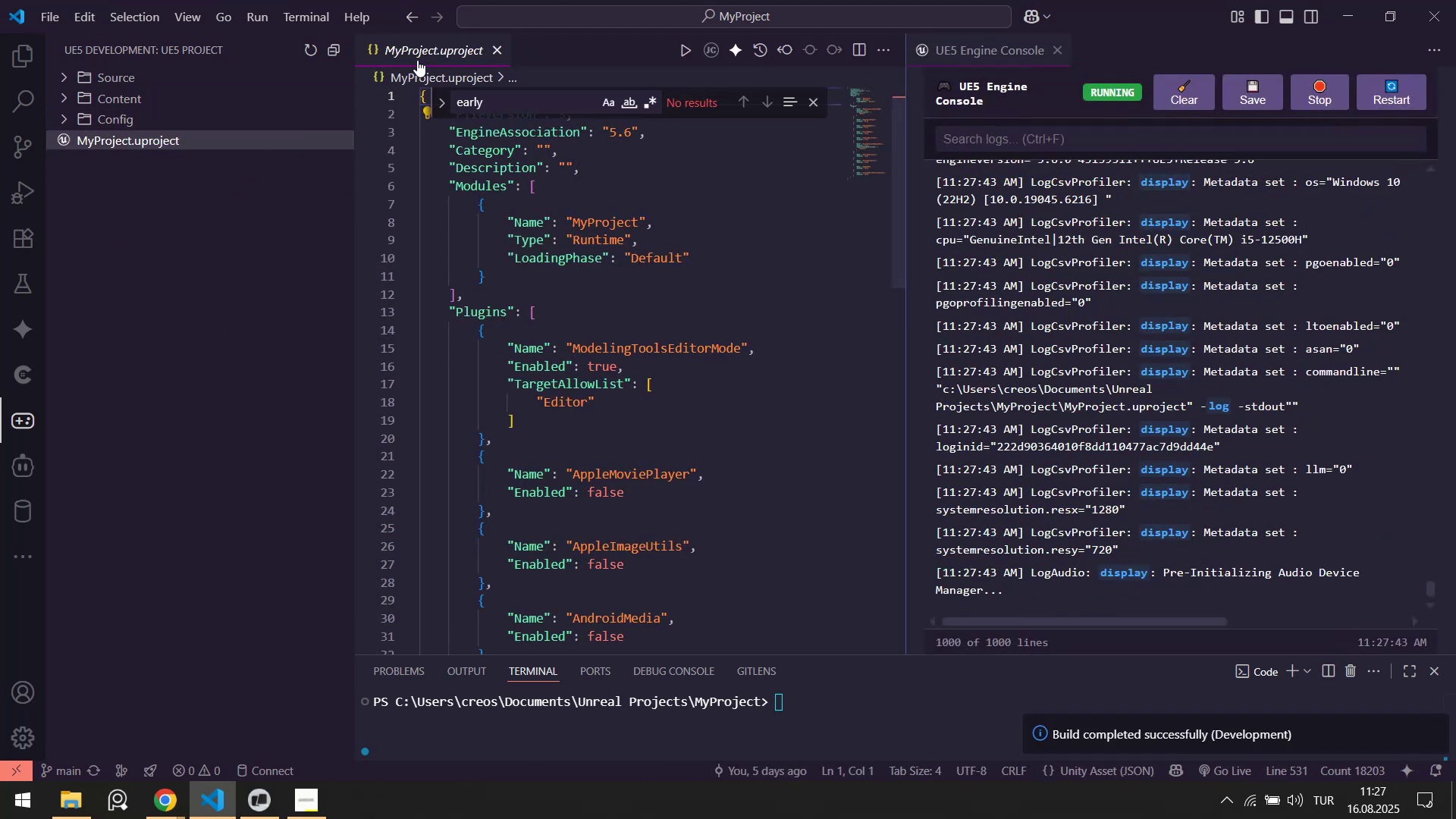 
middle_click([422, 56])
 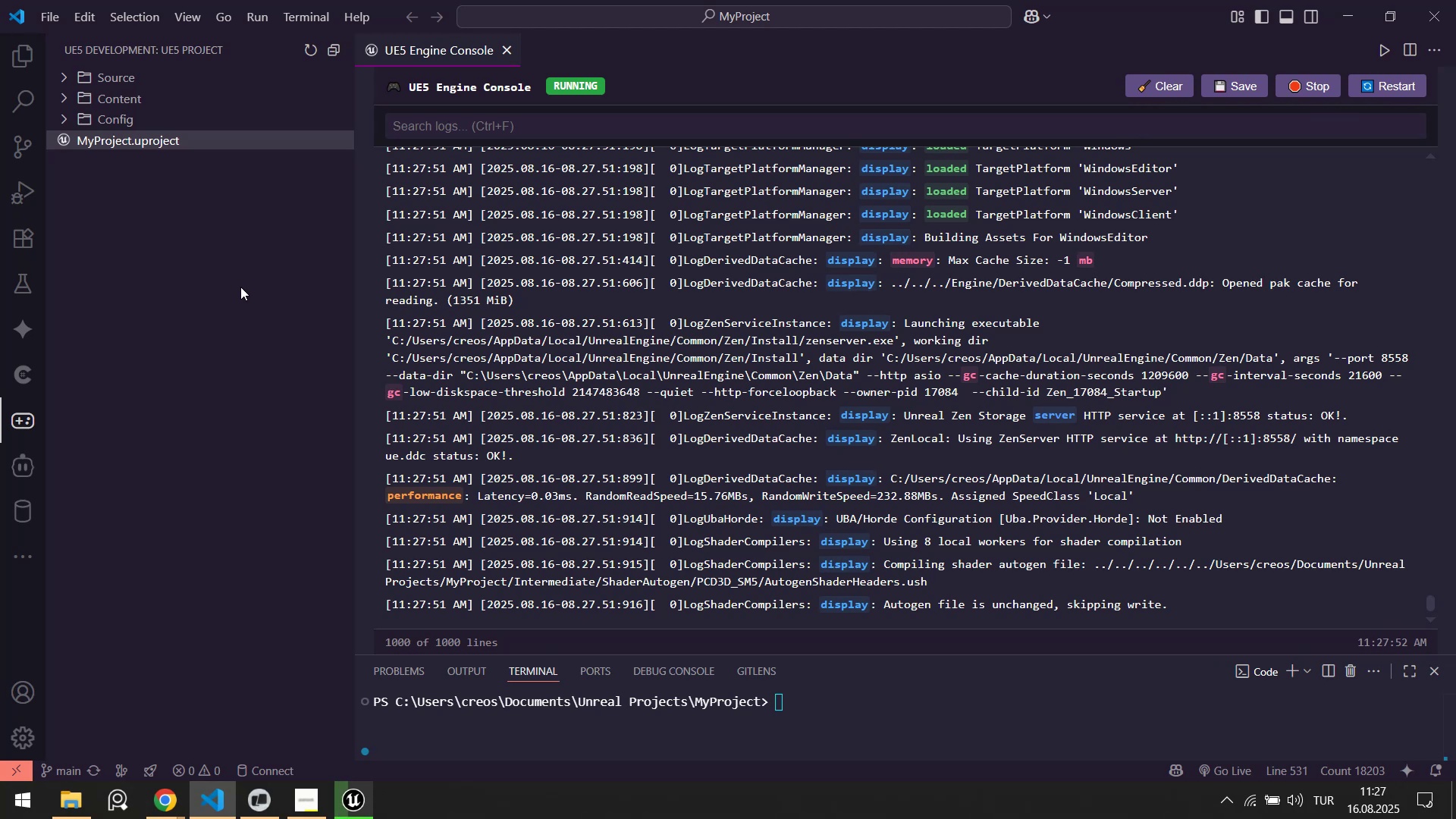 
wait(19.01)
 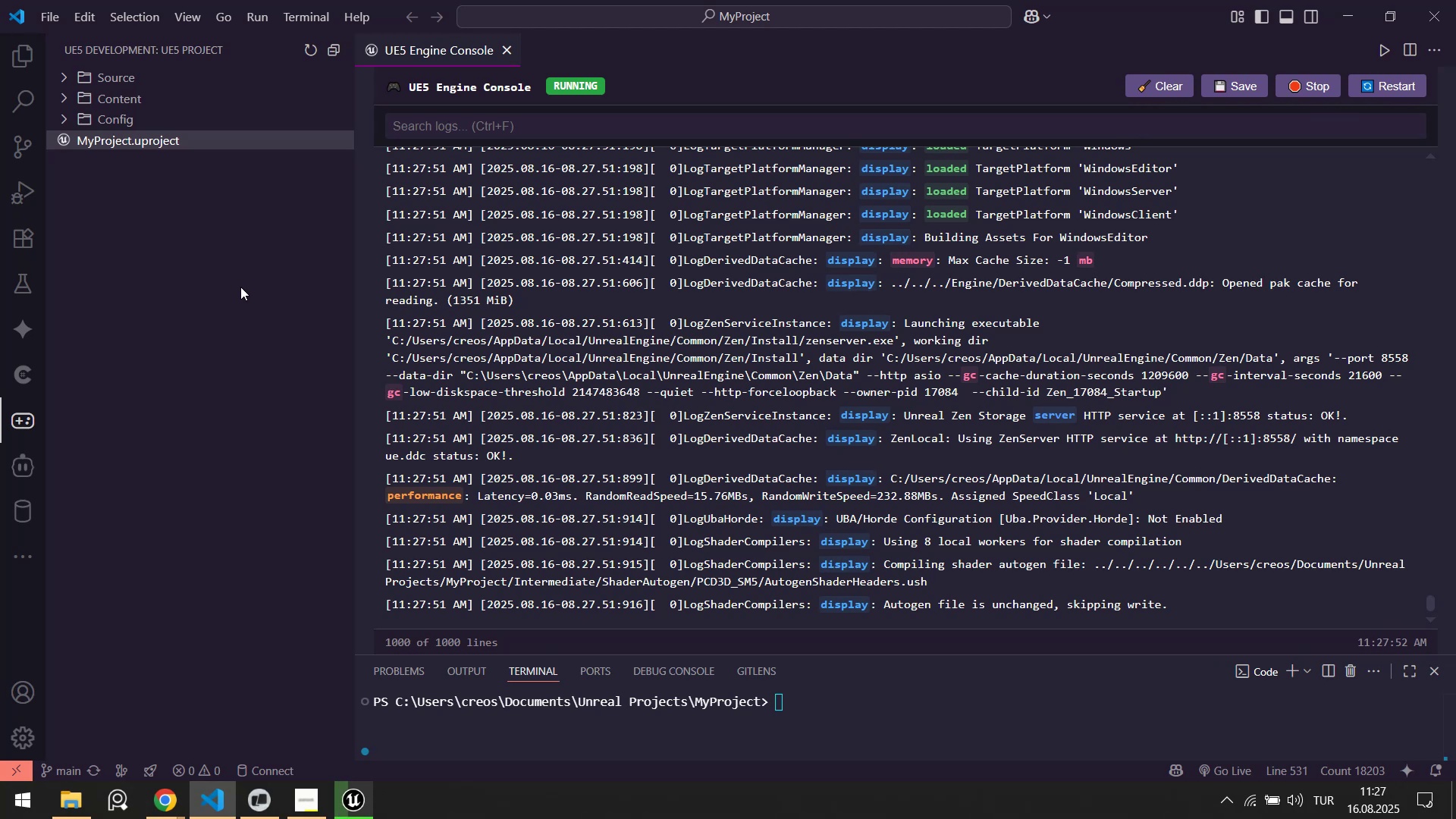 
left_click([364, 812])
 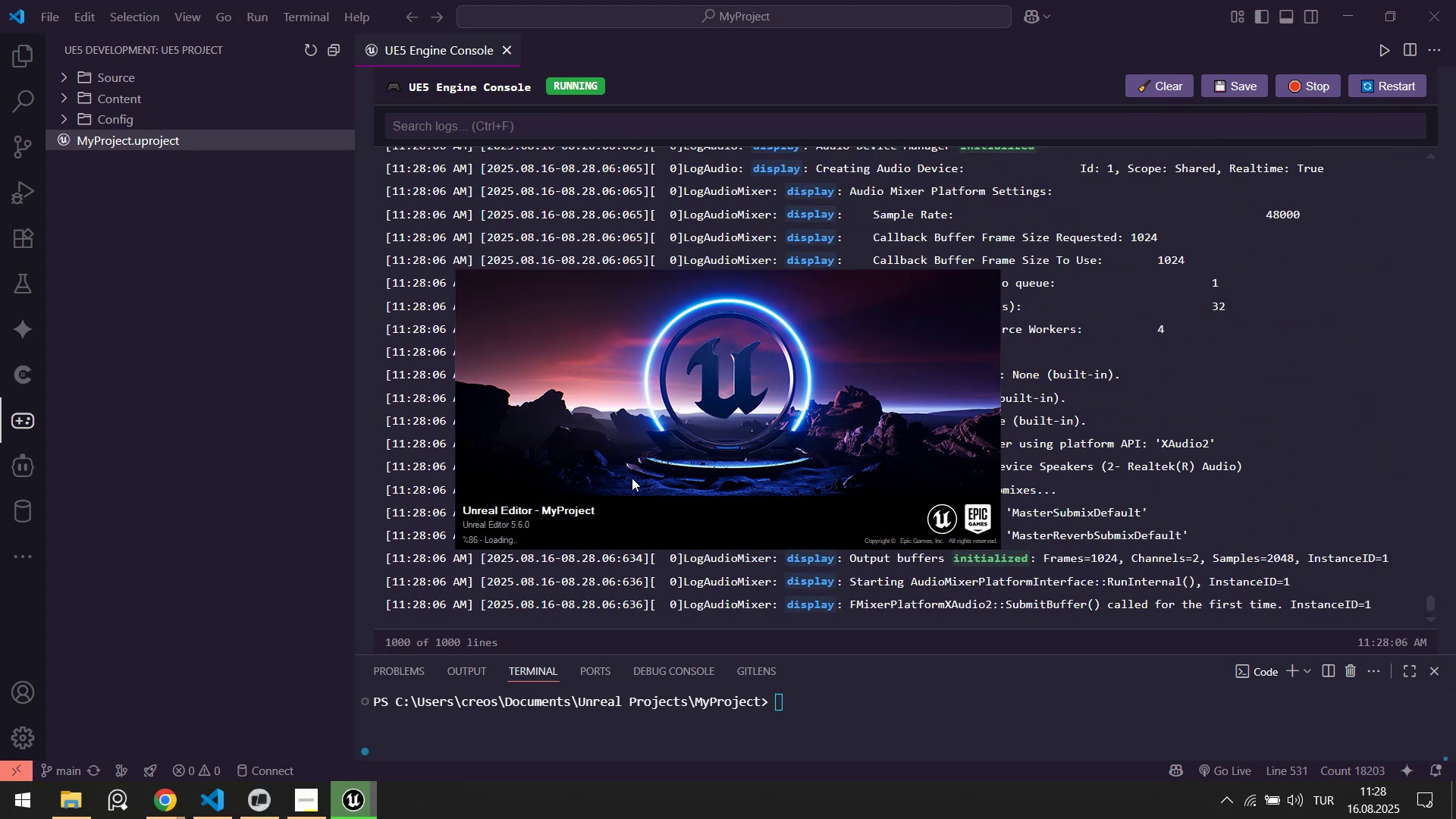 
wait(8.59)
 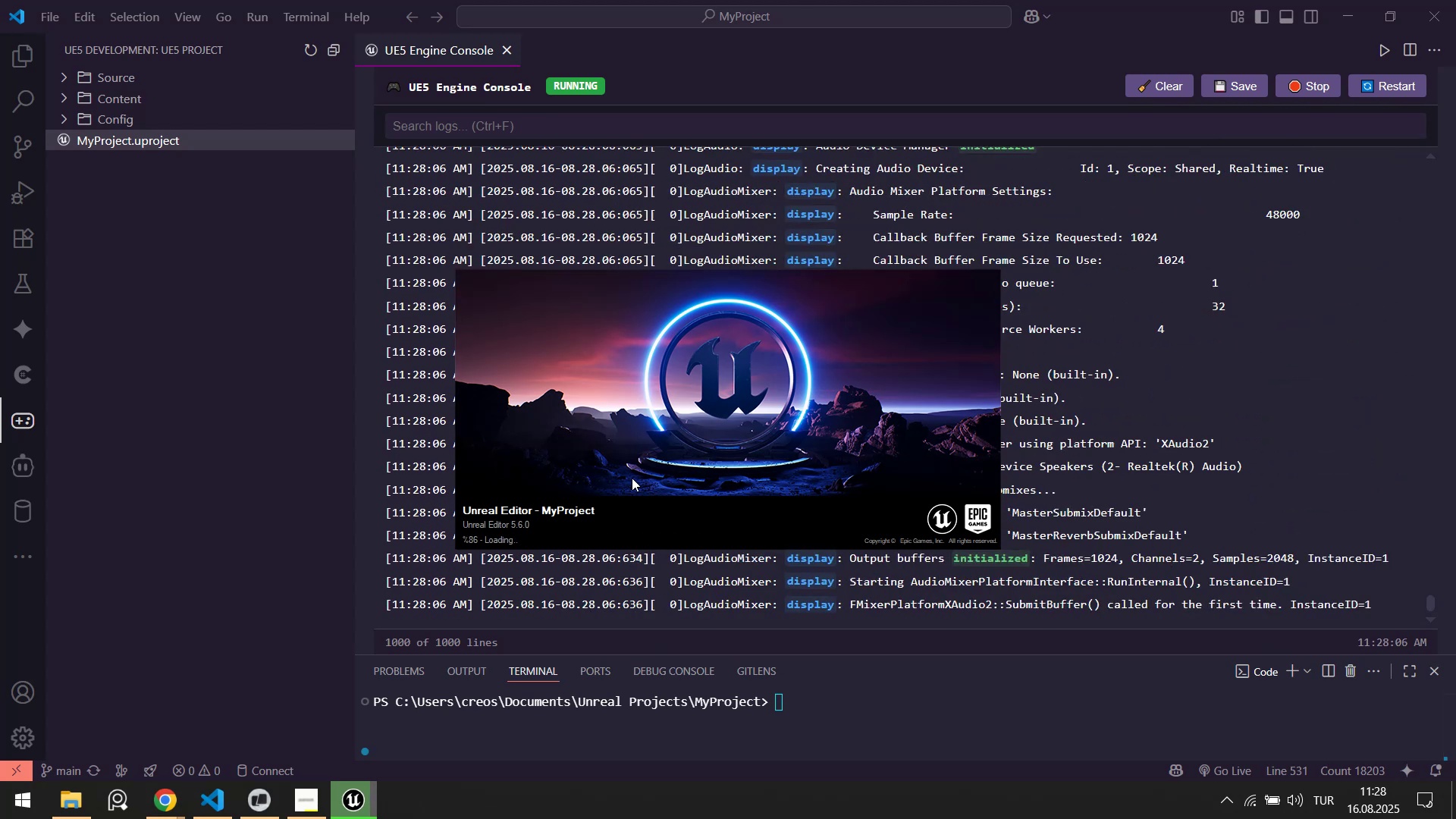 
right_click([350, 515])
 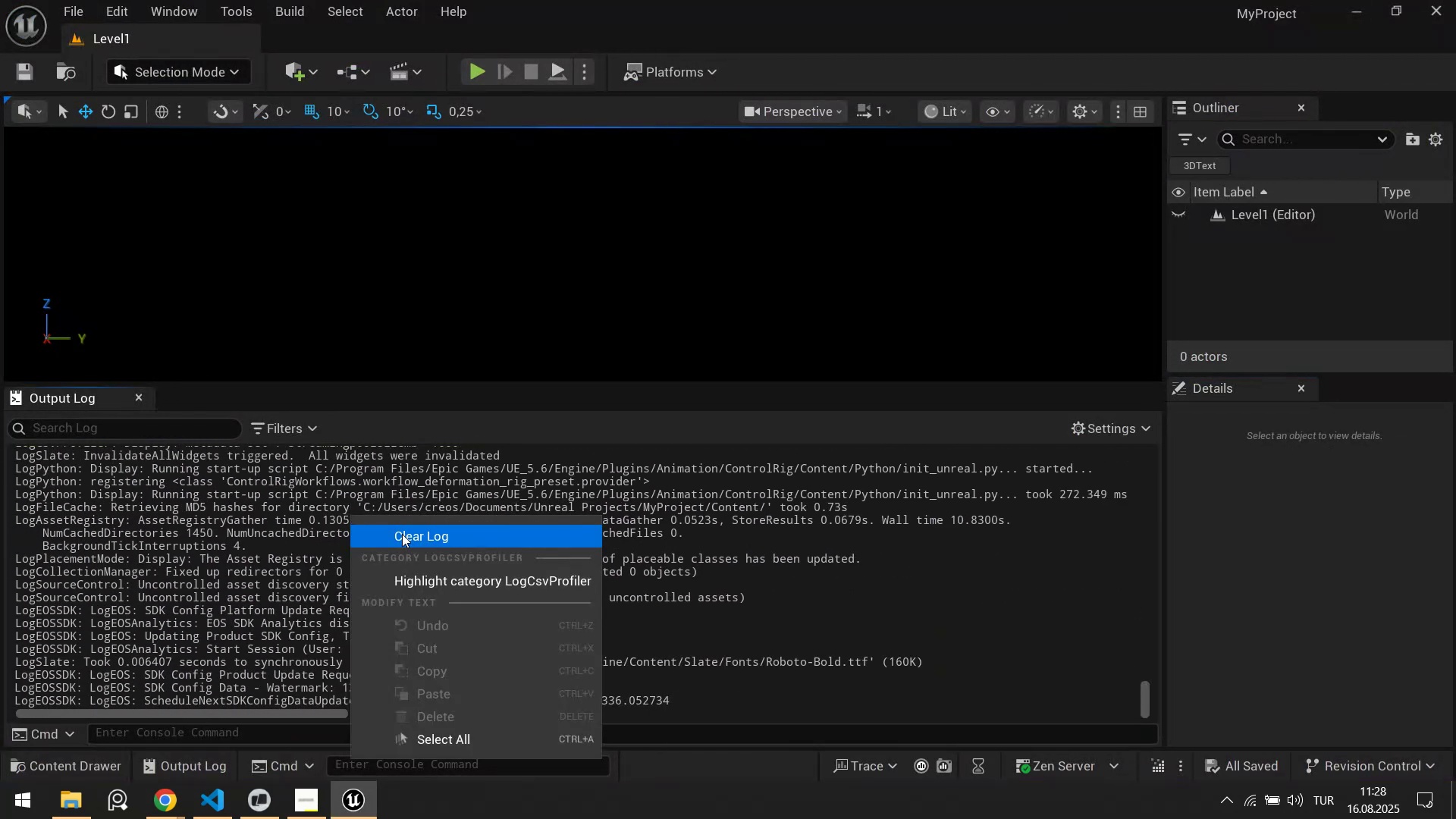 
left_click([402, 534])
 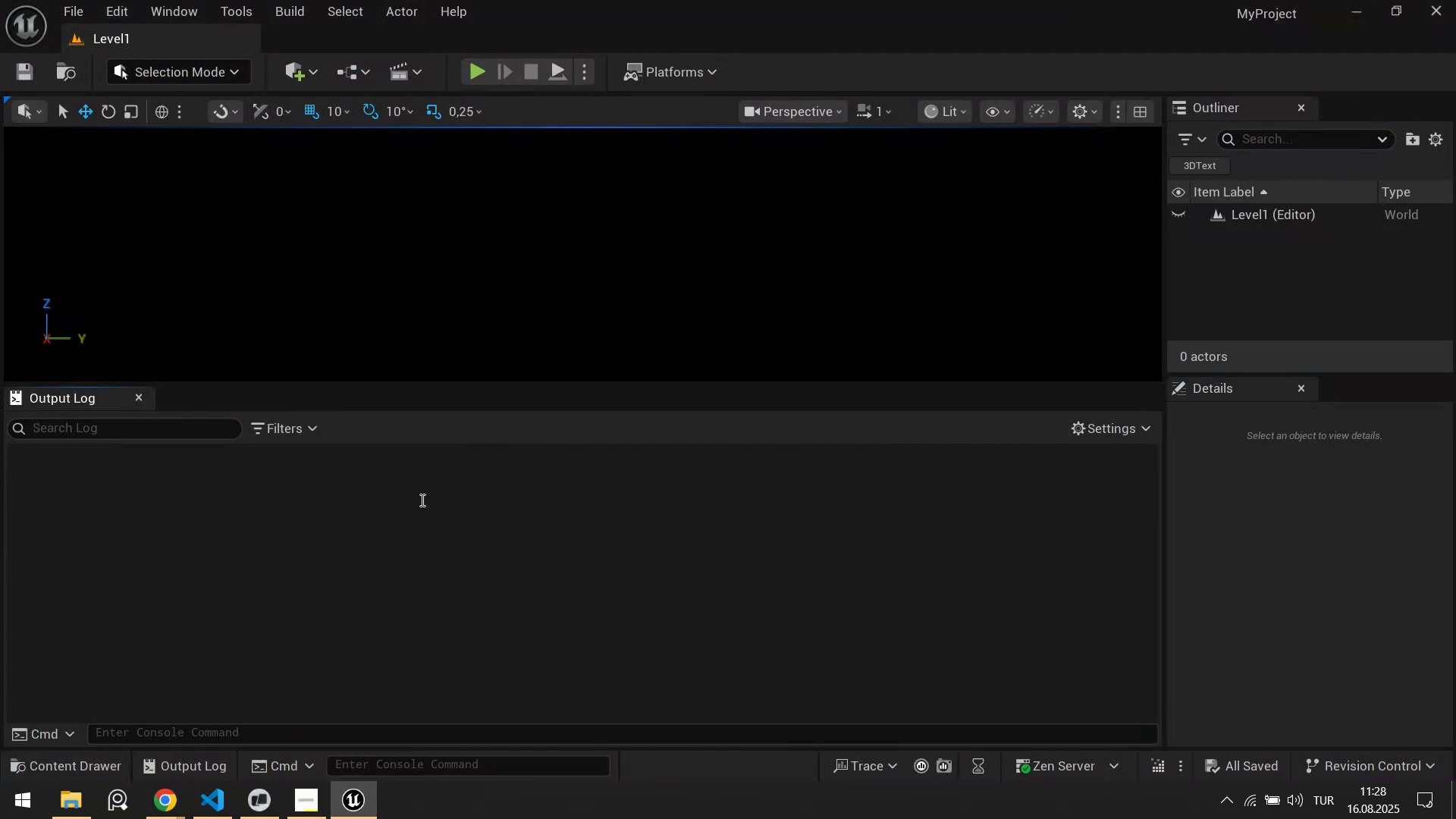 
right_click([421, 500])
 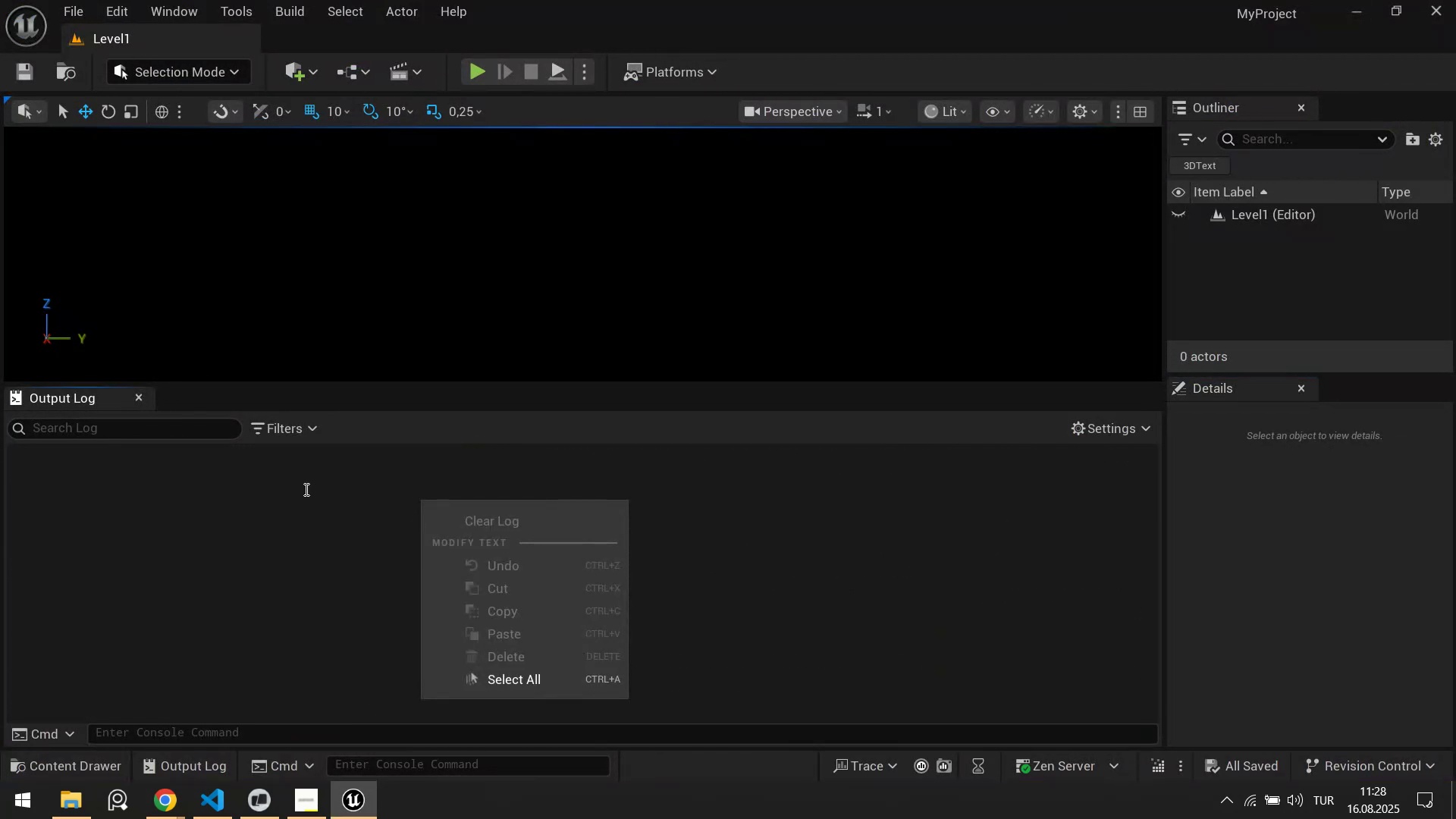 
left_click([305, 489])
 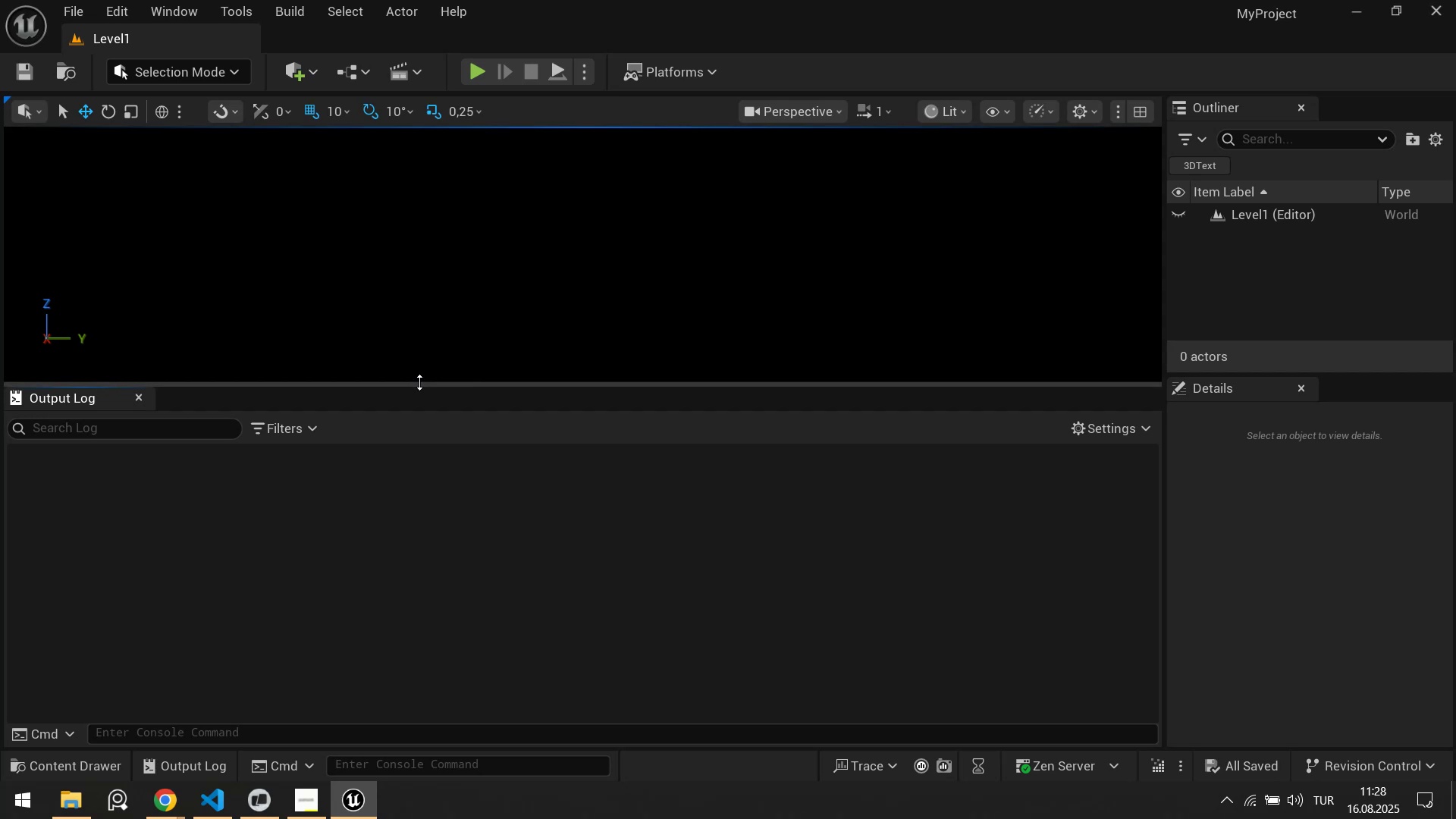 
left_click_drag(start_coordinate=[419, 382], to_coordinate=[430, 461])
 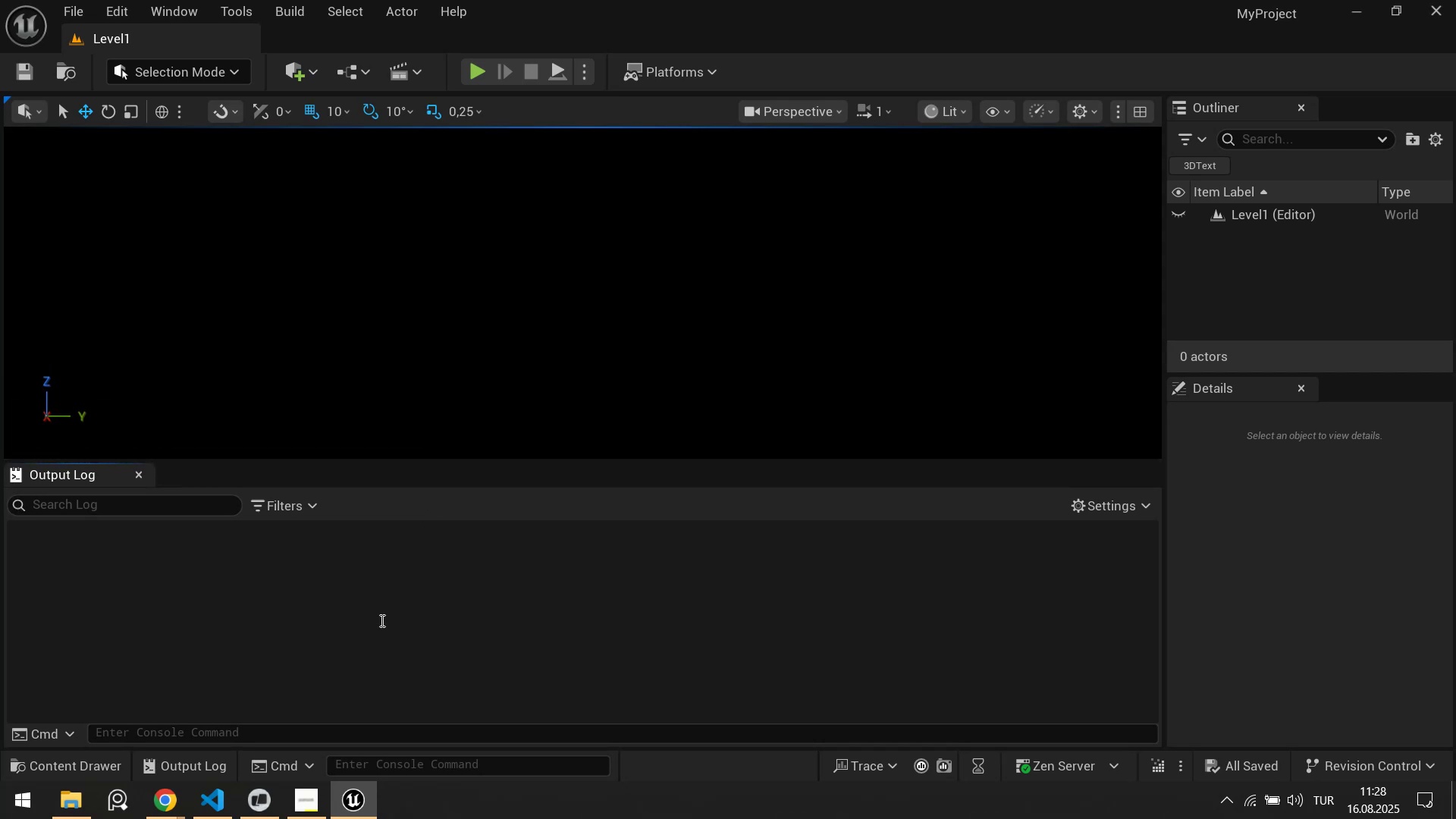 
right_click([381, 620])
 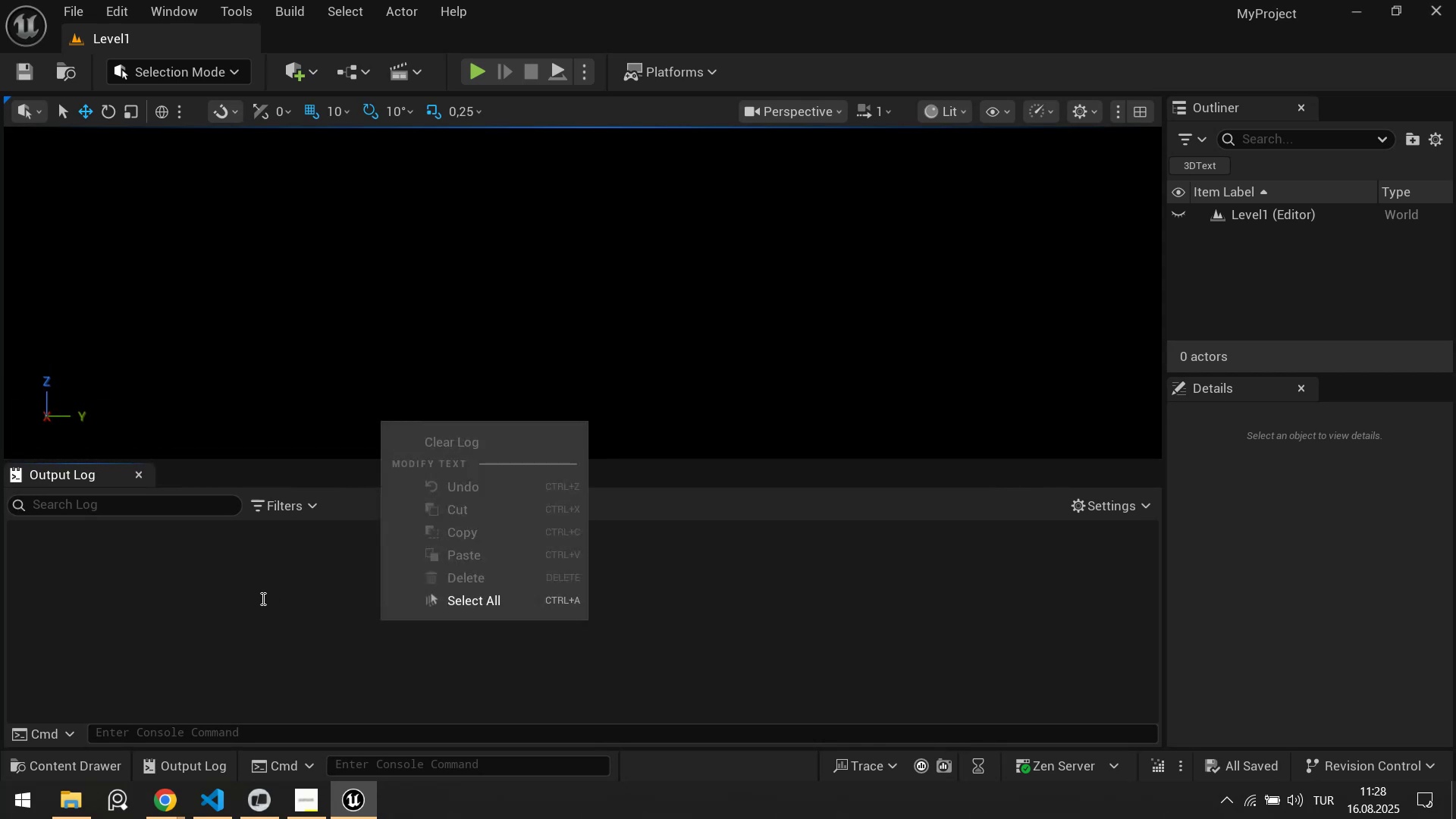 
left_click([262, 598])
 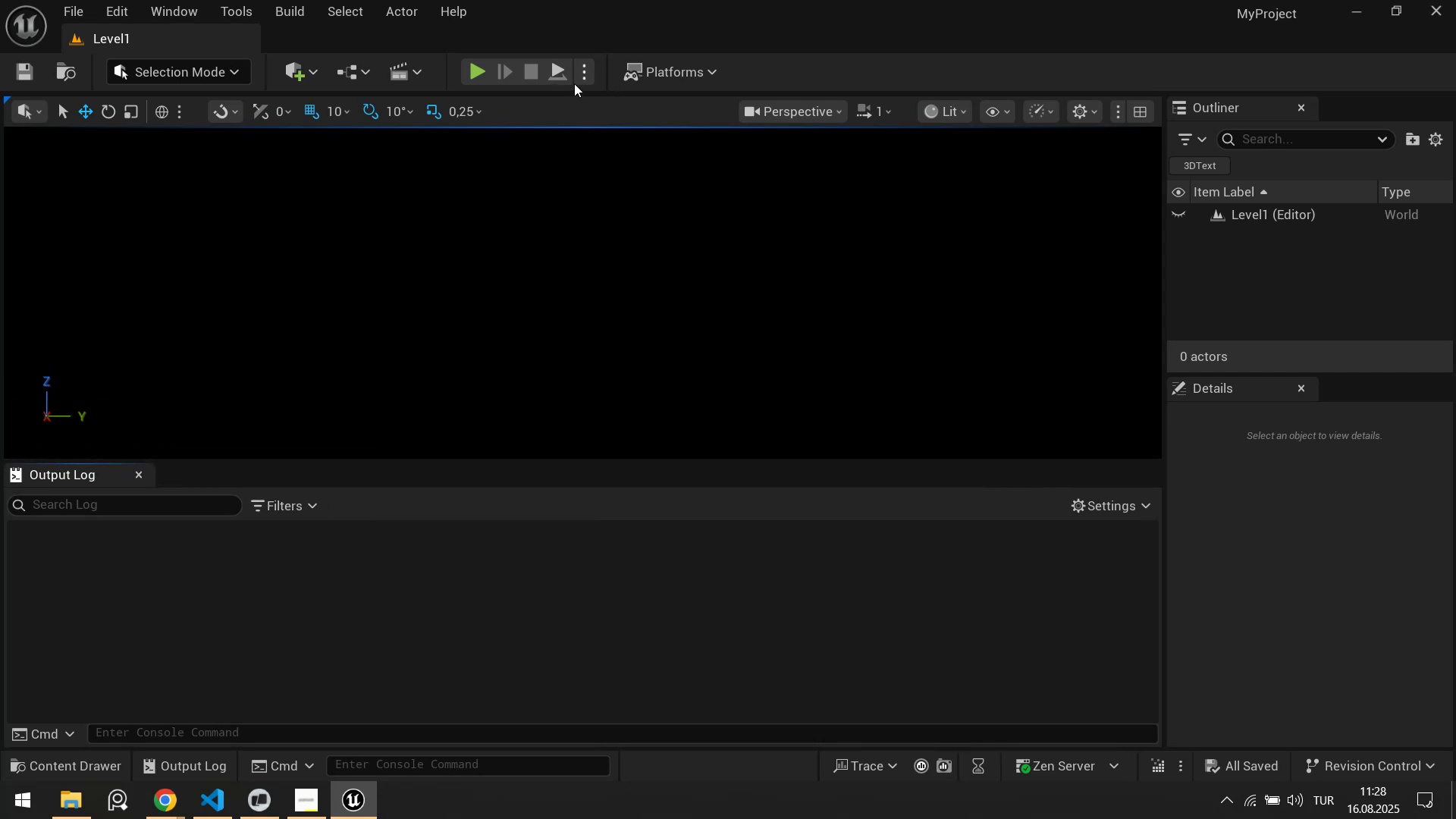 
left_click([579, 80])
 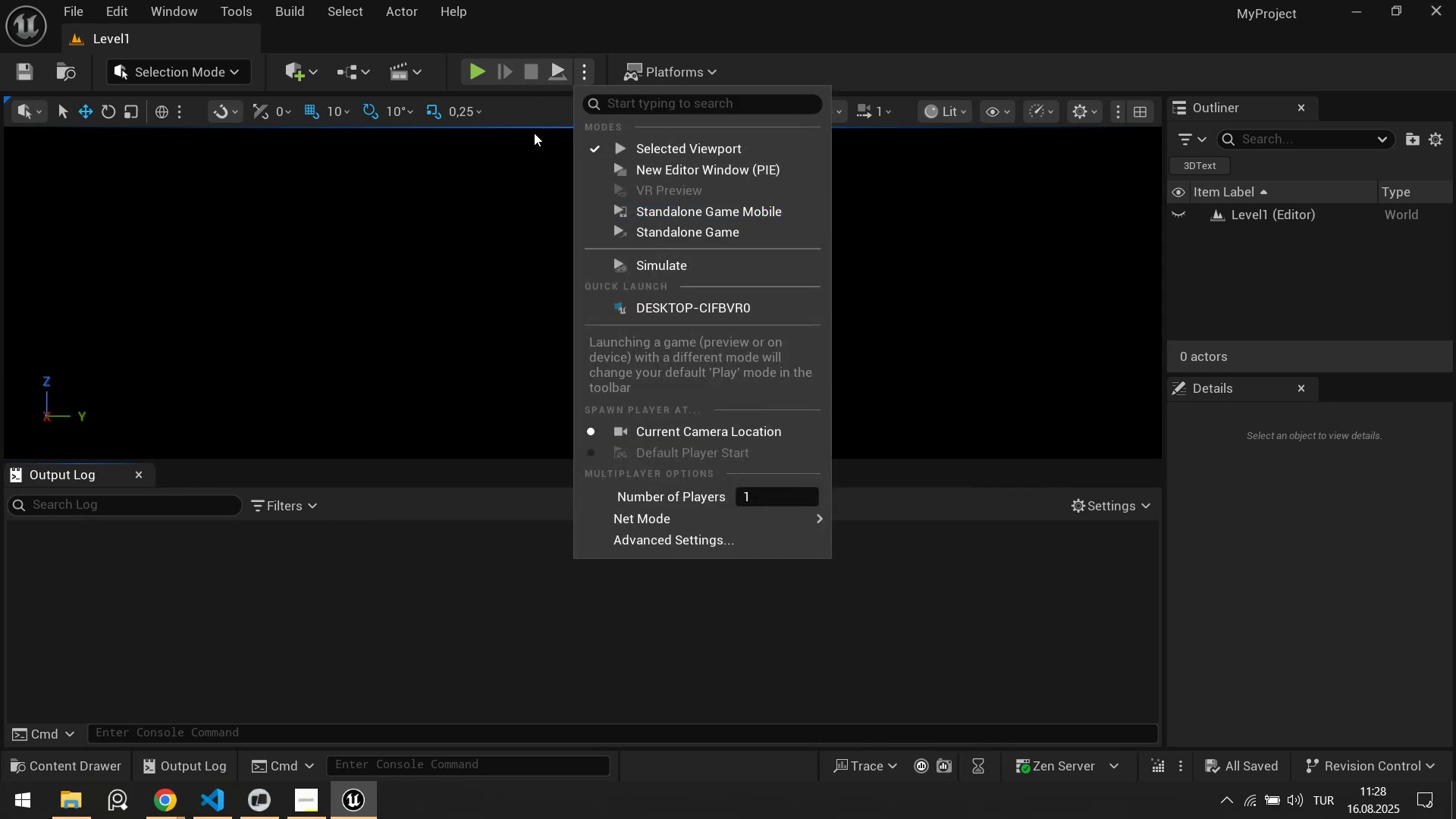 
left_click([475, 72])
 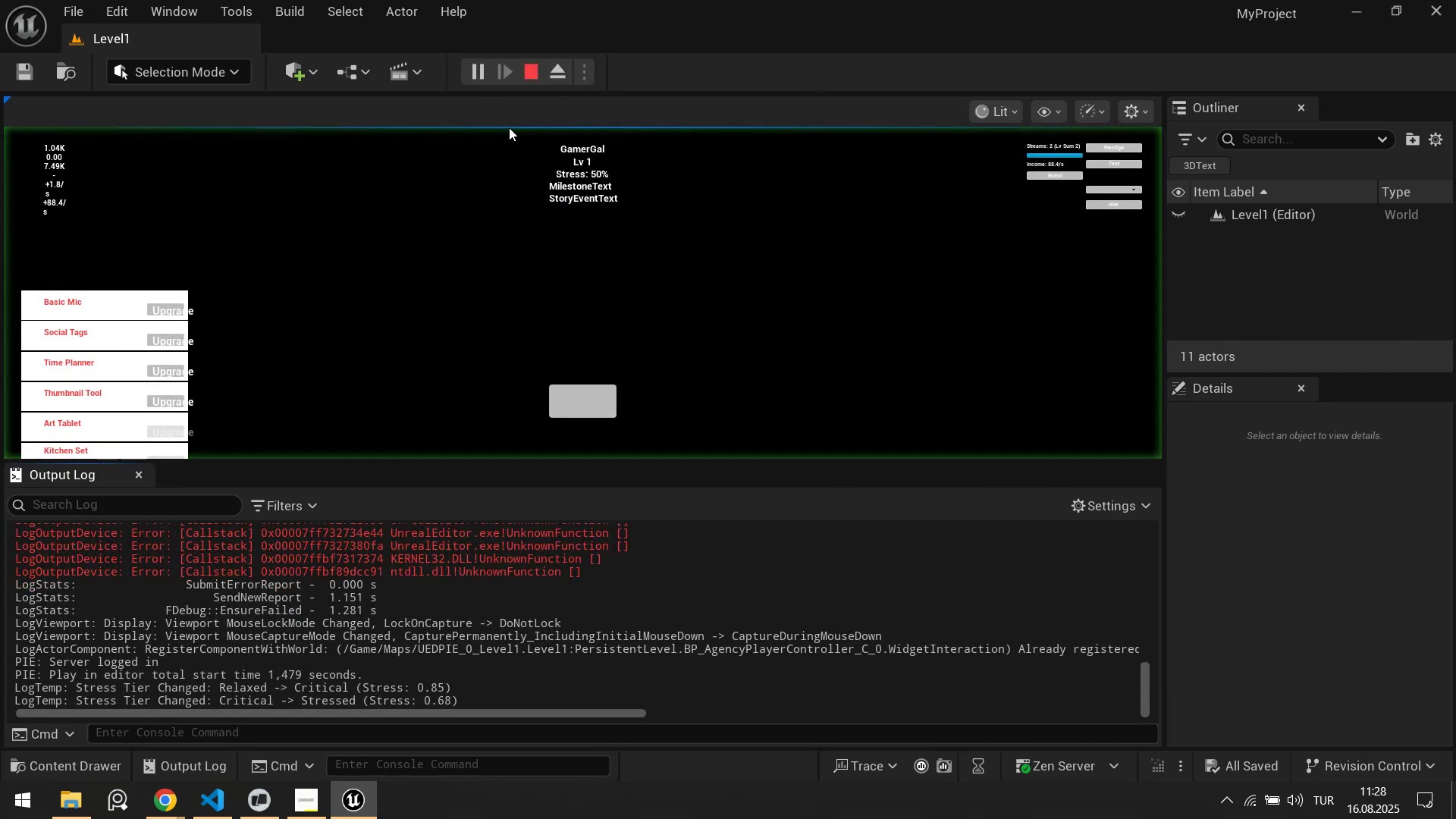 
left_click([485, 74])
 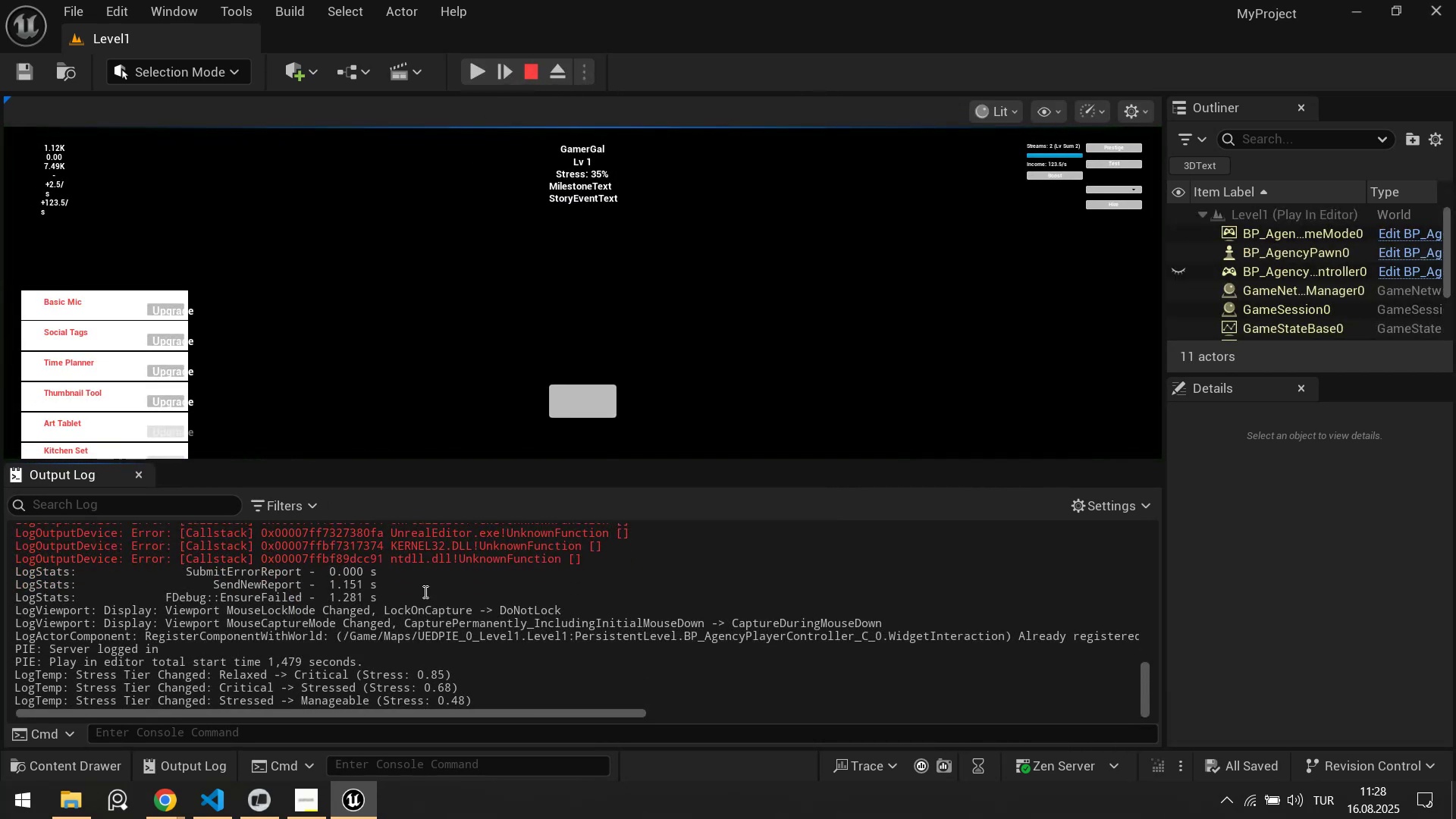 
right_click([413, 585])
 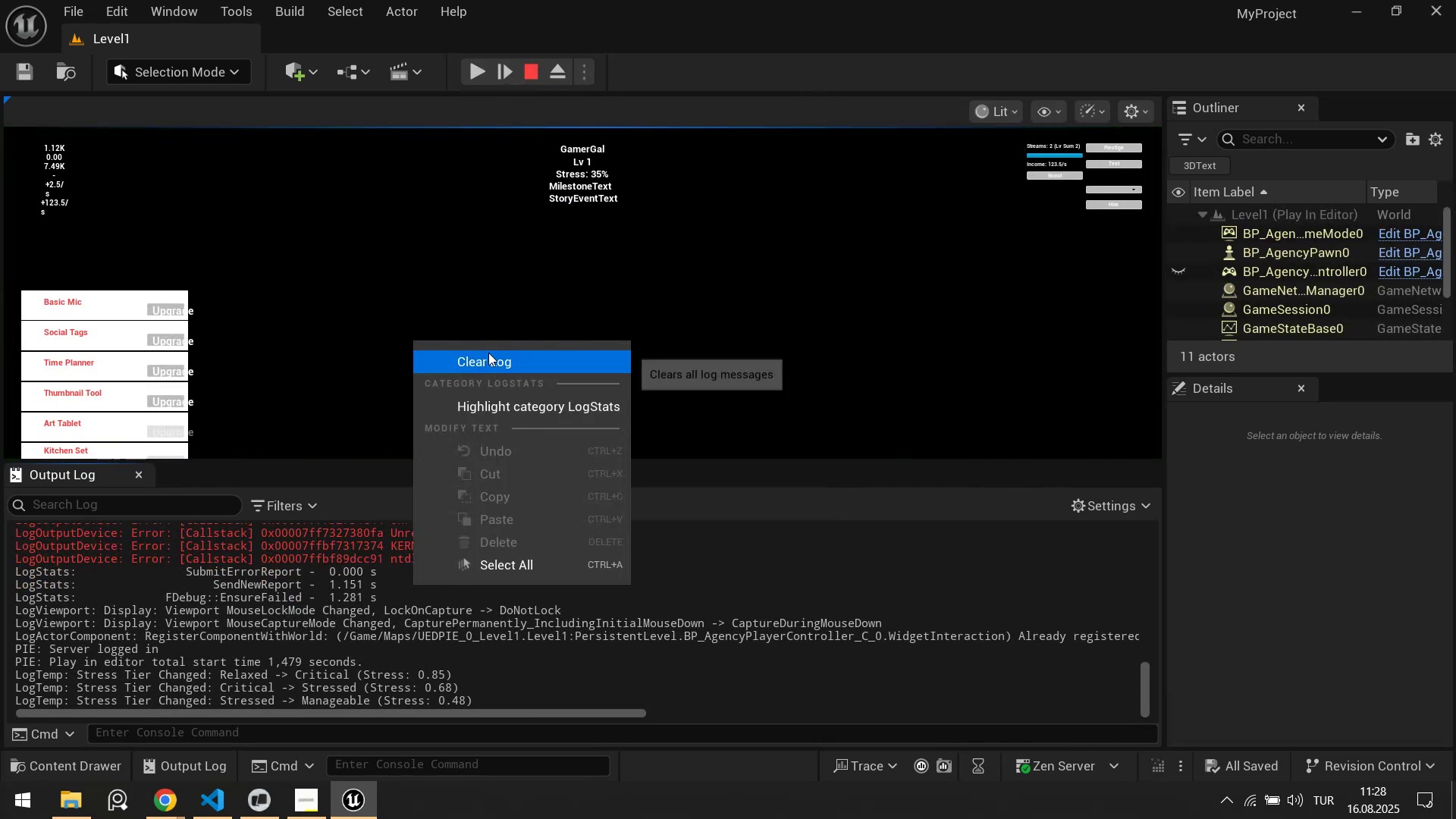 
left_click([494, 362])
 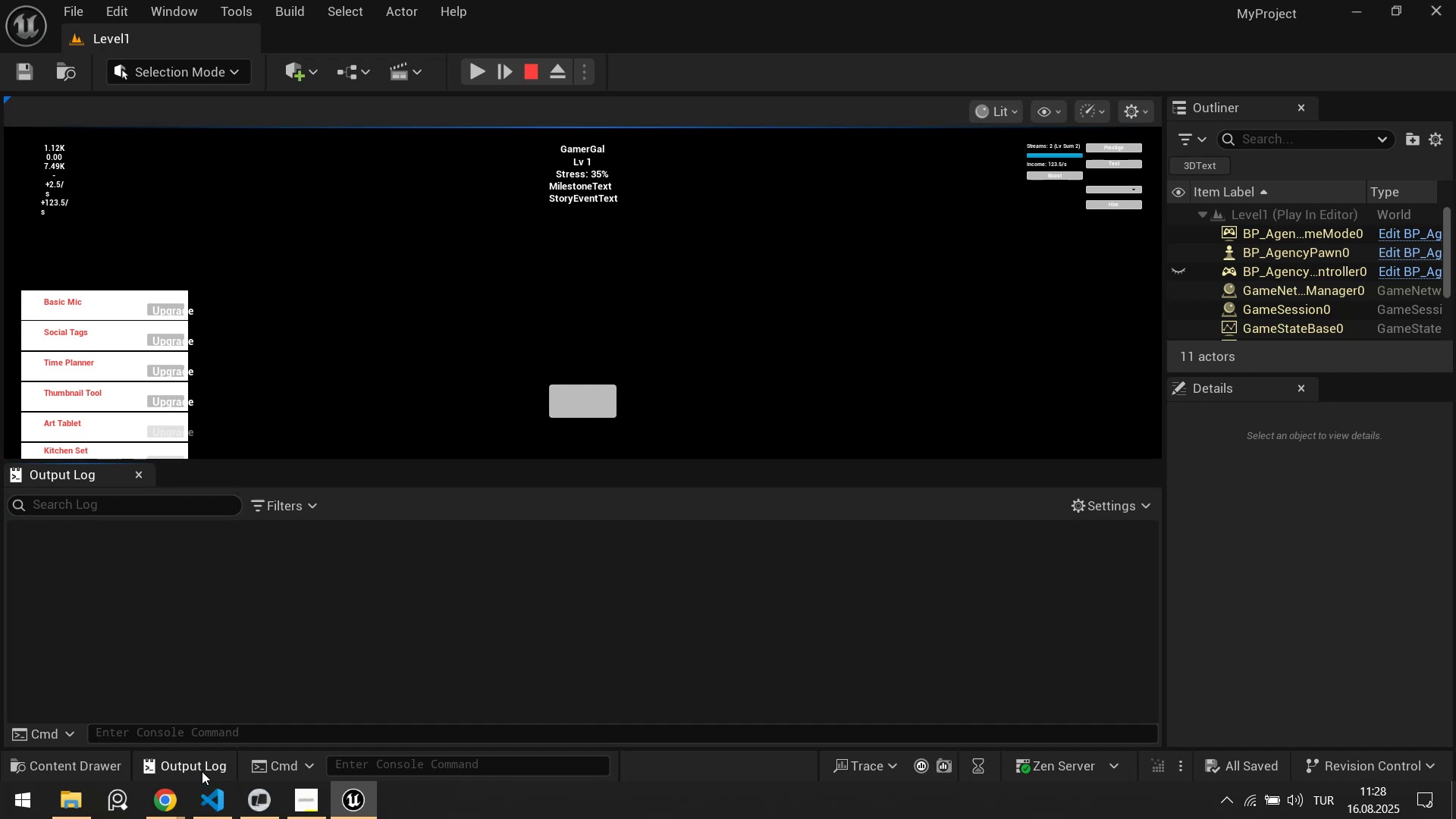 
left_click([212, 736])
 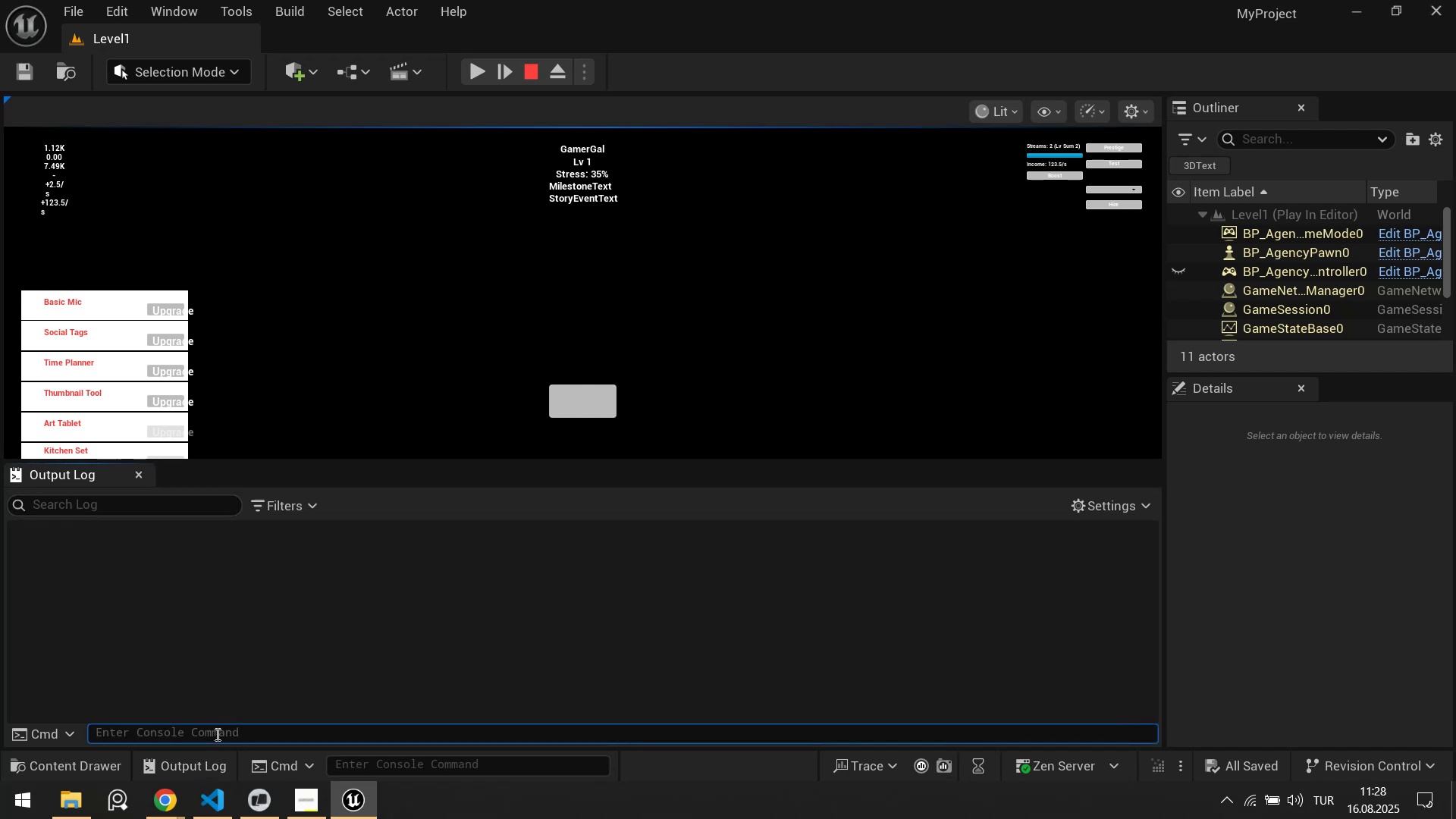 
type(my)
 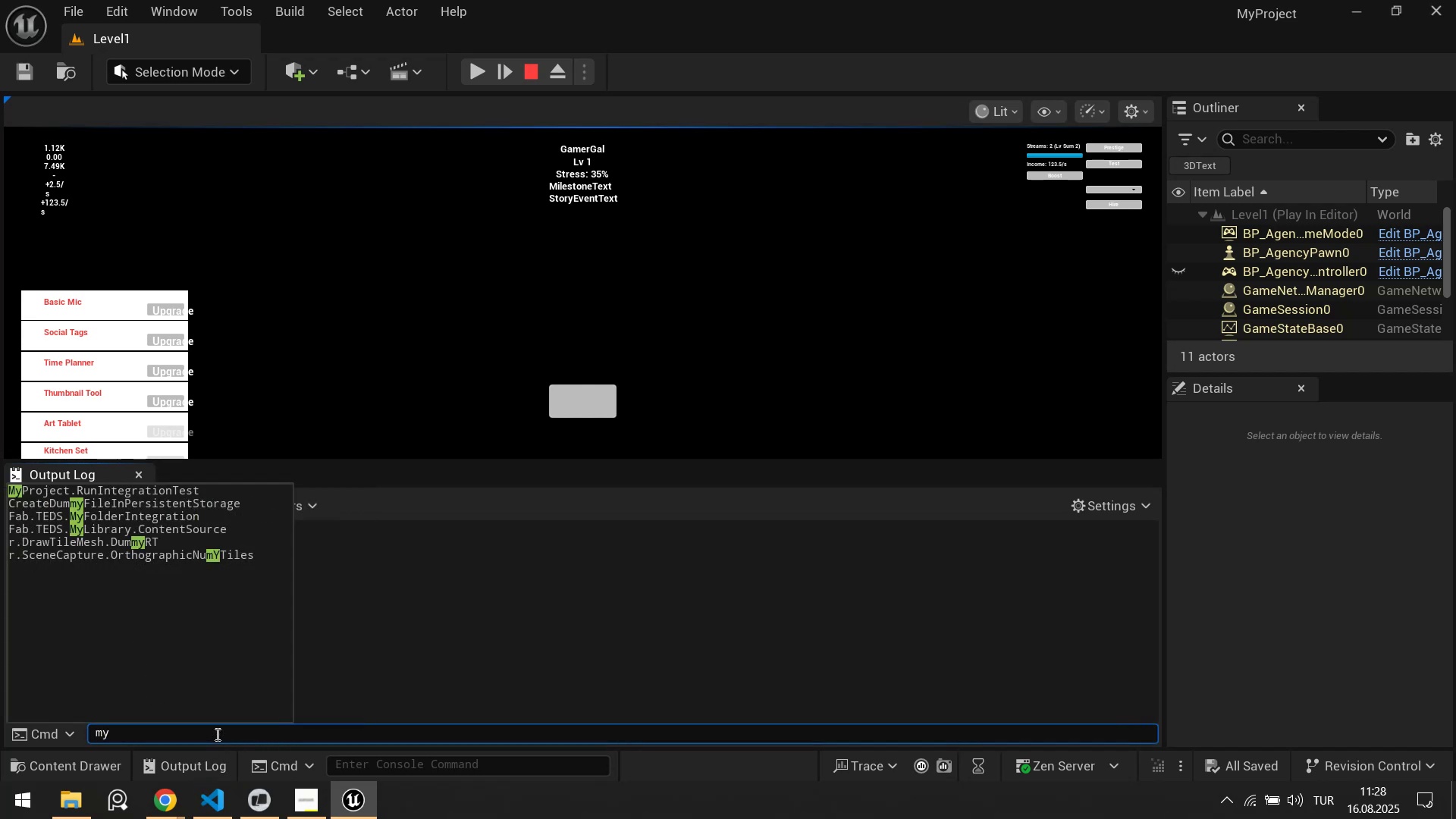 
key(ArrowDown)
 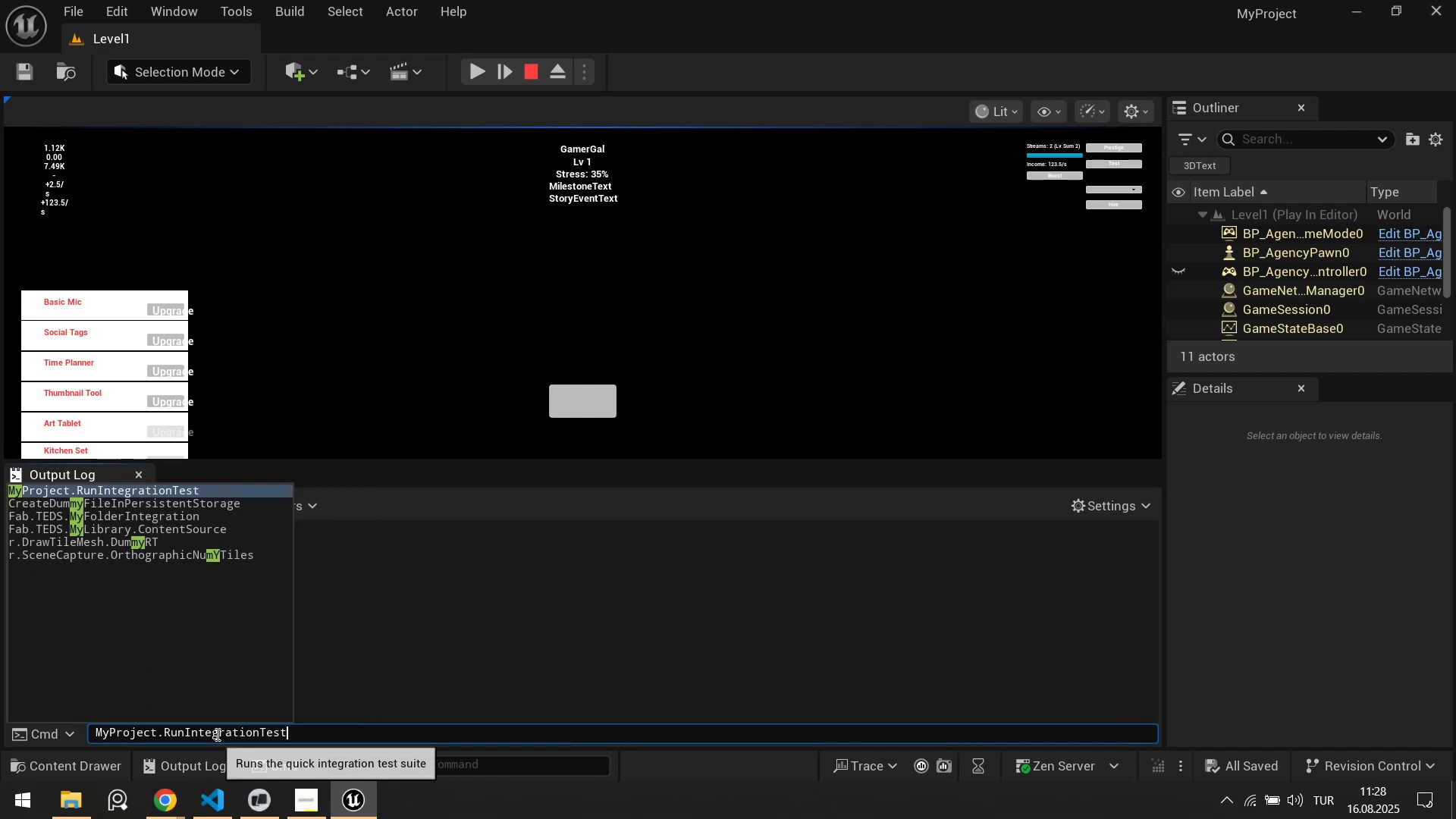 
key(Enter)
 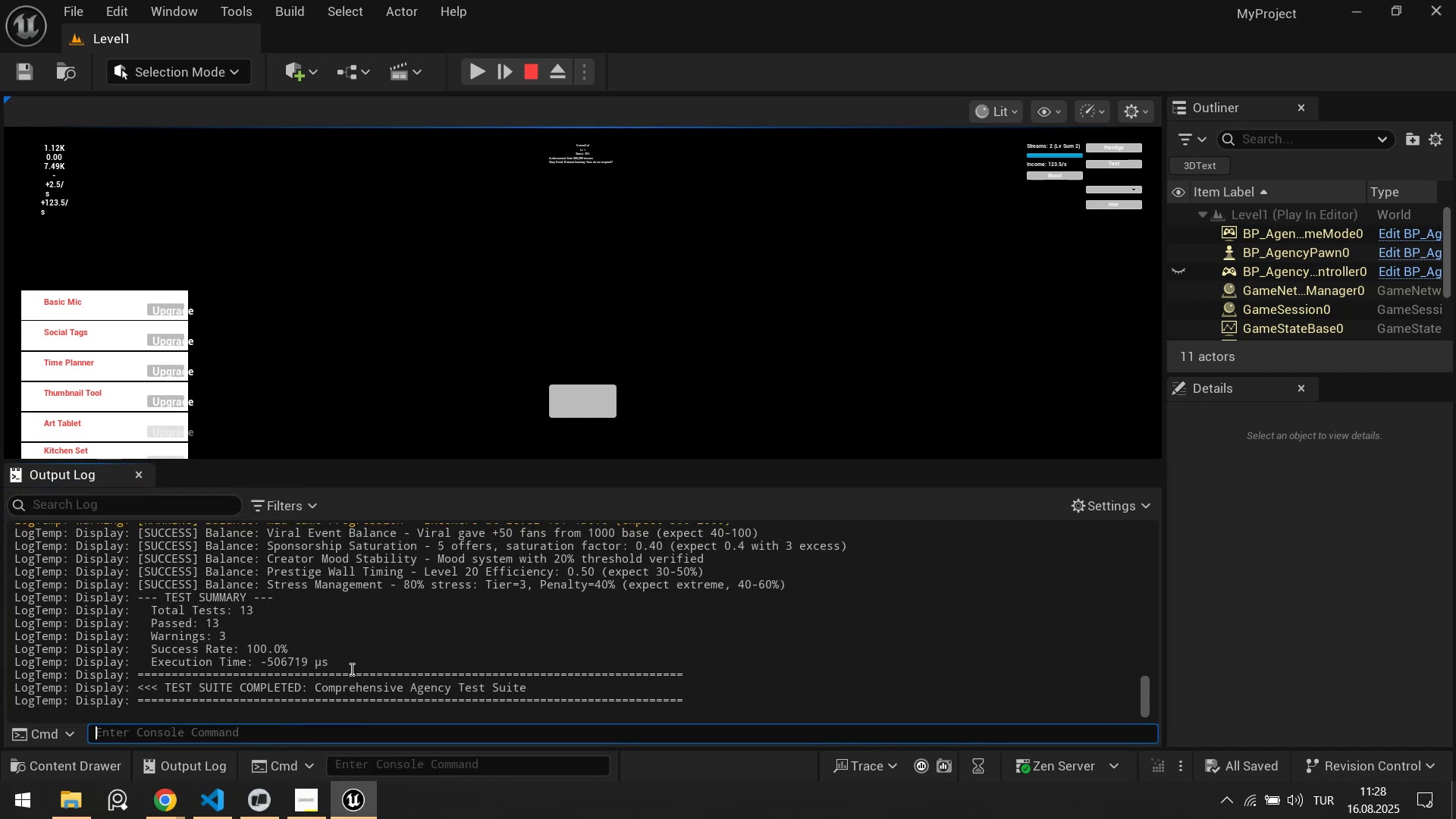 
scroll: coordinate [505, 643], scroll_direction: up, amount: 8.0
 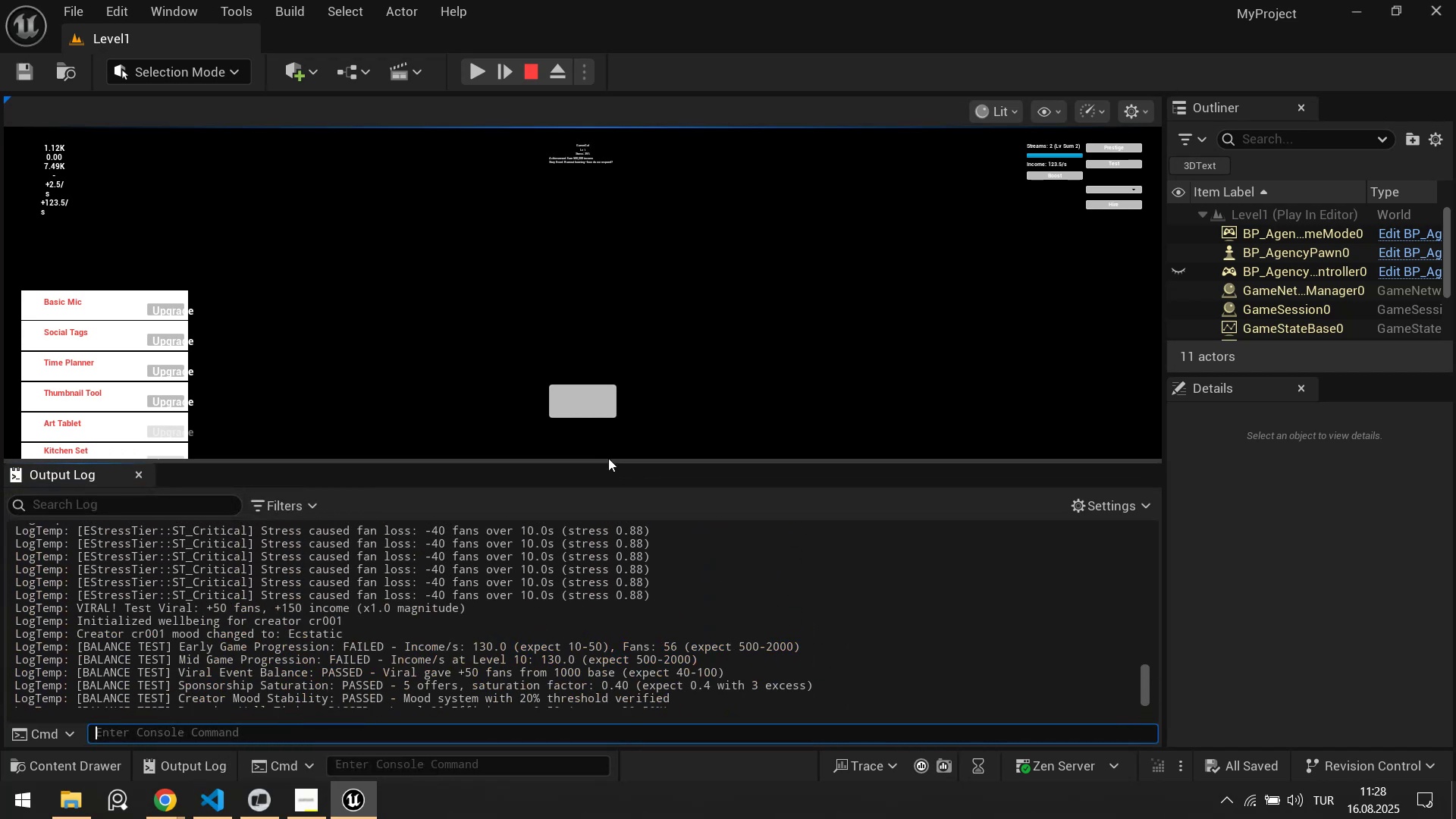 
left_click_drag(start_coordinate=[610, 460], to_coordinate=[661, 72])
 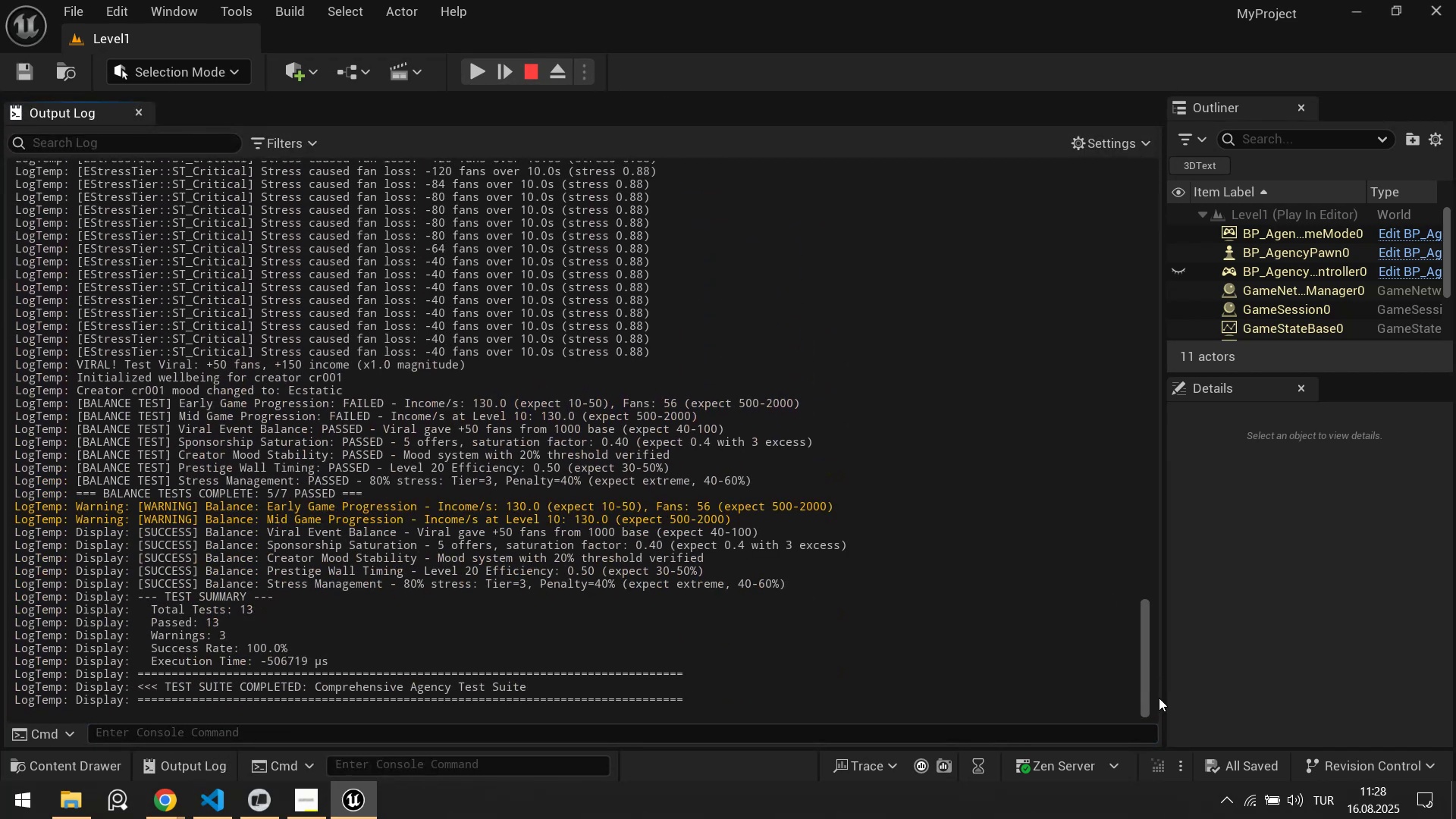 
left_click_drag(start_coordinate=[1148, 692], to_coordinate=[1141, 231])
 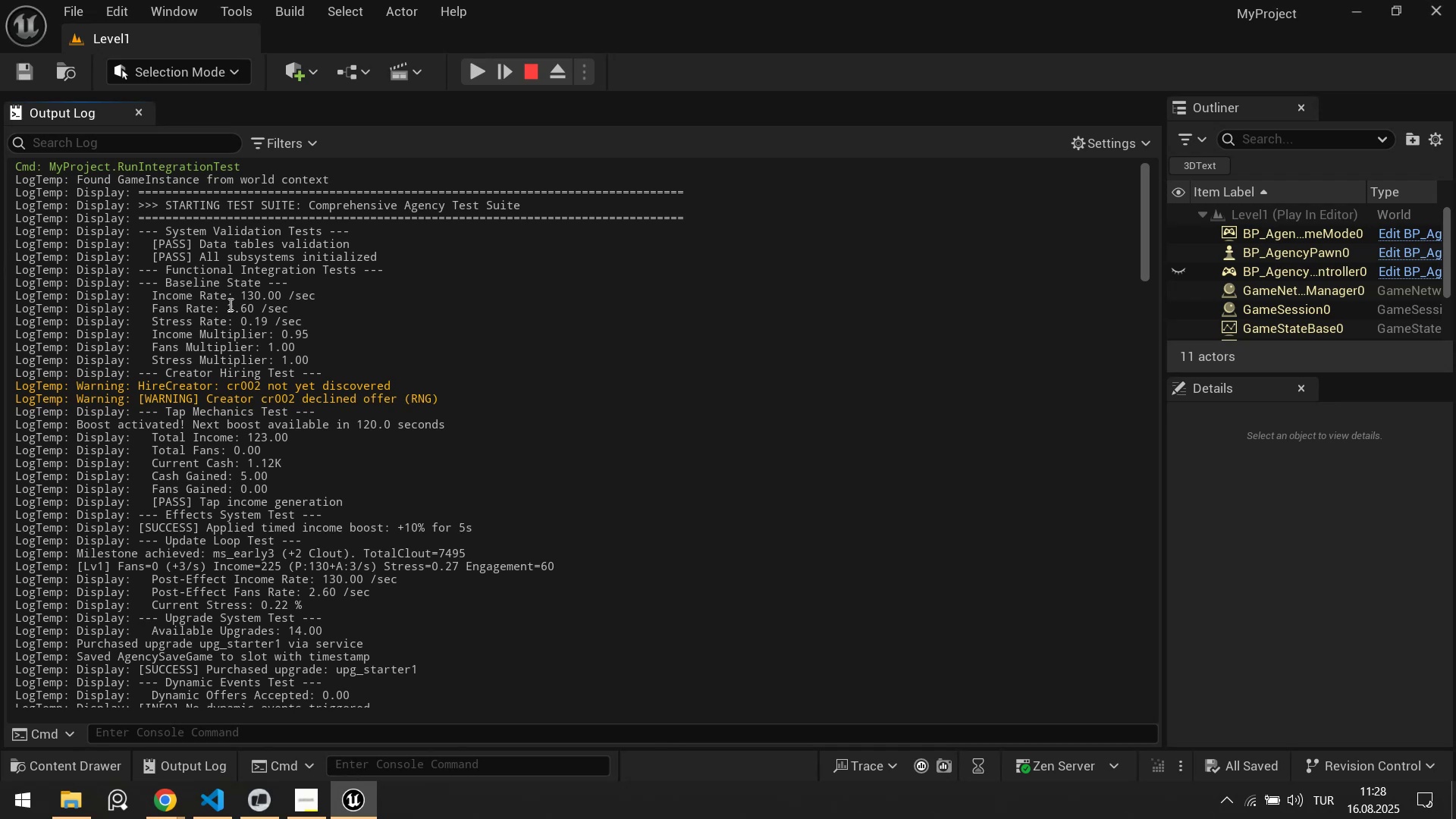 
scroll: coordinate [212, 331], scroll_direction: down, amount: 2.0
 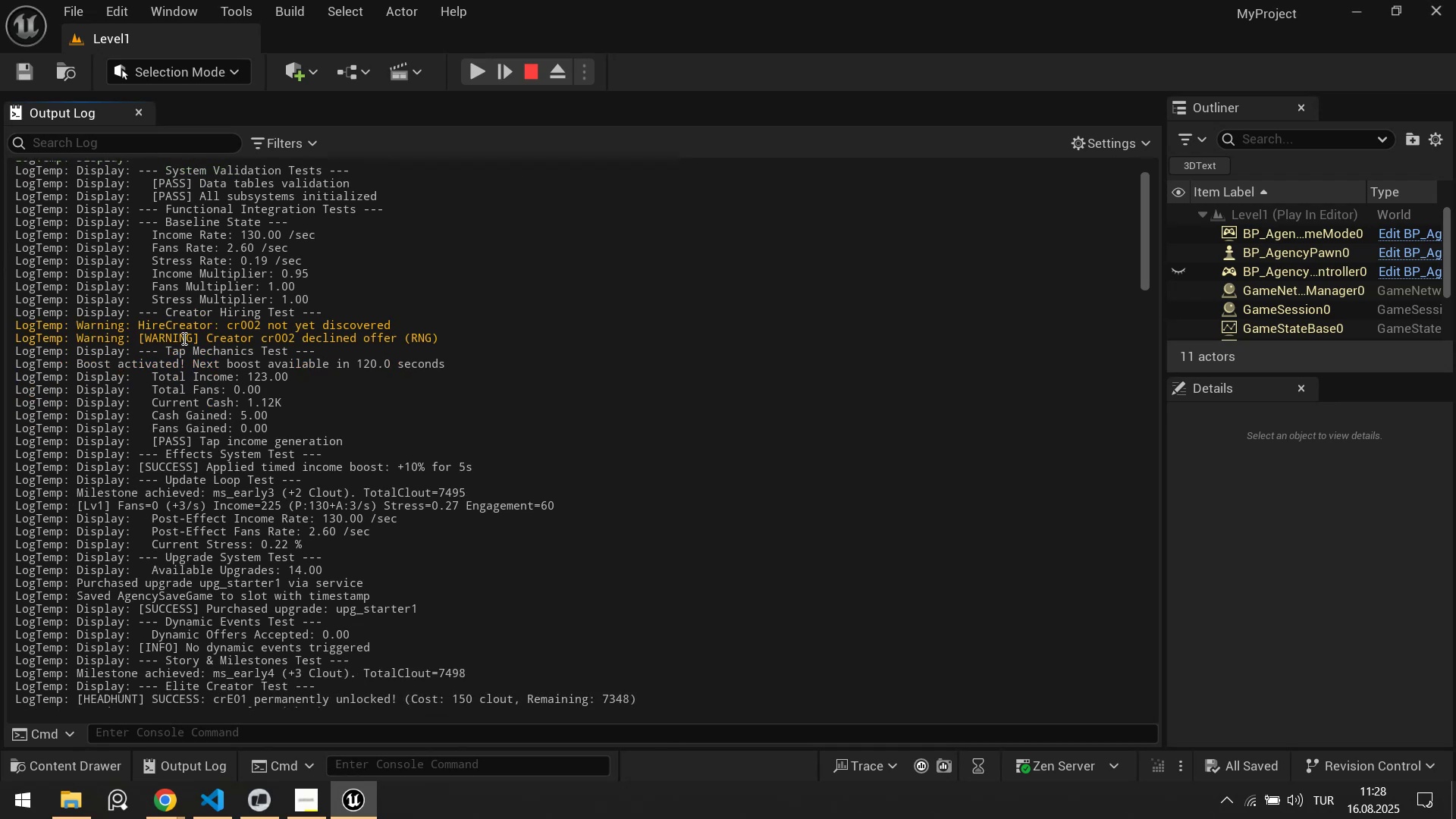 
left_click_drag(start_coordinate=[179, 338], to_coordinate=[297, 347])
 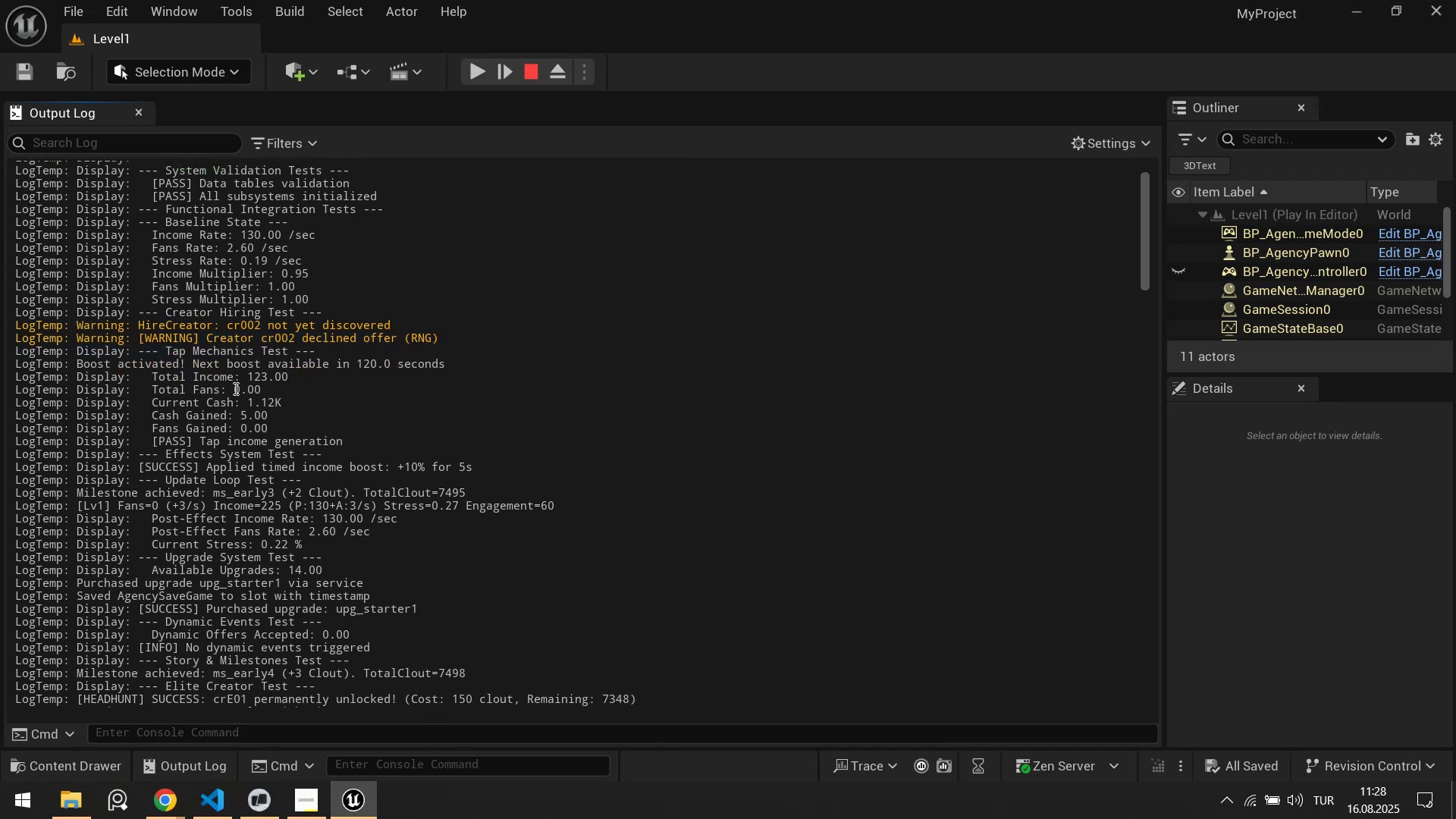 
scroll: coordinate [217, 383], scroll_direction: down, amount: 1.0
 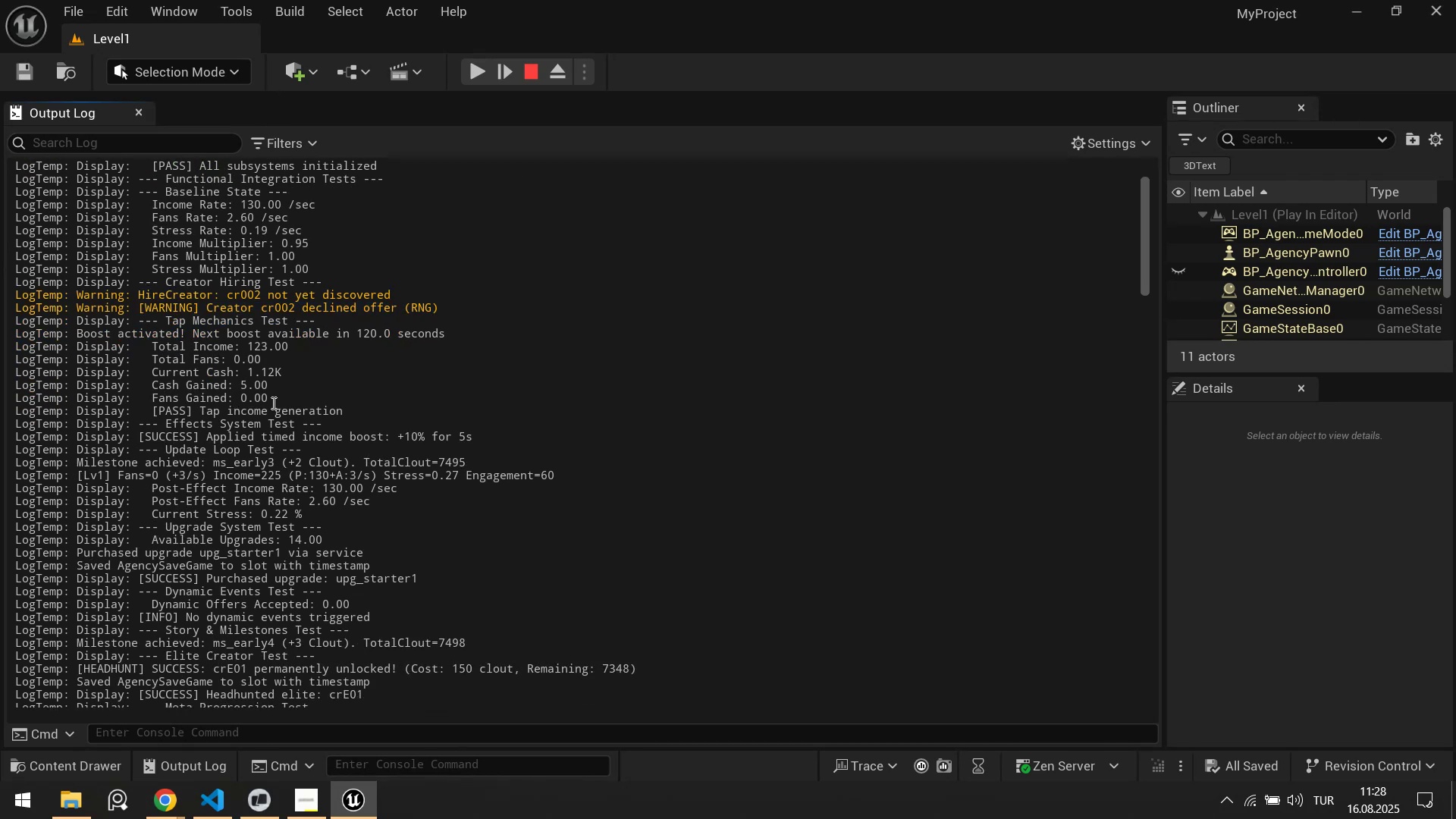 
wait(5.26)
 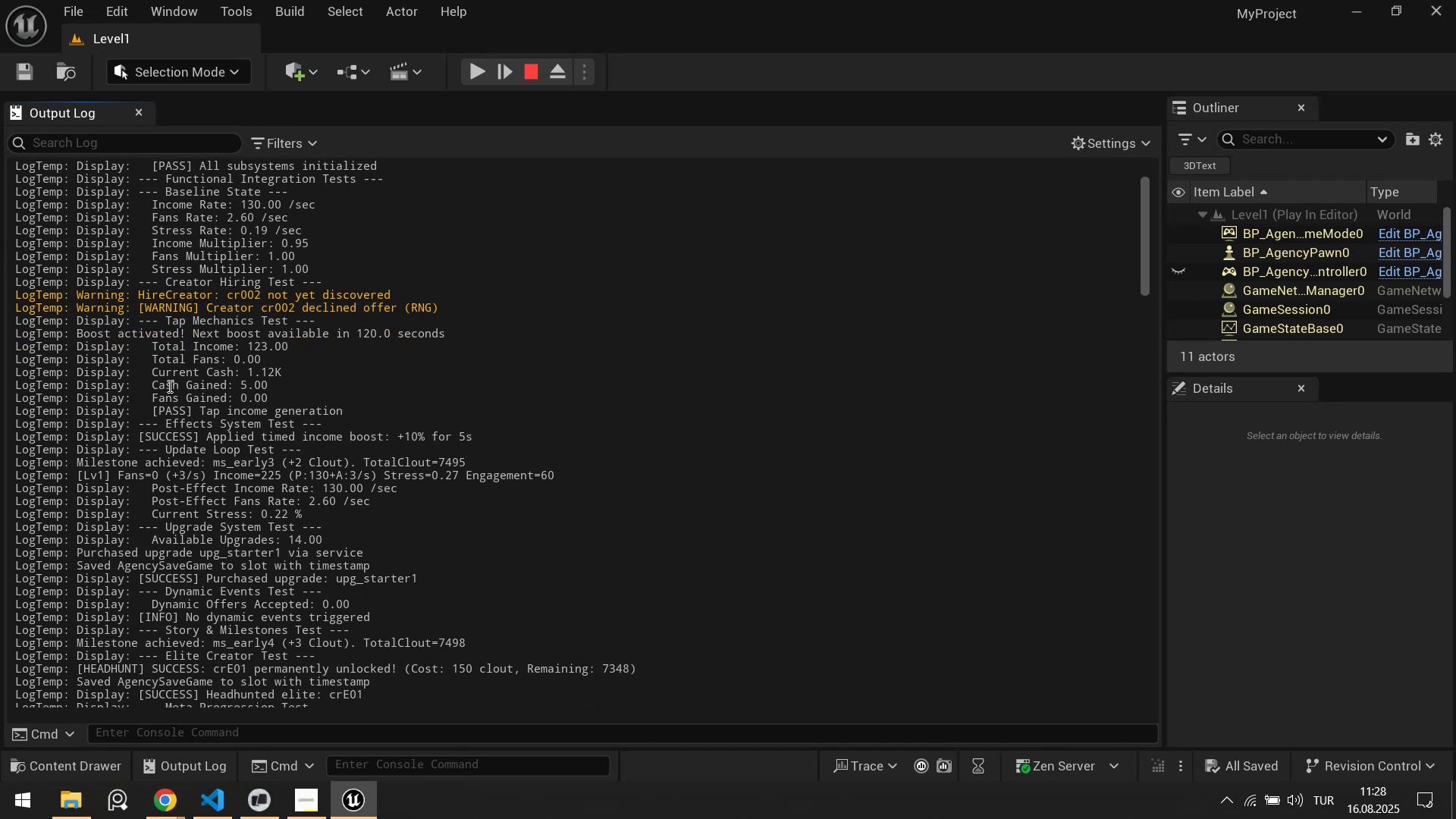 
scroll: coordinate [206, 377], scroll_direction: down, amount: 5.0
 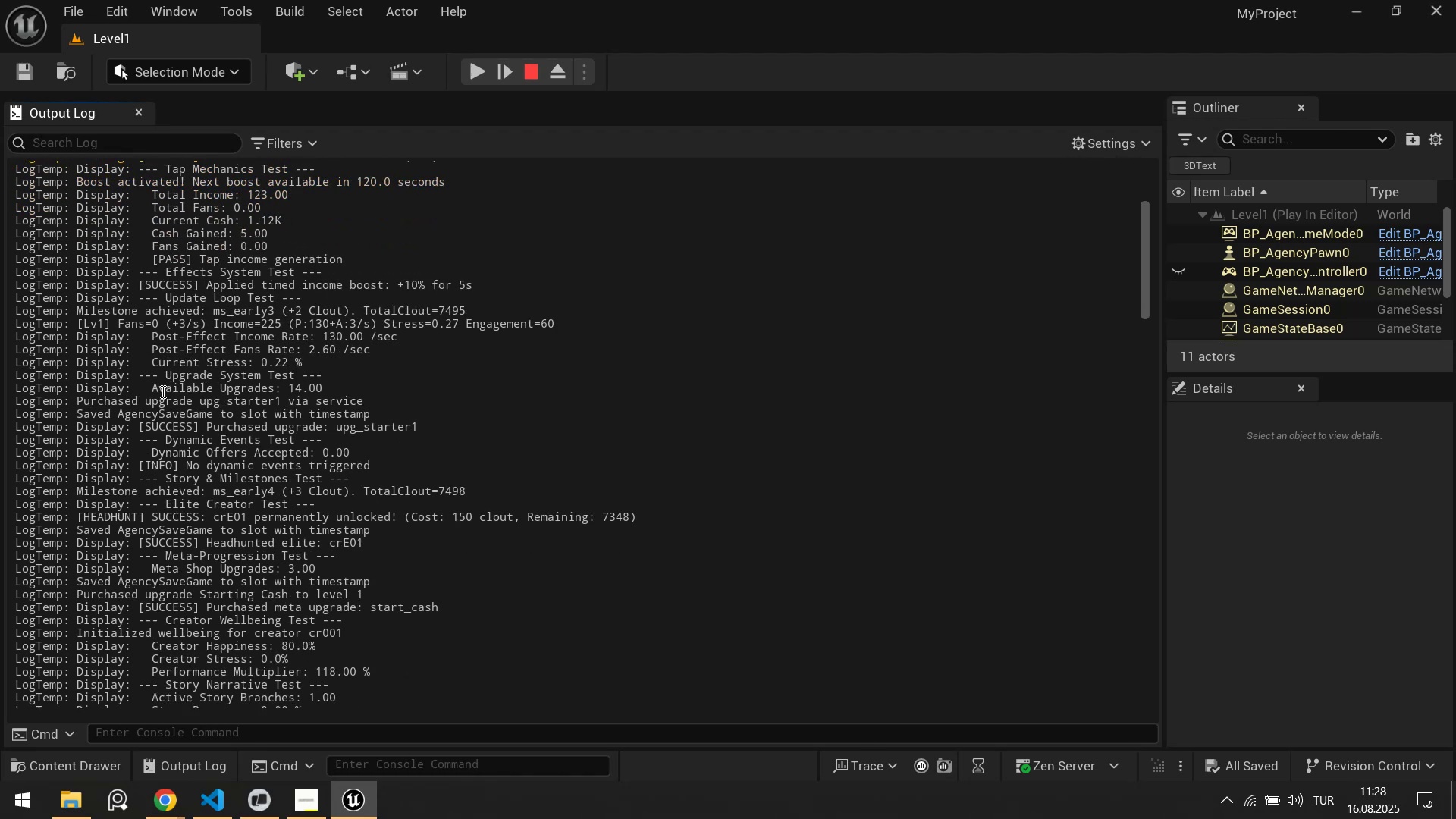 
left_click_drag(start_coordinate=[217, 392], to_coordinate=[311, 391])
 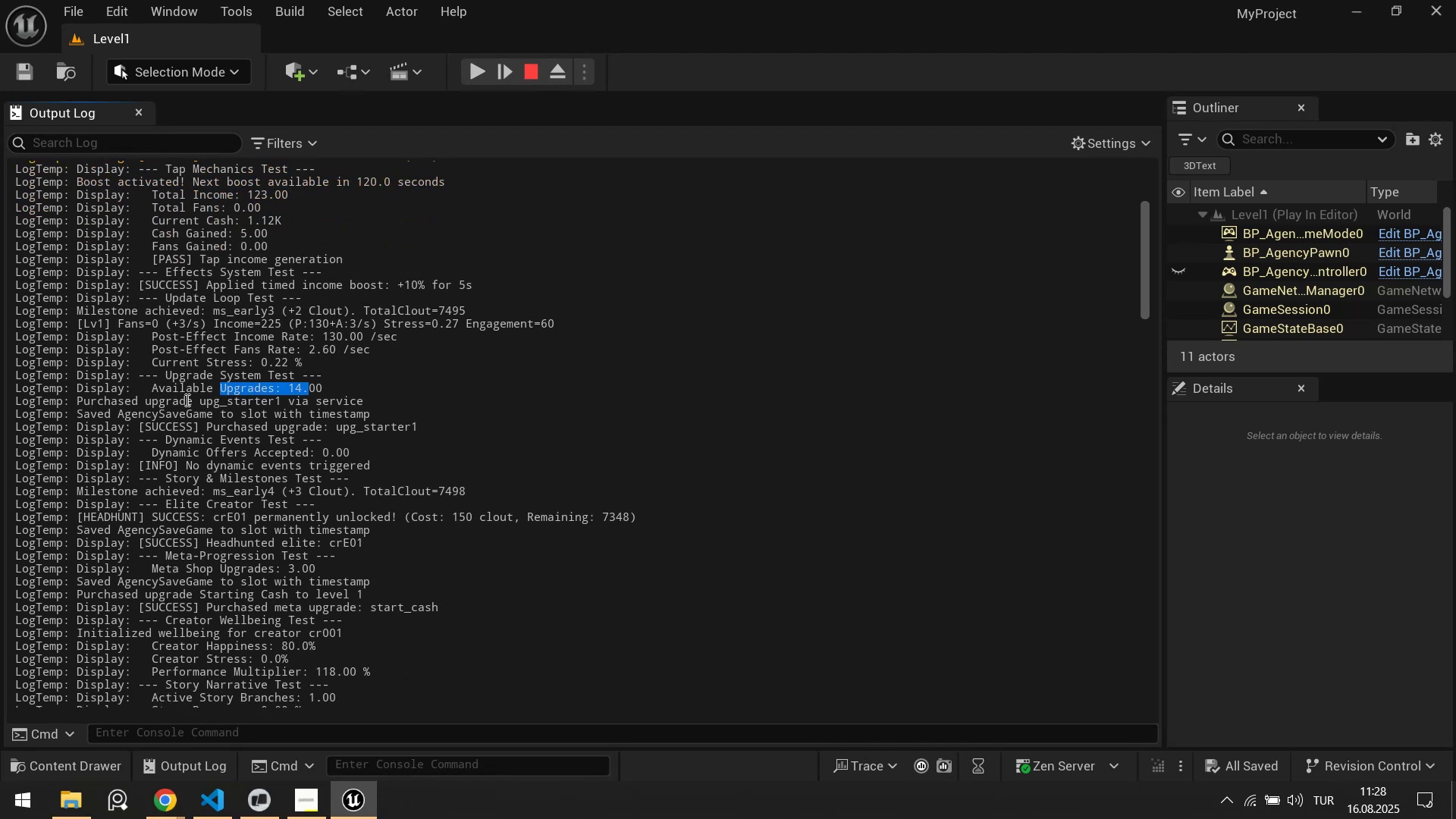 
left_click_drag(start_coordinate=[170, 400], to_coordinate=[268, 406])
 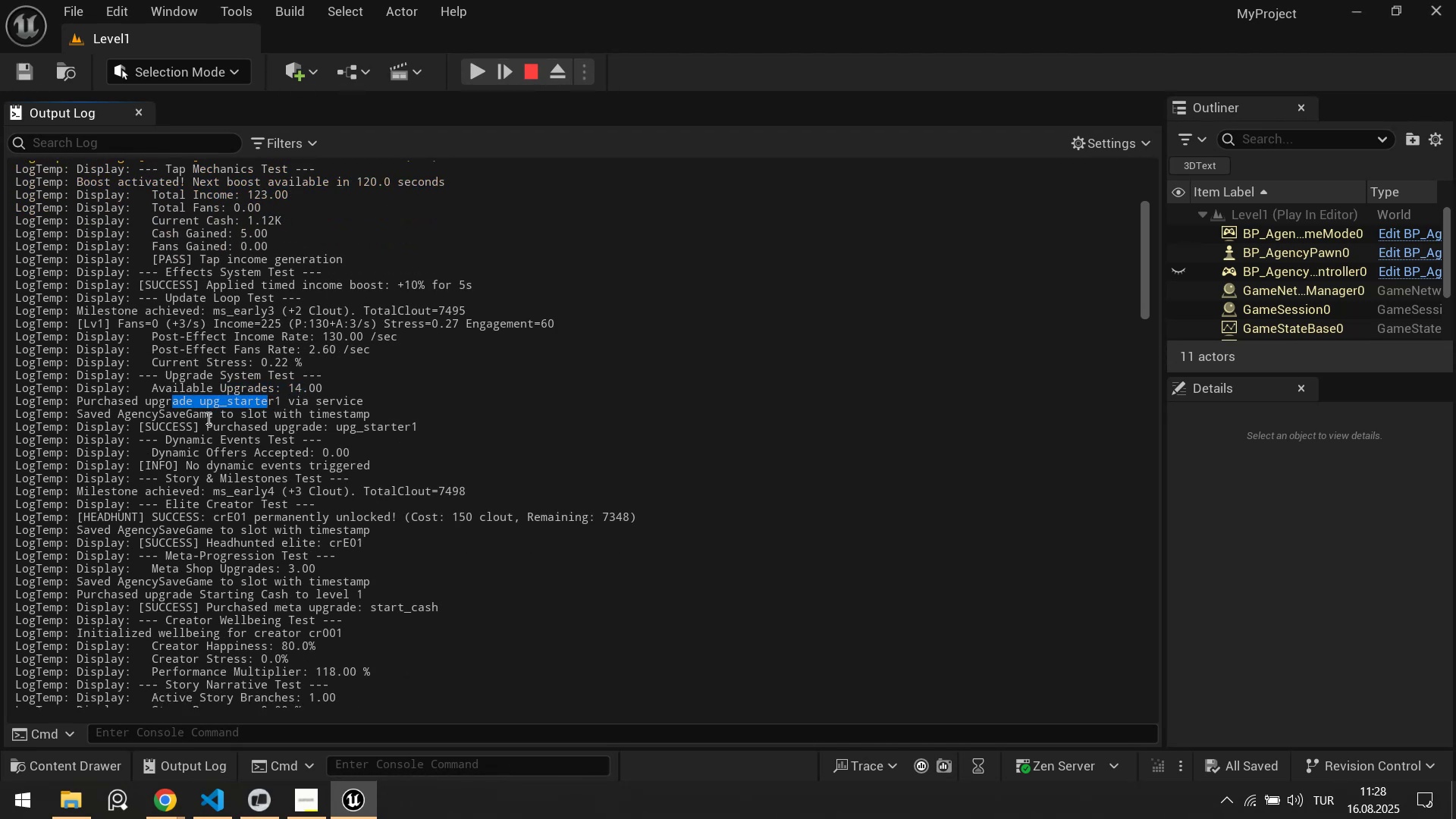 
left_click_drag(start_coordinate=[207, 418], to_coordinate=[406, 430])
 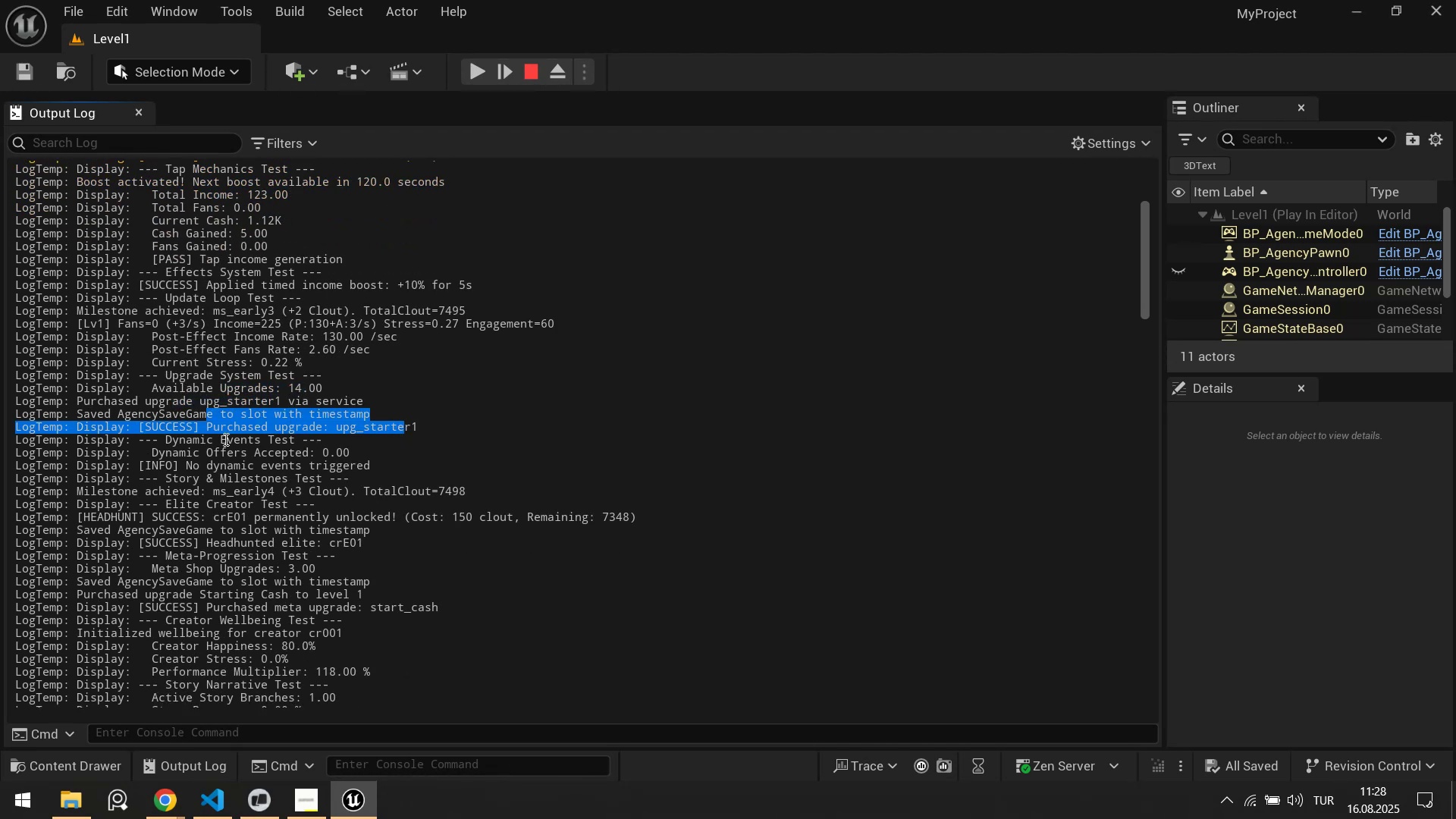 
left_click([224, 439])
 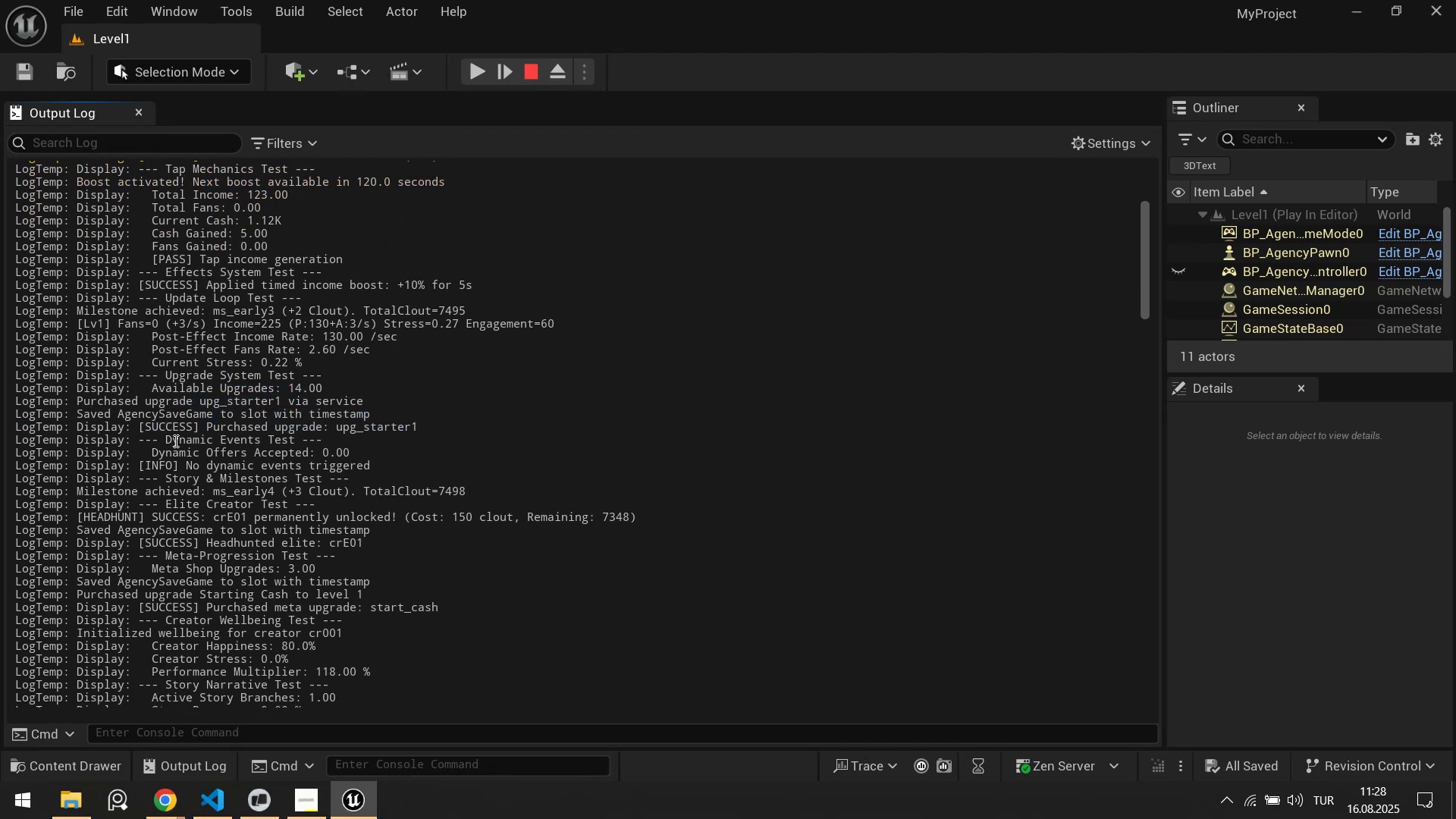 
left_click_drag(start_coordinate=[174, 441], to_coordinate=[289, 445])
 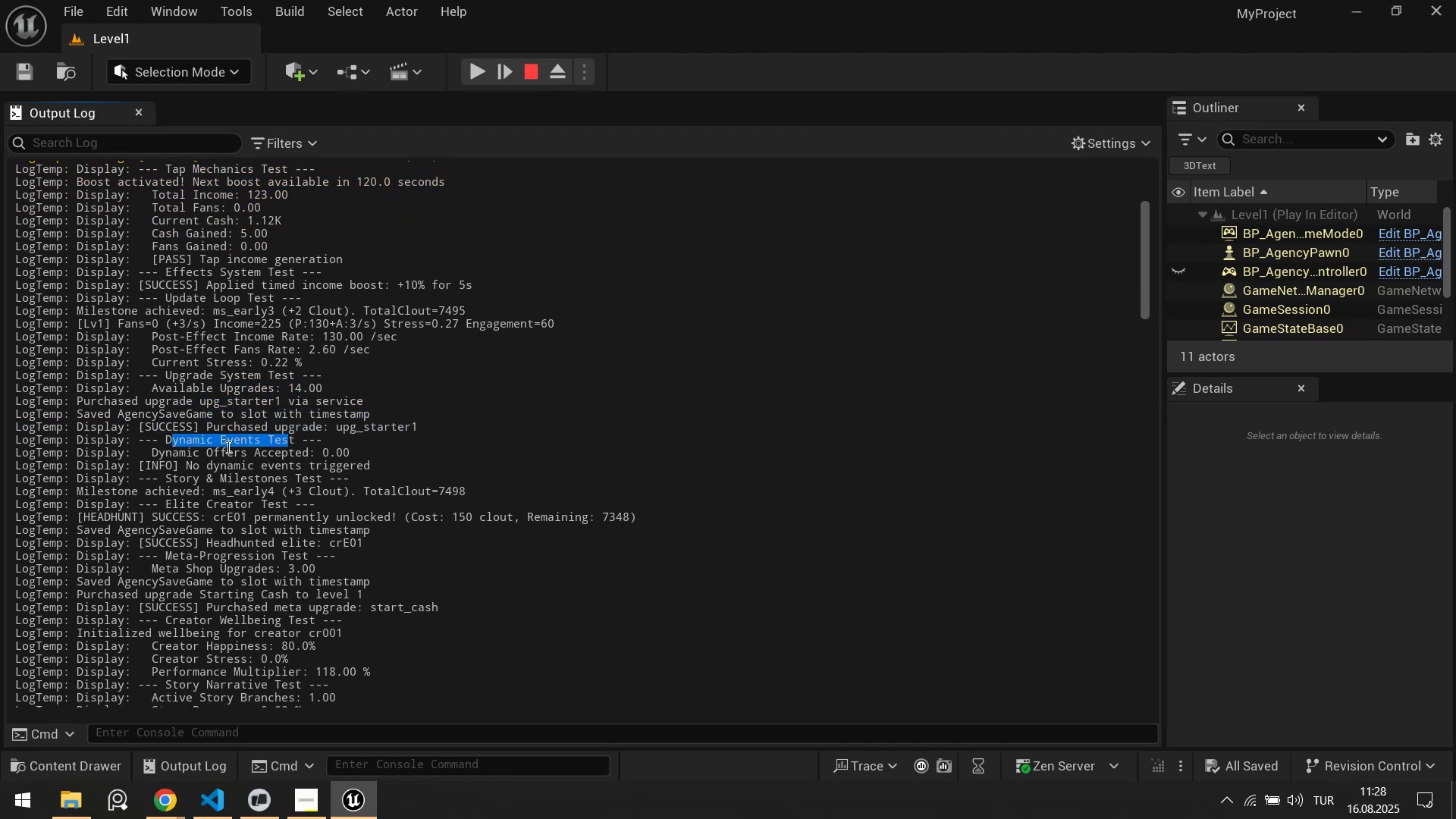 
scroll: coordinate [224, 447], scroll_direction: down, amount: 1.0
 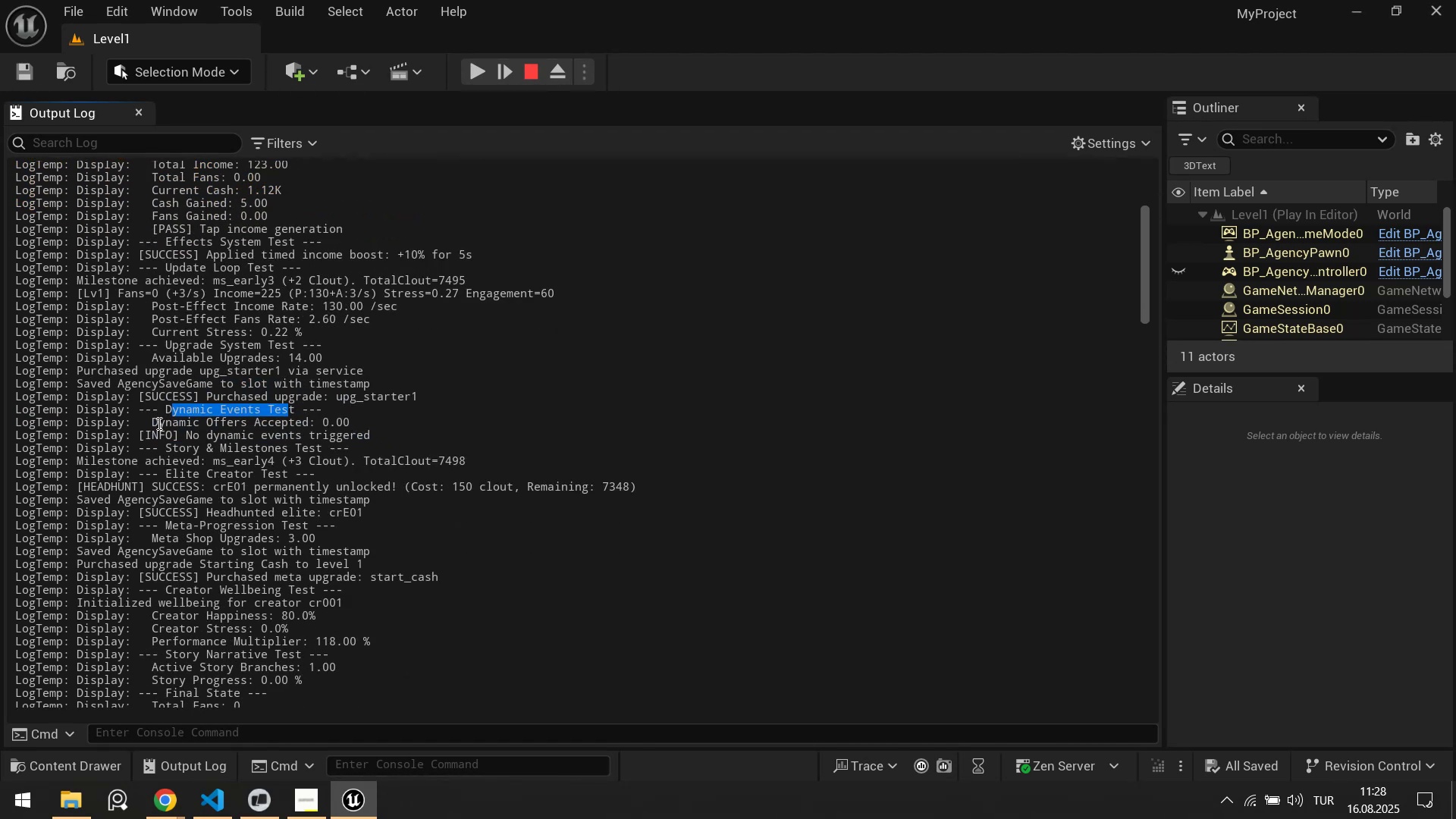 
left_click_drag(start_coordinate=[160, 421], to_coordinate=[207, 455])
 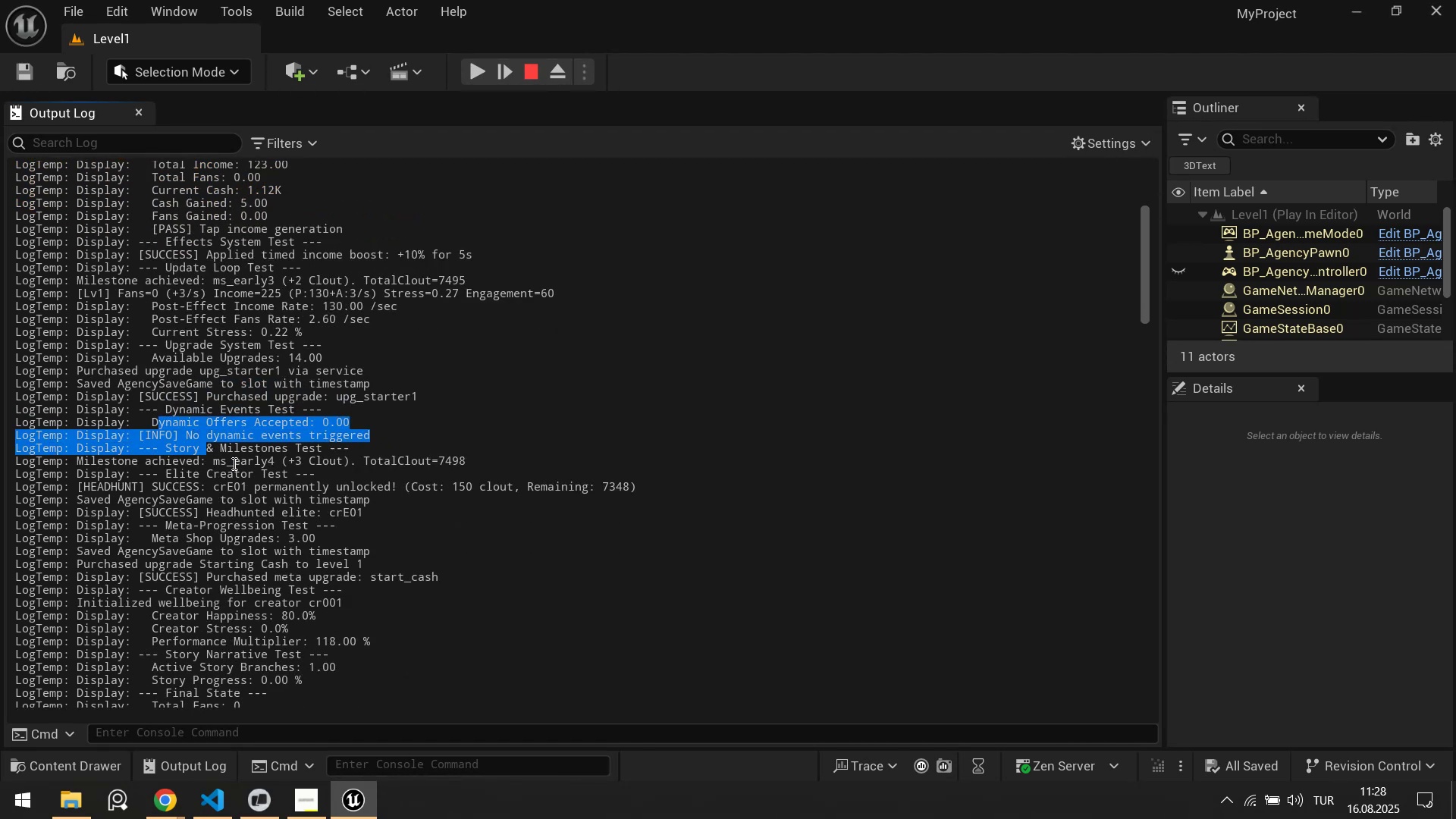 
left_click([233, 463])
 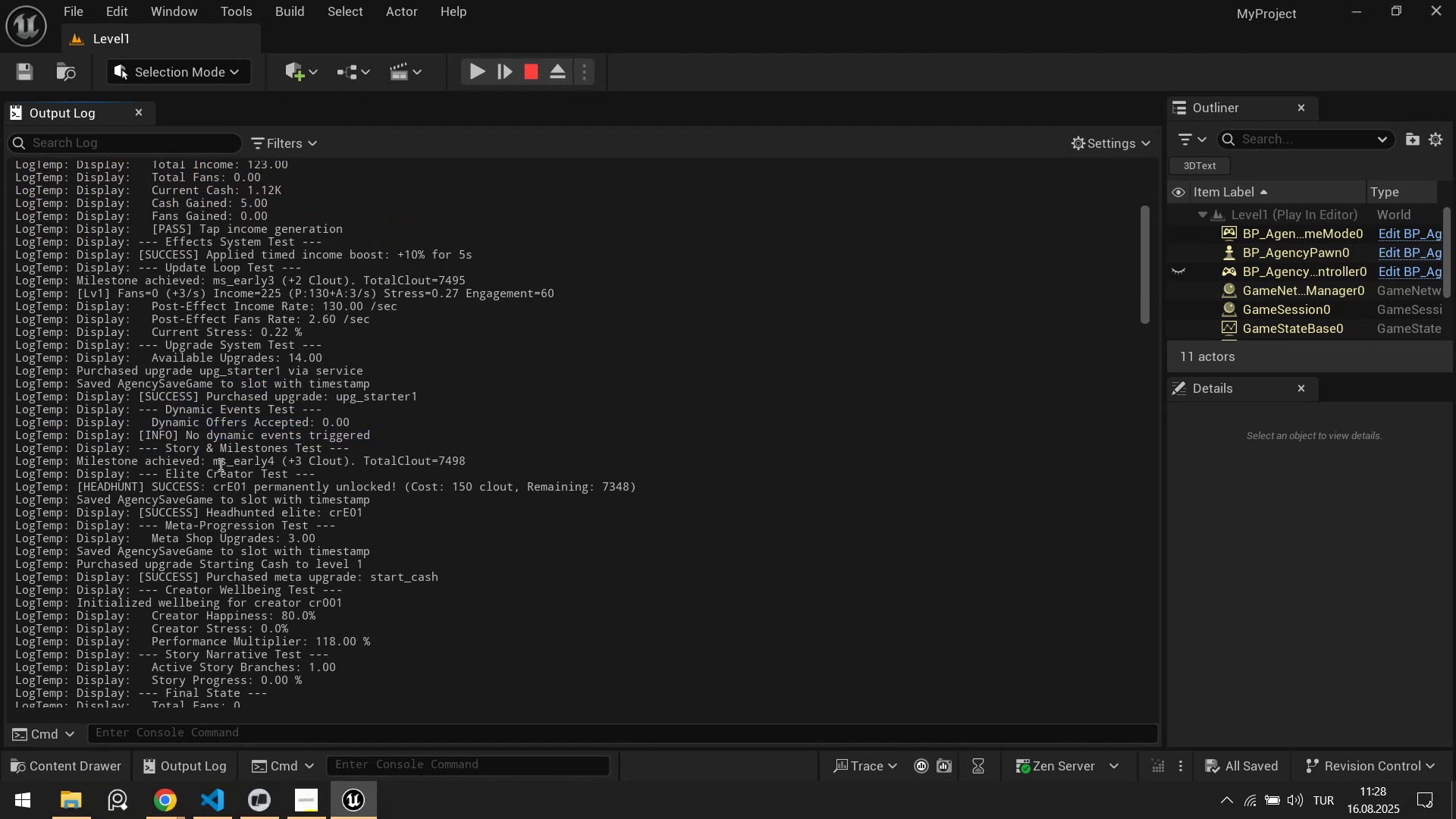 
scroll: coordinate [233, 494], scroll_direction: down, amount: 30.0
 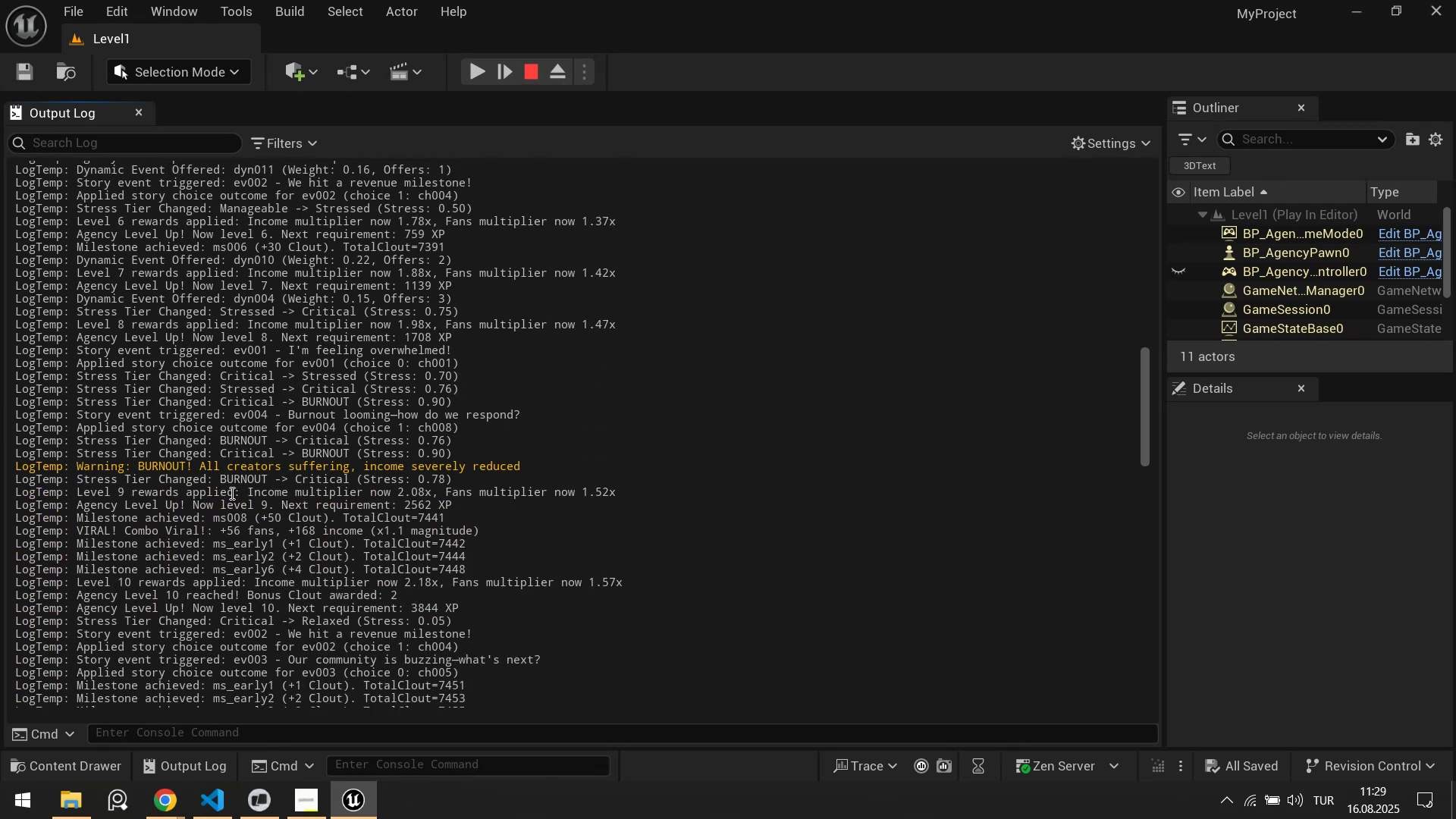 
scroll: coordinate [259, 499], scroll_direction: down, amount: 45.0
 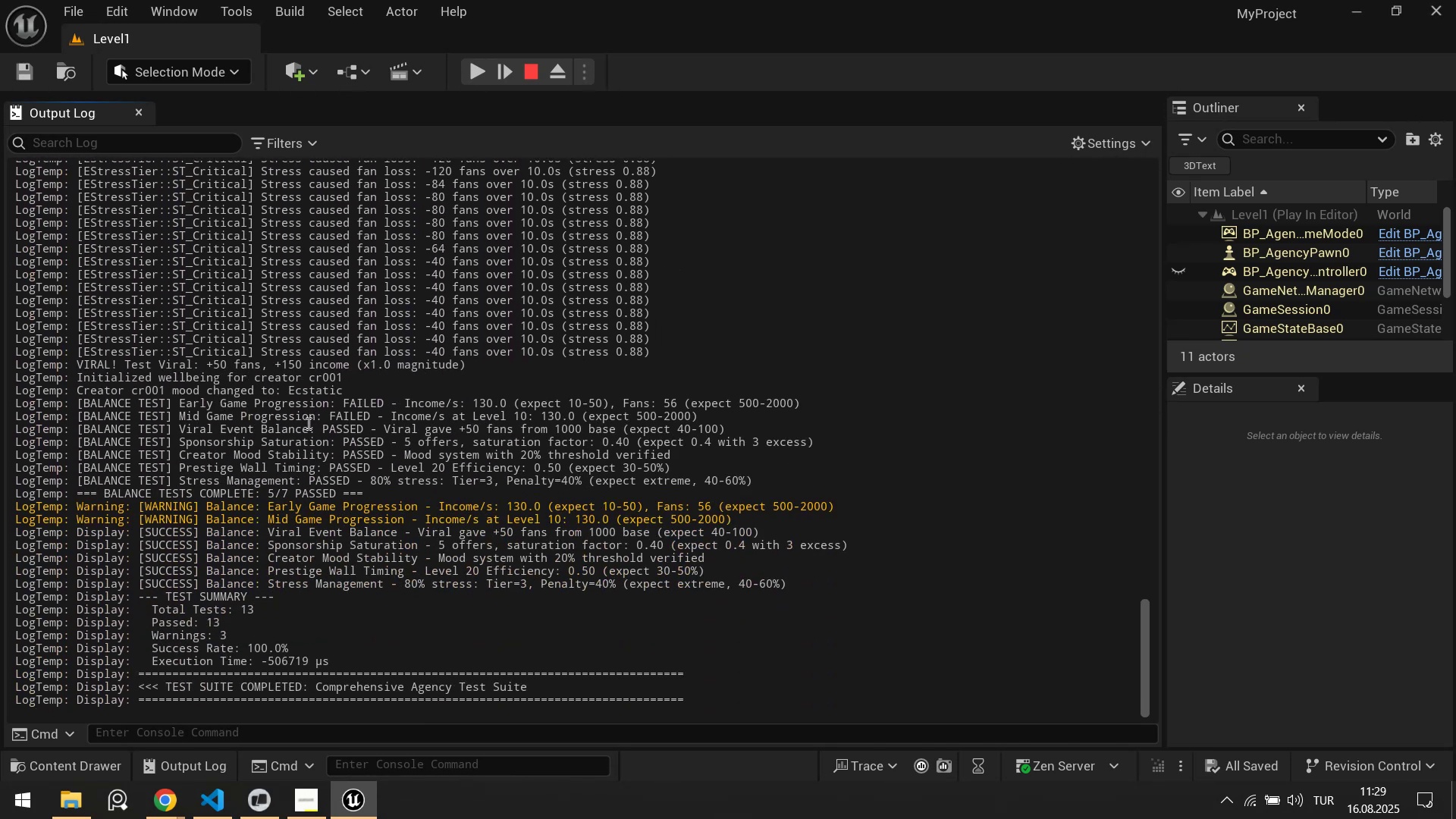 
left_click_drag(start_coordinate=[265, 400], to_coordinate=[374, 416])
 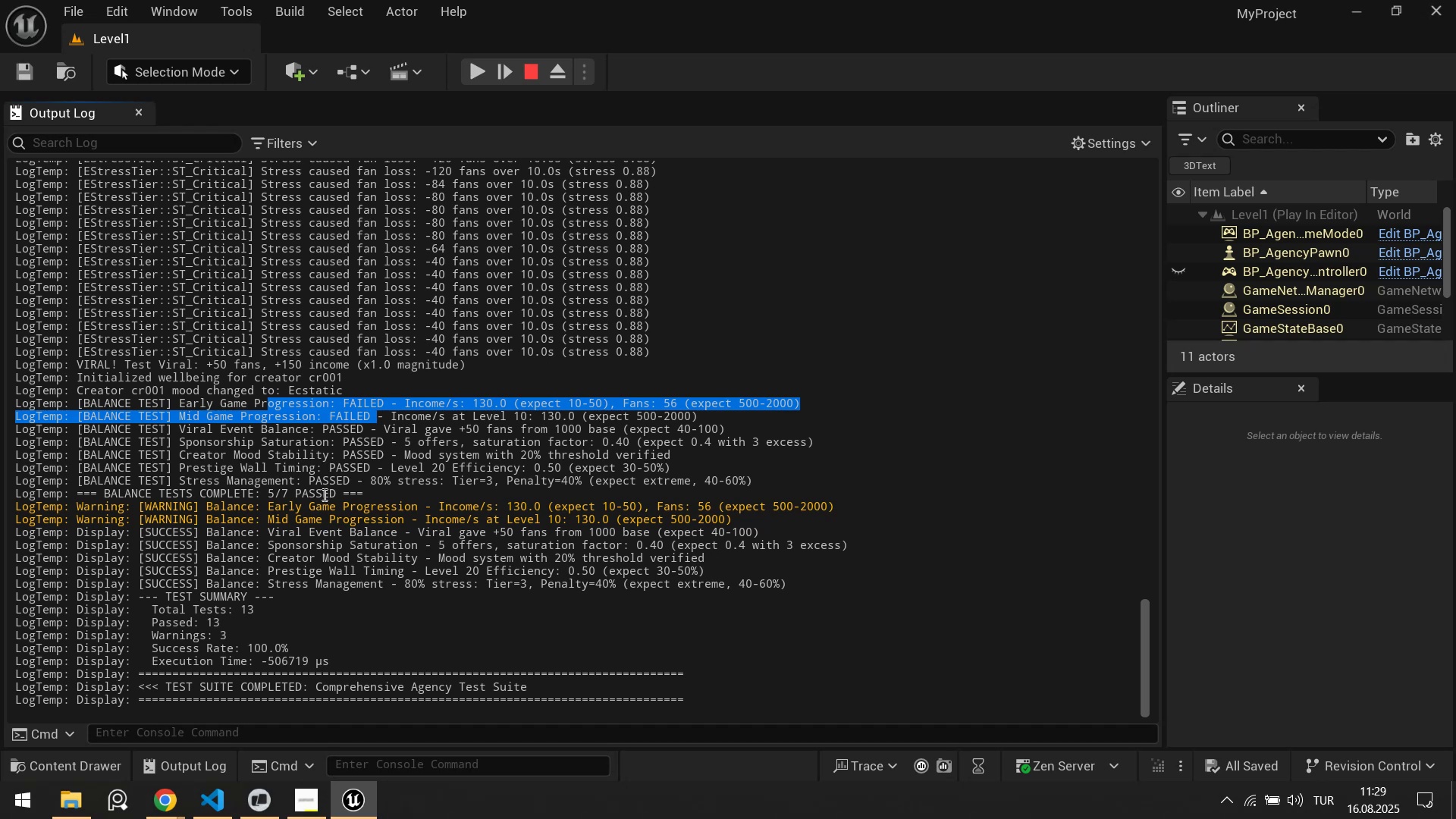 
scroll: coordinate [296, 518], scroll_direction: down, amount: 4.0
 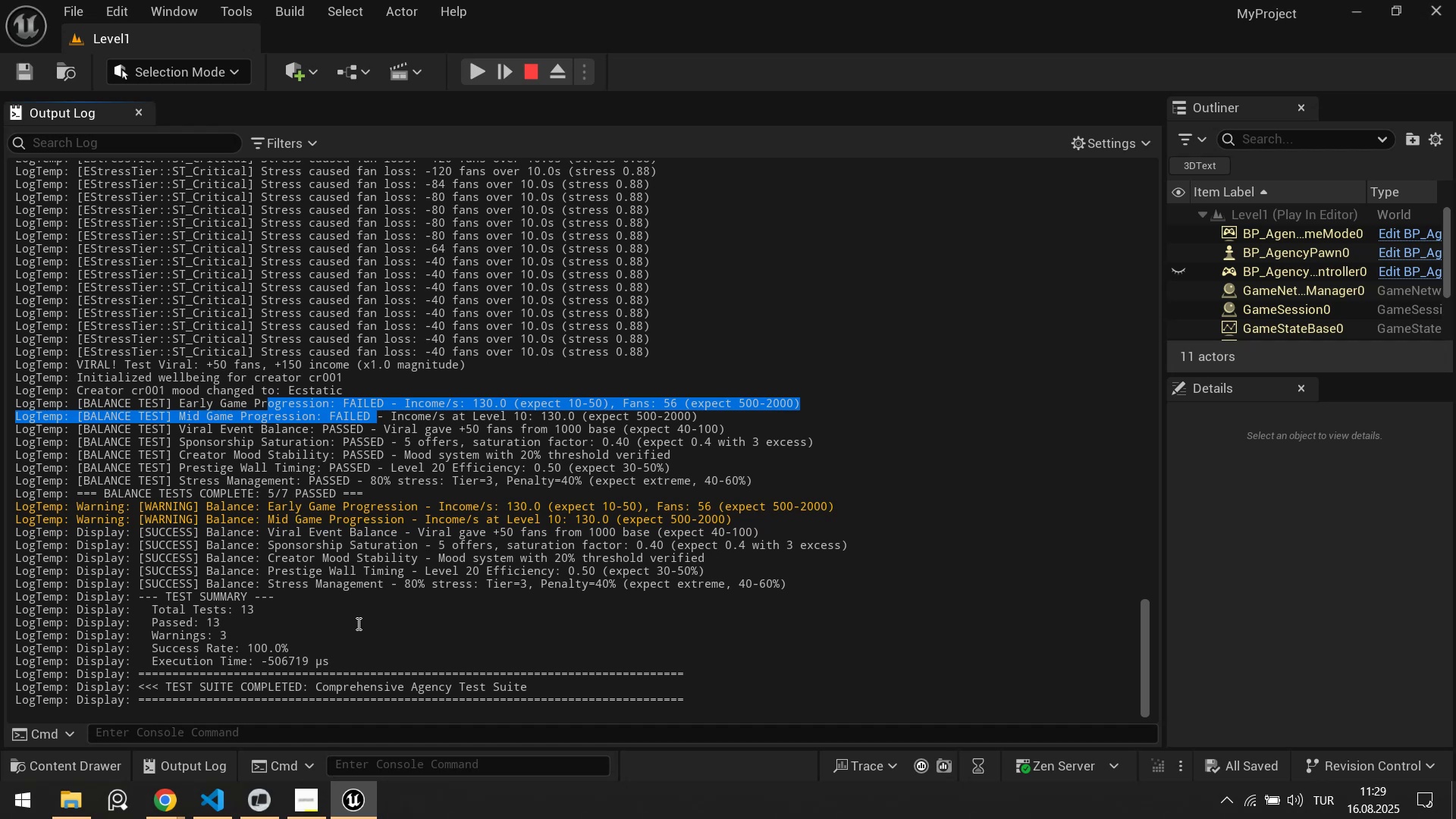 
left_click([357, 623])
 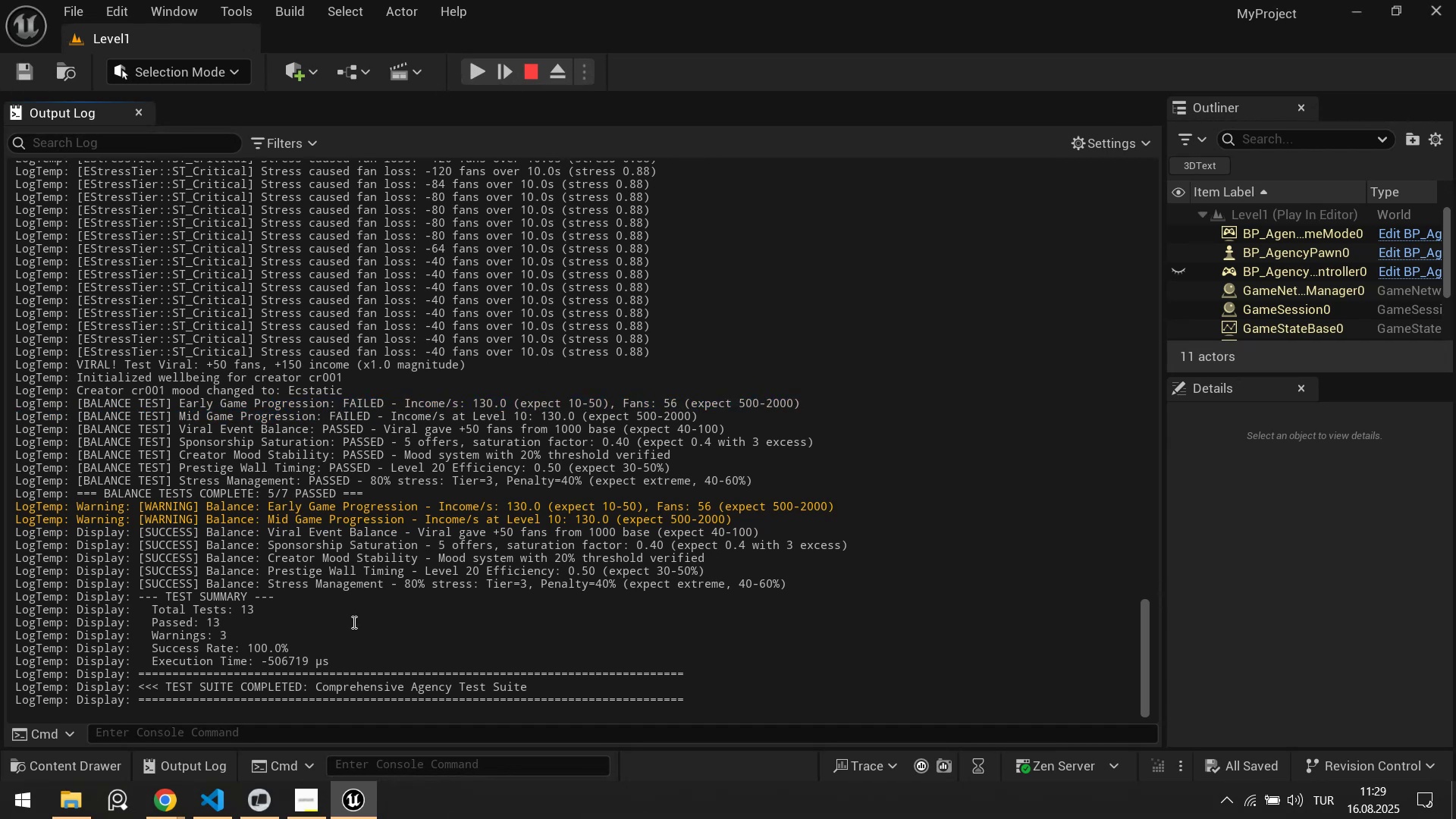 
key(Control+A)
 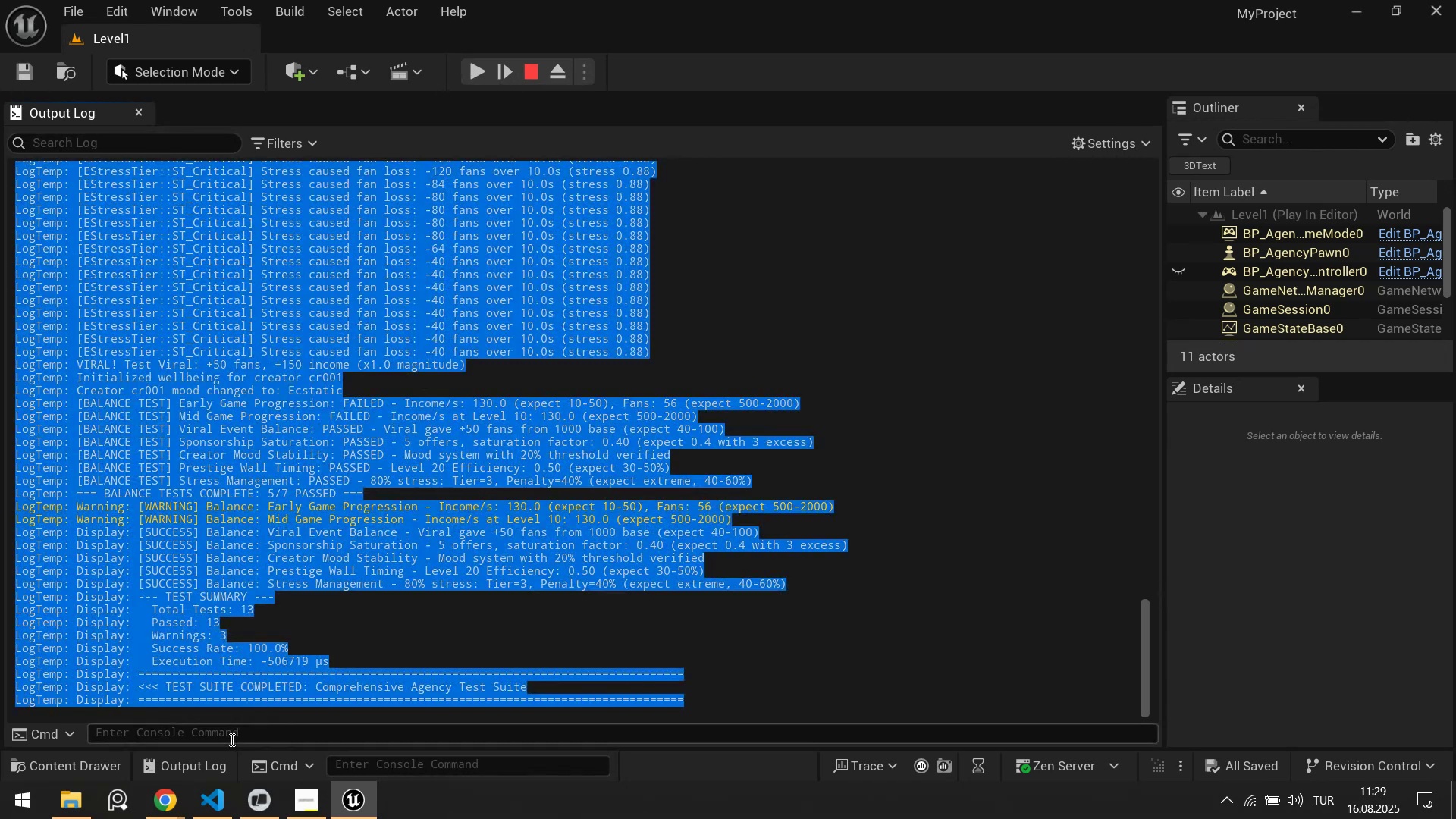 
key(Control+C)
 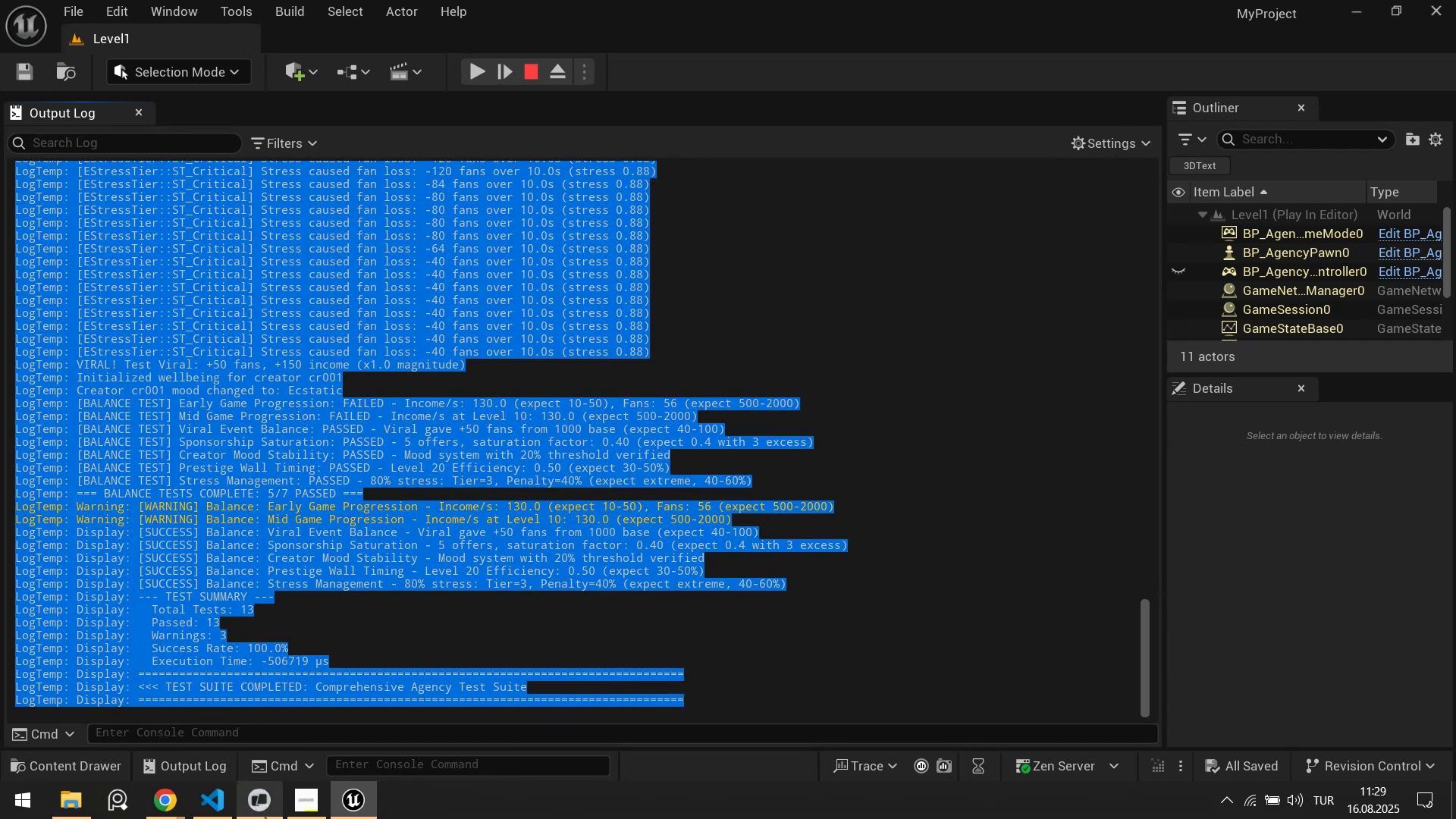 
left_click([265, 817])
 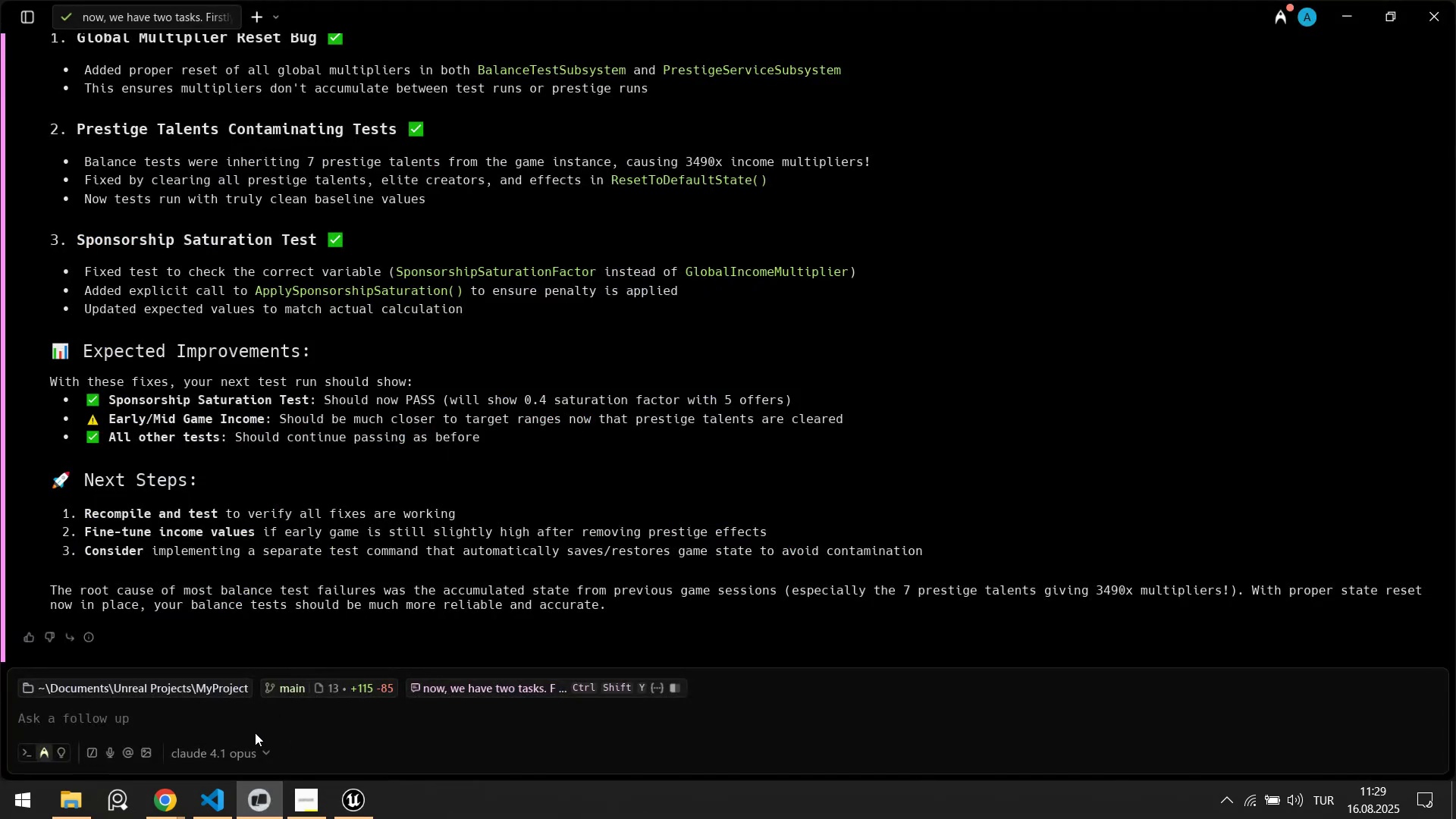 
left_click([257, 726])
 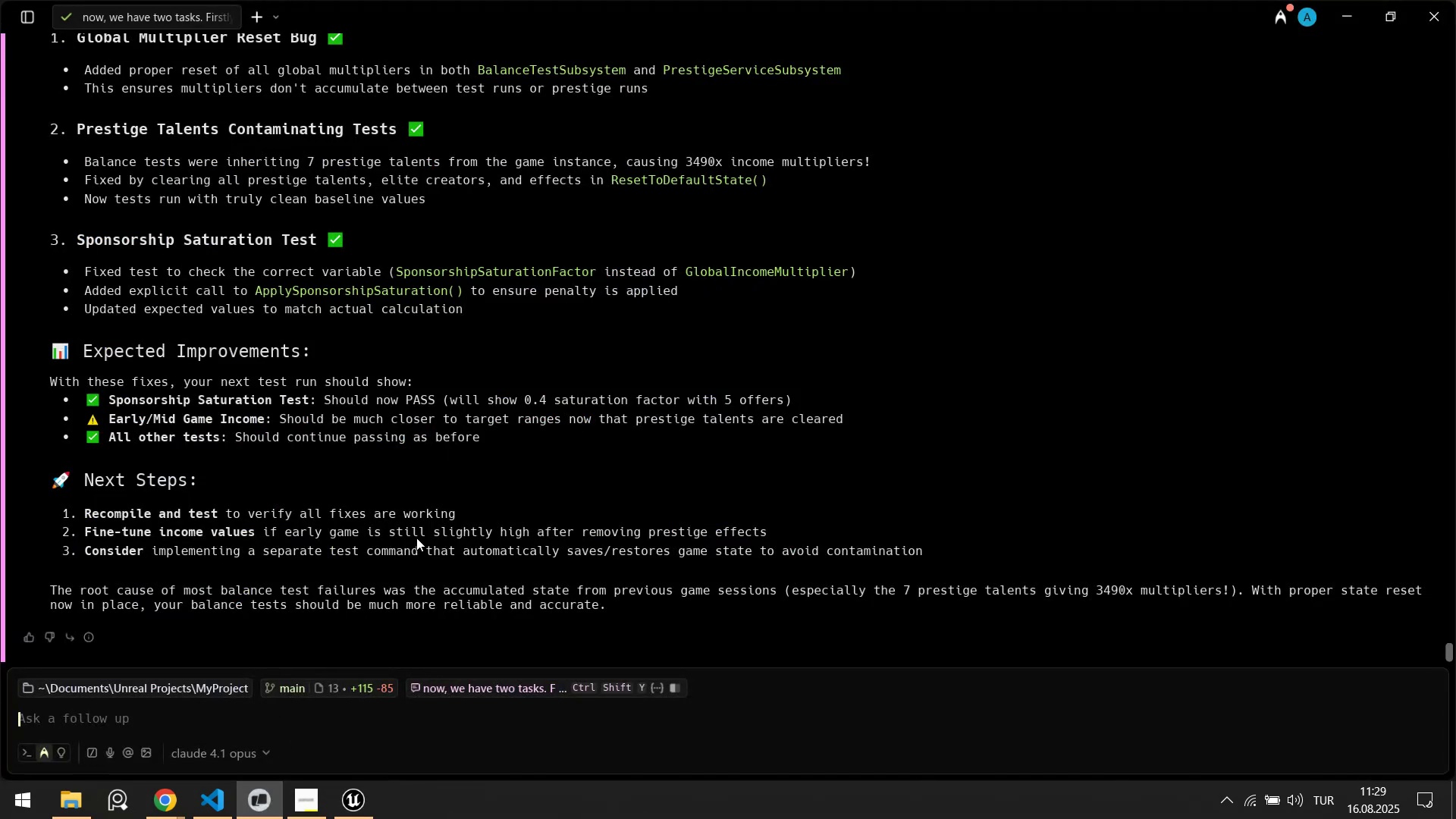 
type(Awesome! You@re r'ght we fa'led only early&m'd game 'ncome. Here new logs>)
 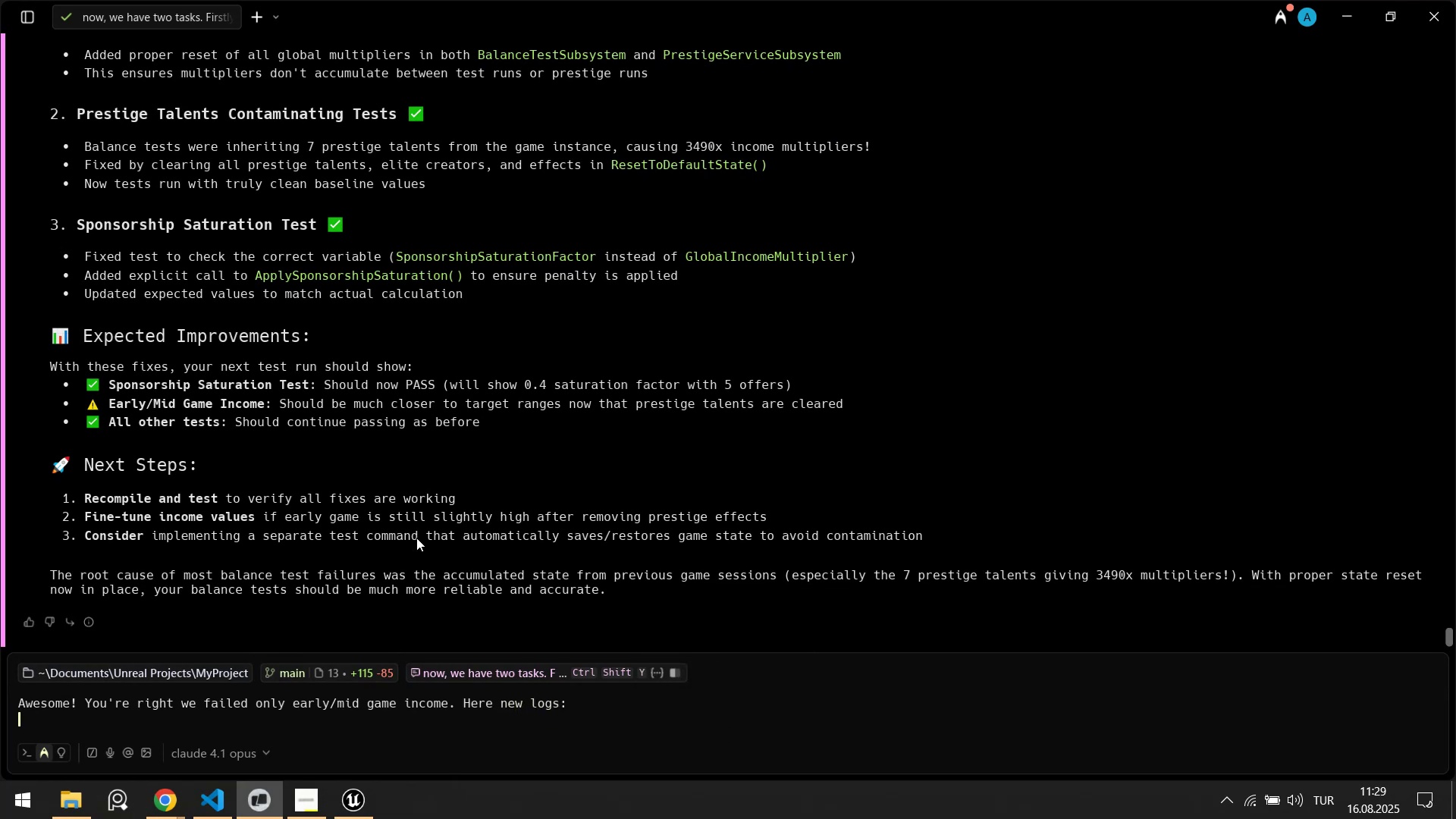 
key(Shift+Enter)
 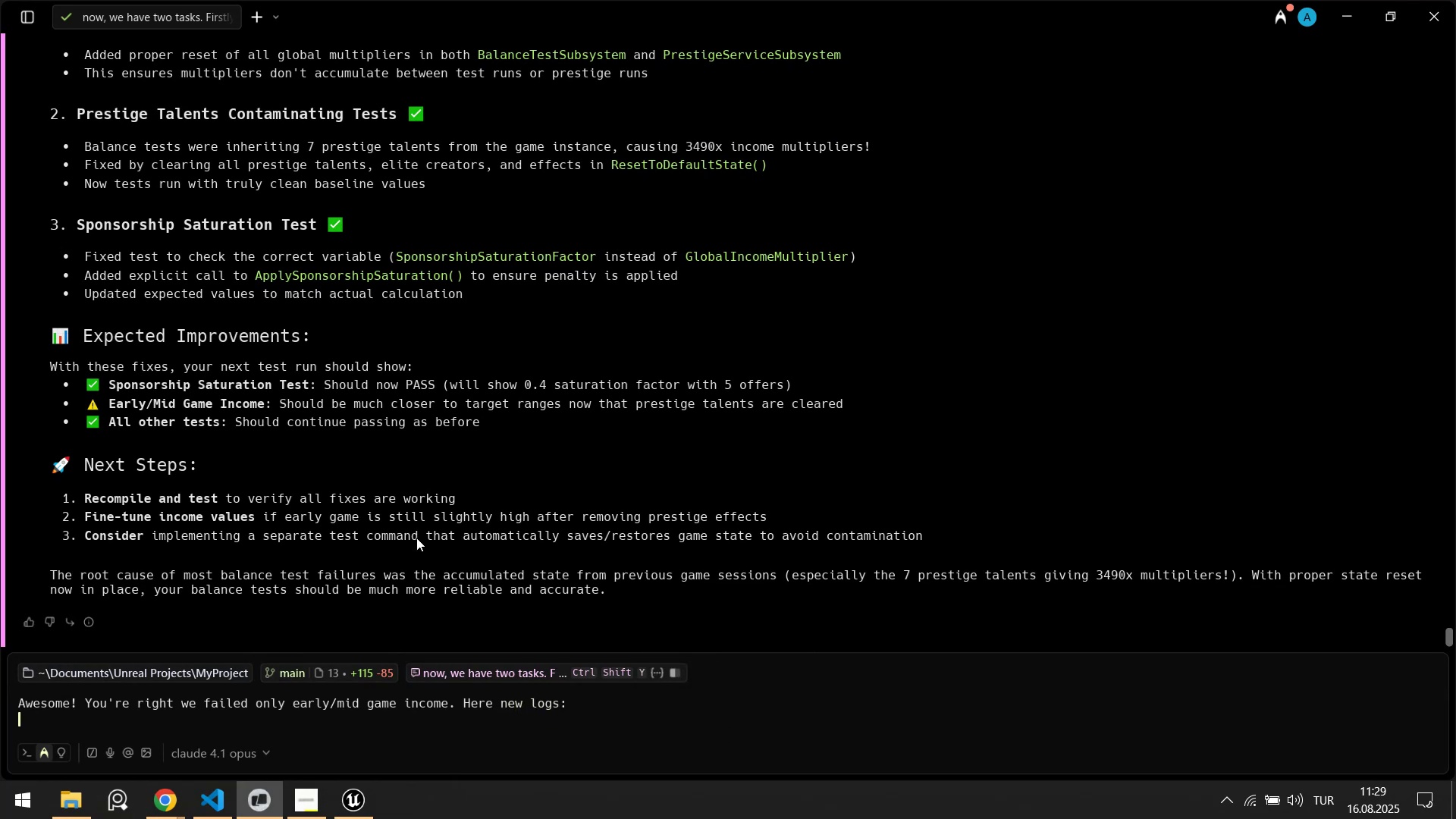 
key(Shift+Enter)
 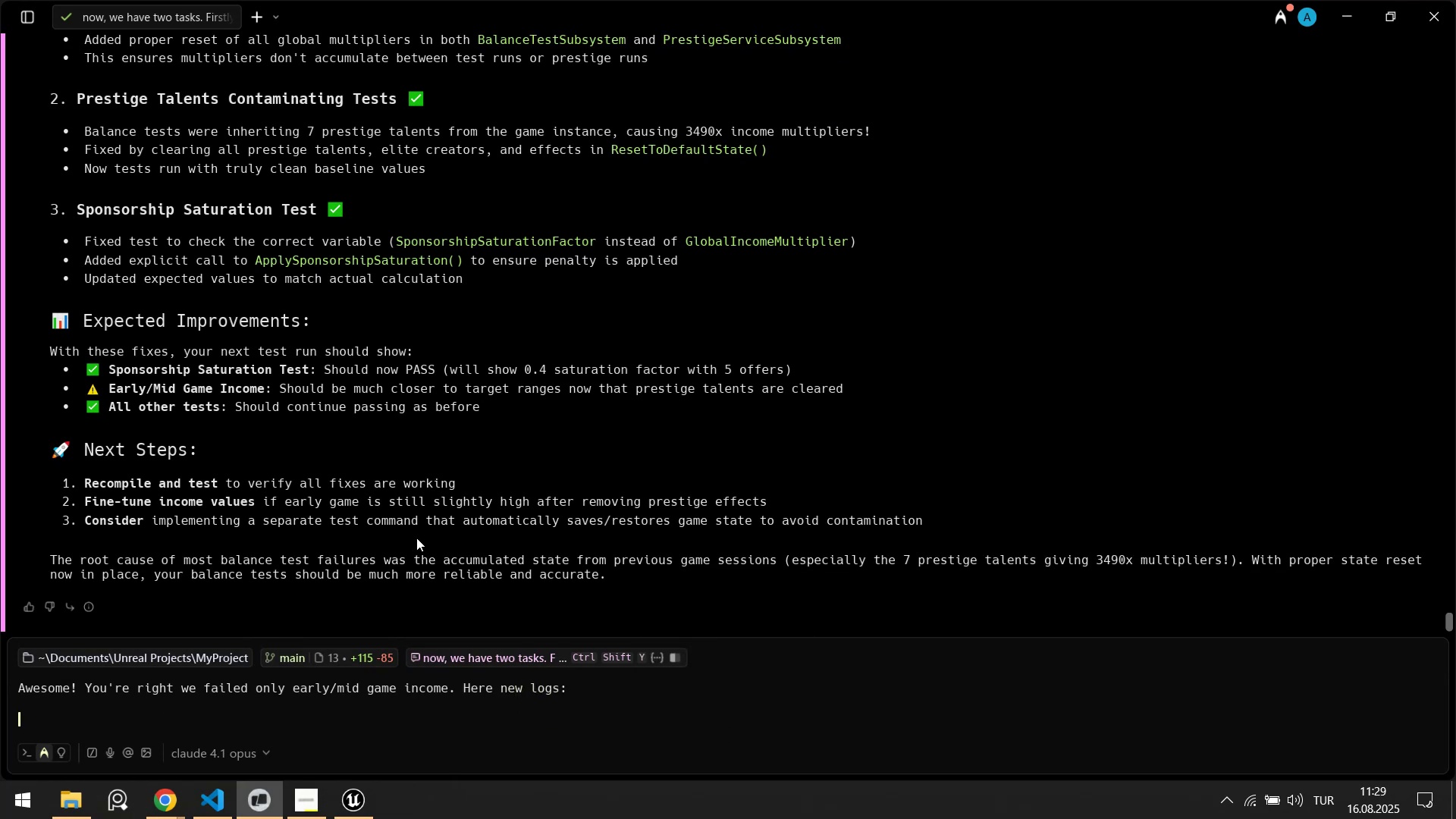 
type([Break]&logs)
key(Backspace)
key(Backspace)
key(Backspace)
type(ogs[Break])
 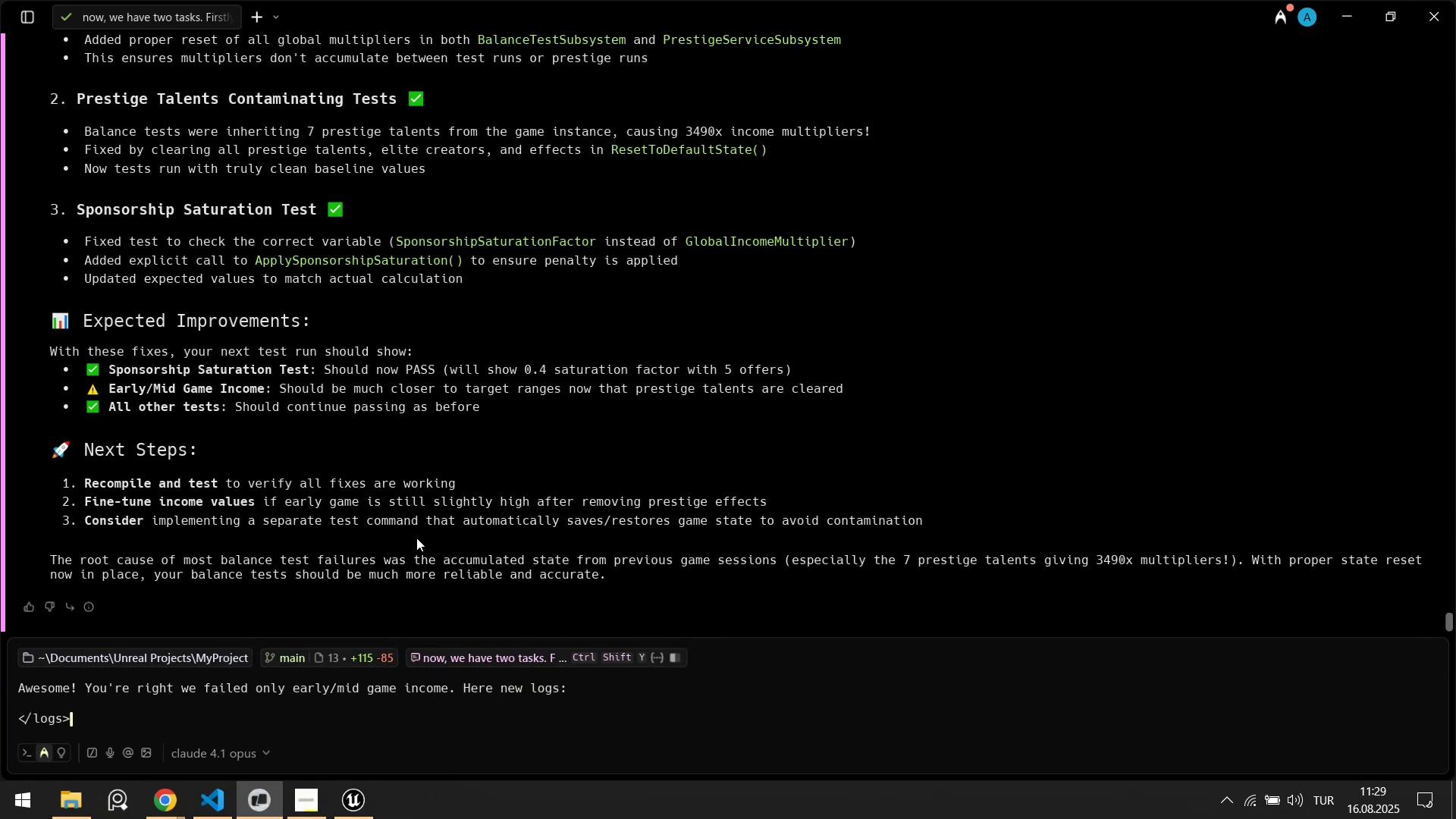 
 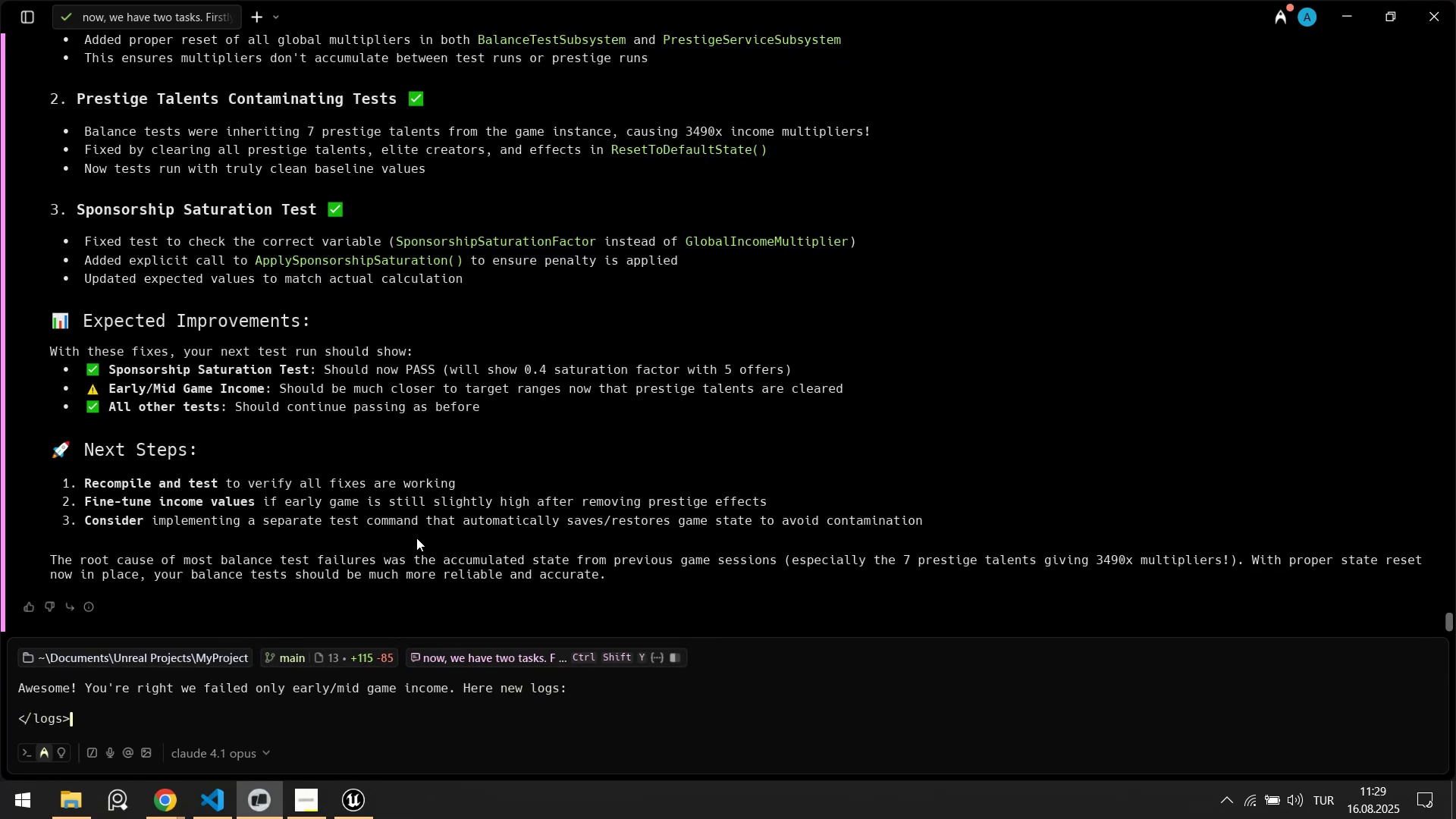 
key(ArrowUp)
 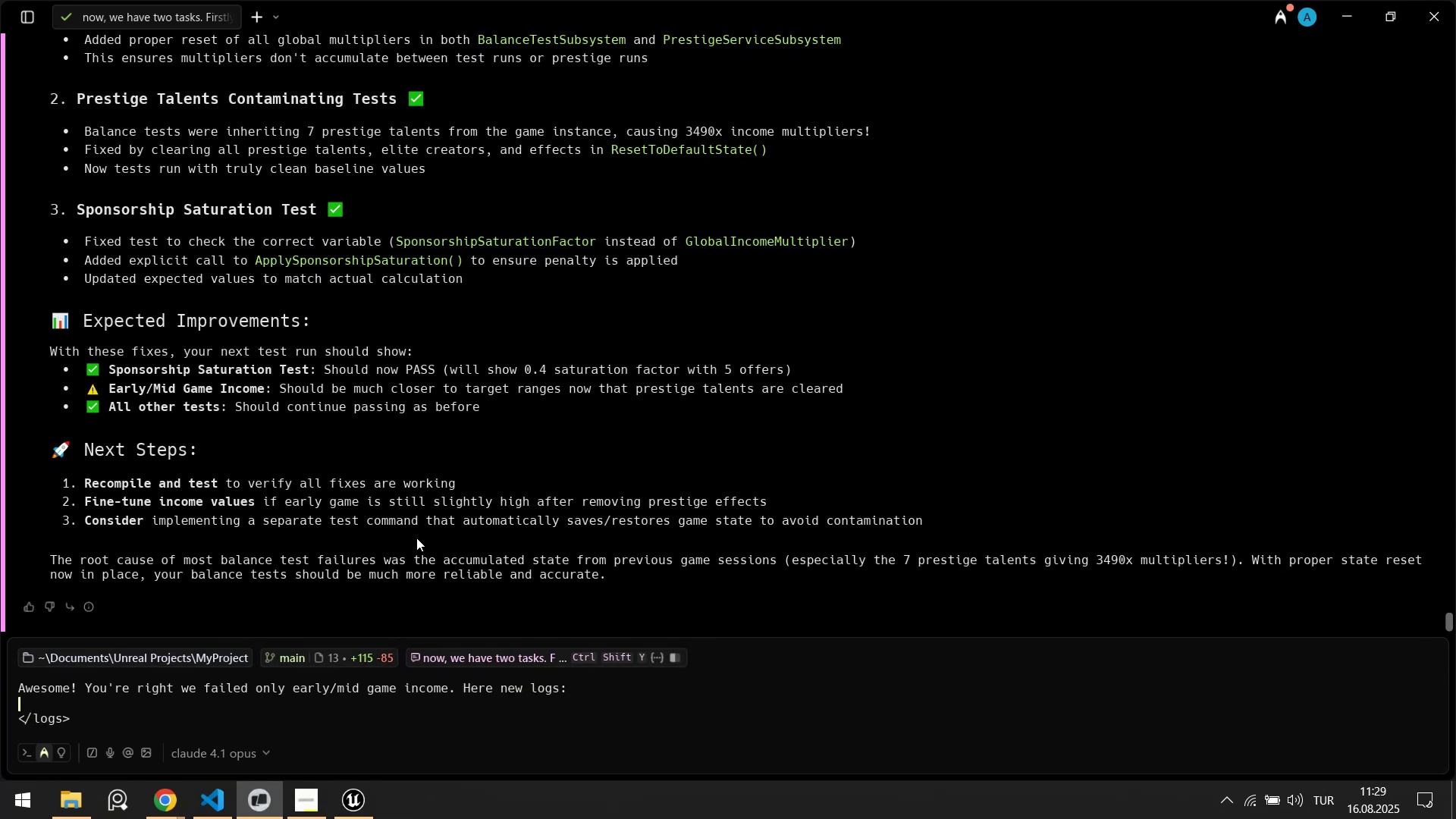 
key(Shift+Enter)
 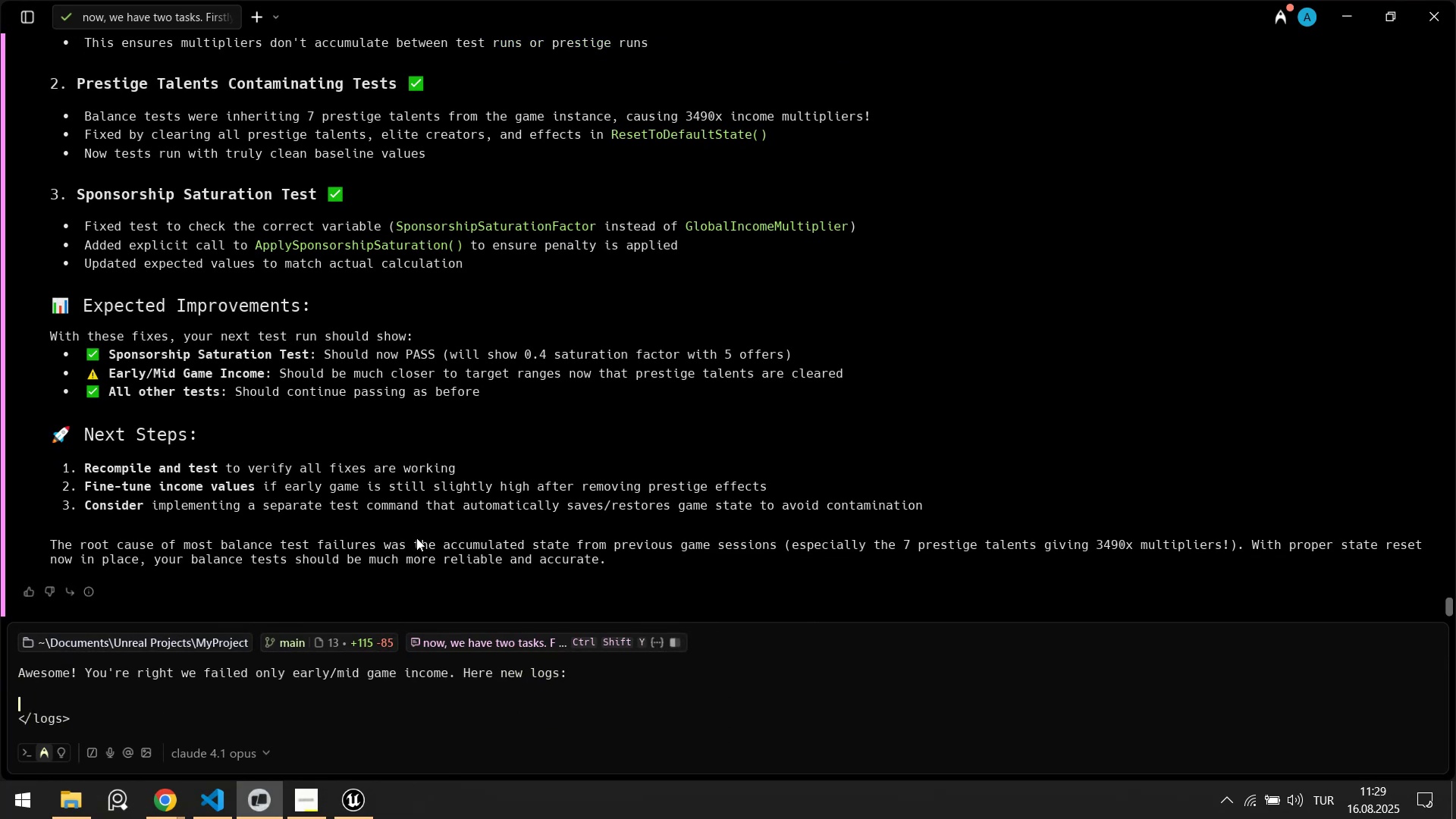 
type([Break]&)
key(Backspace)
type(logs[Break])
 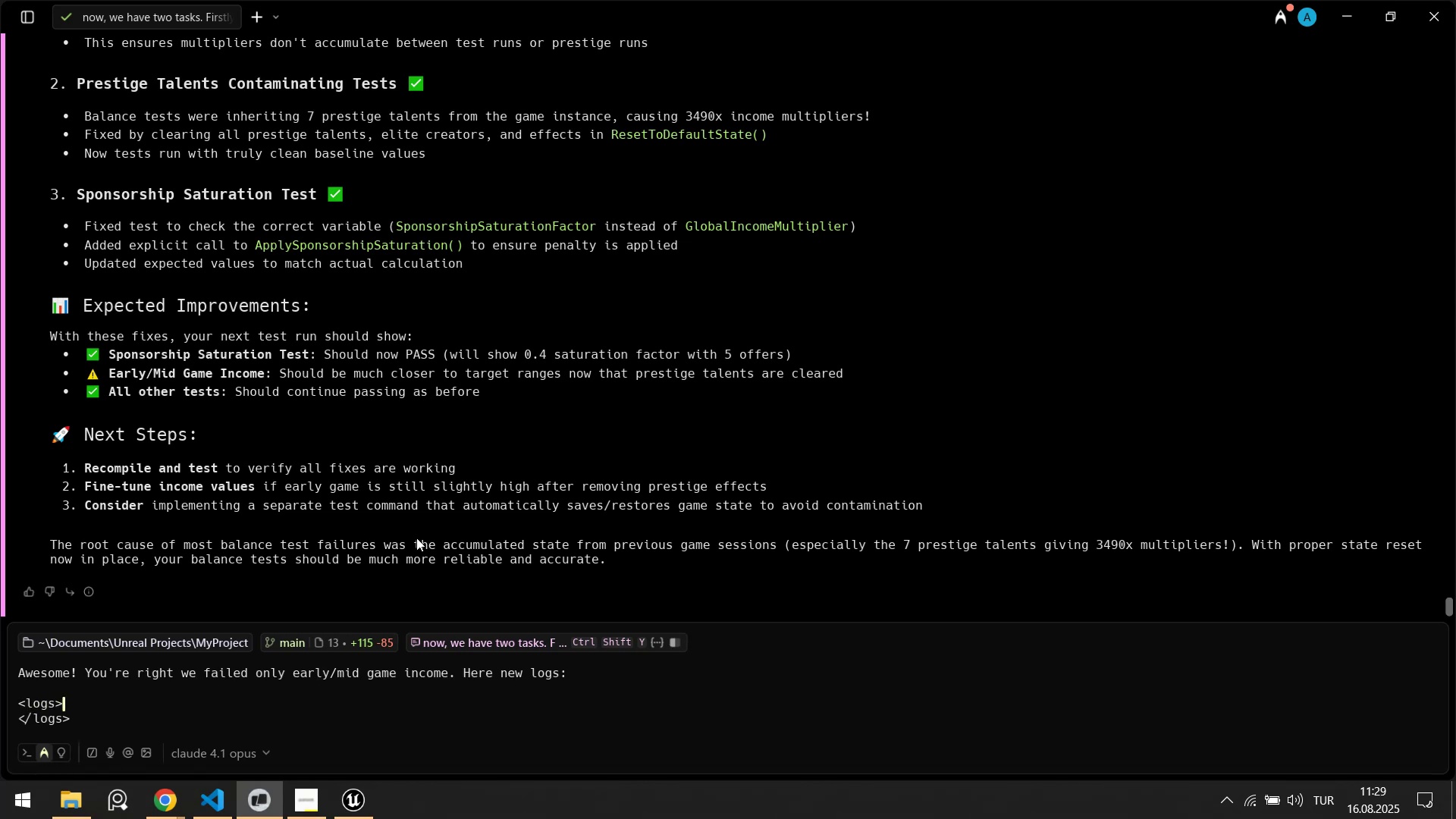 
key(Shift+Enter)
 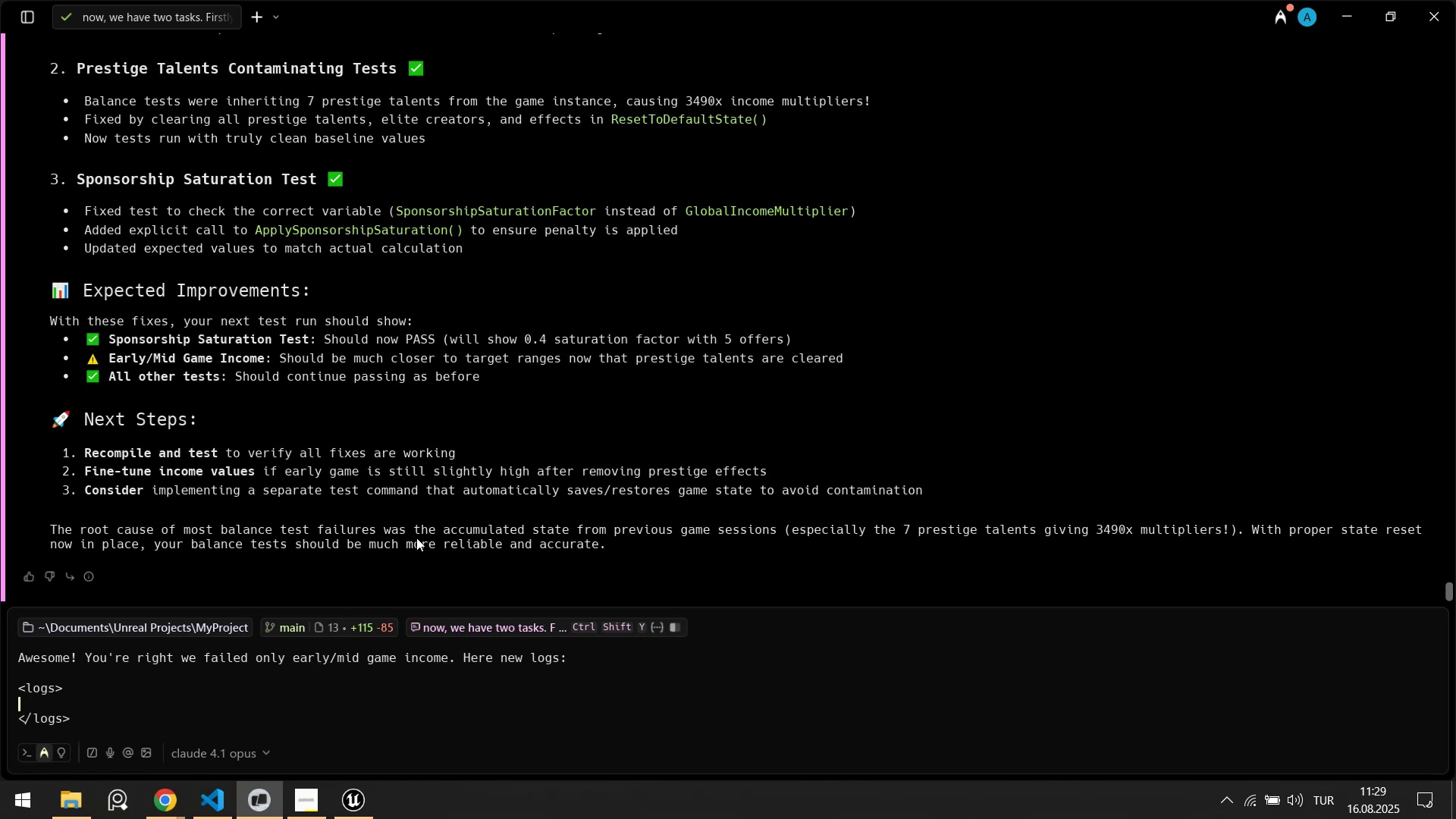 
key(Control+ControlLeft)
 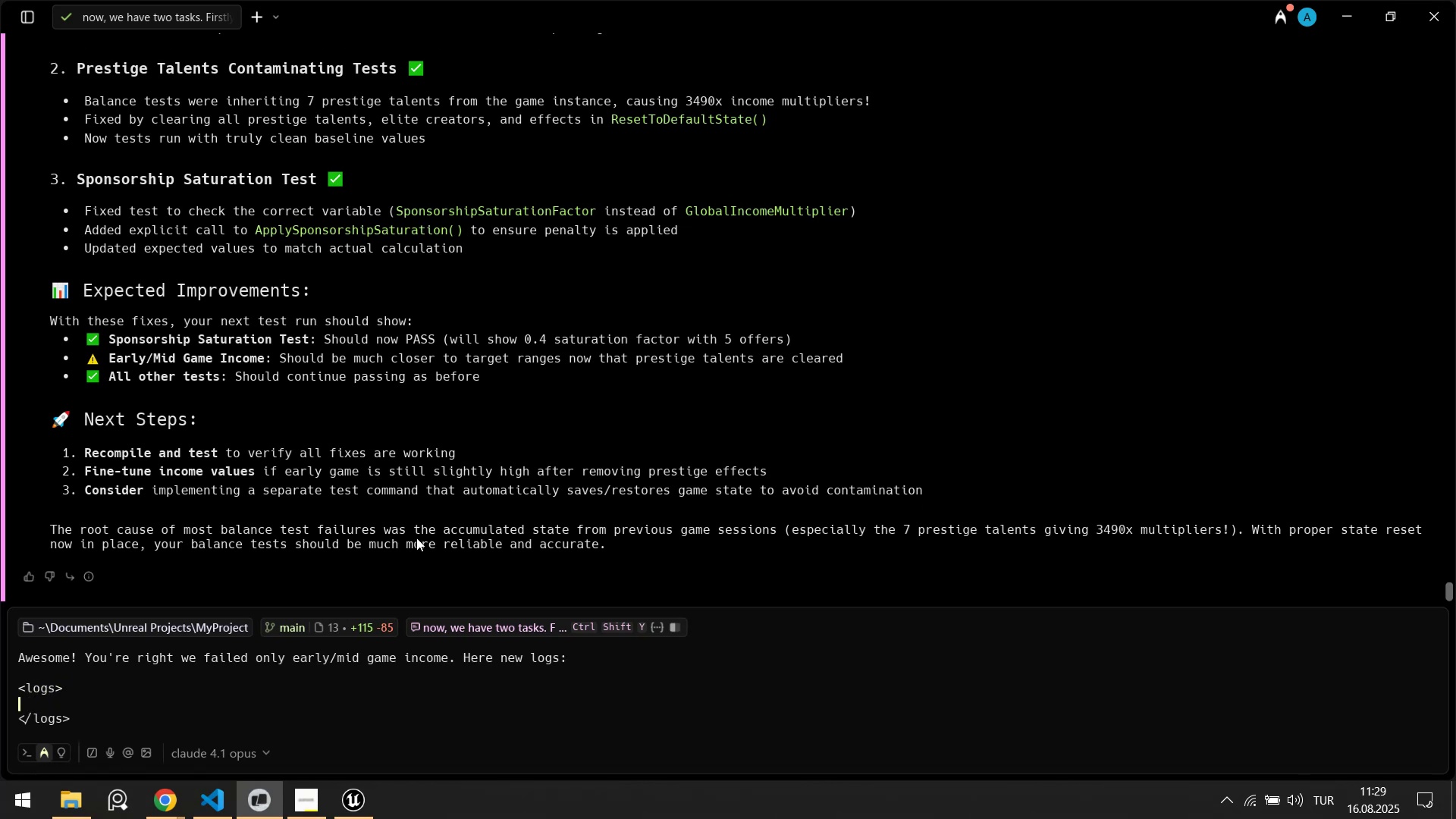 
key(Control+V)
 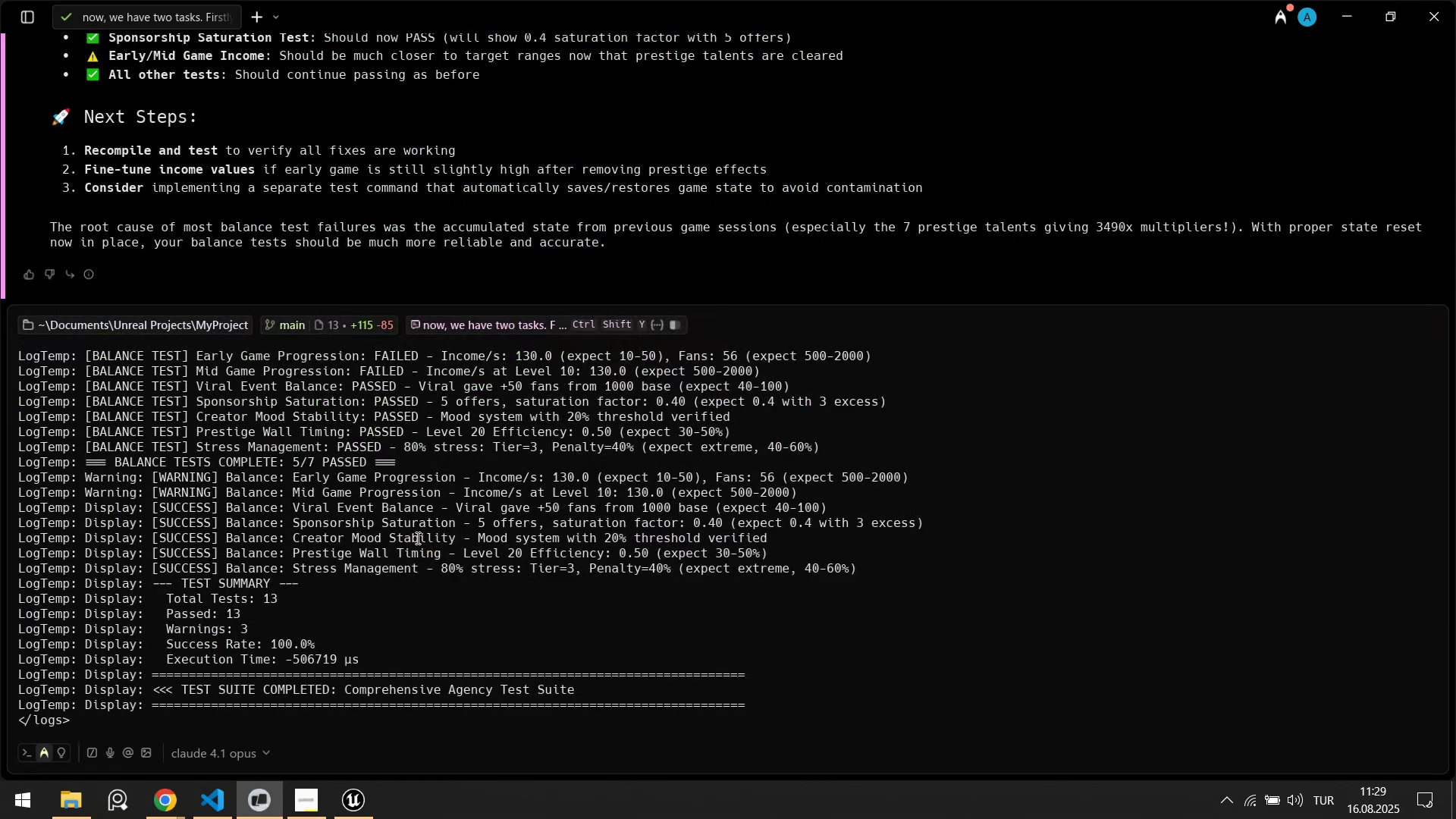 
key(Enter)
 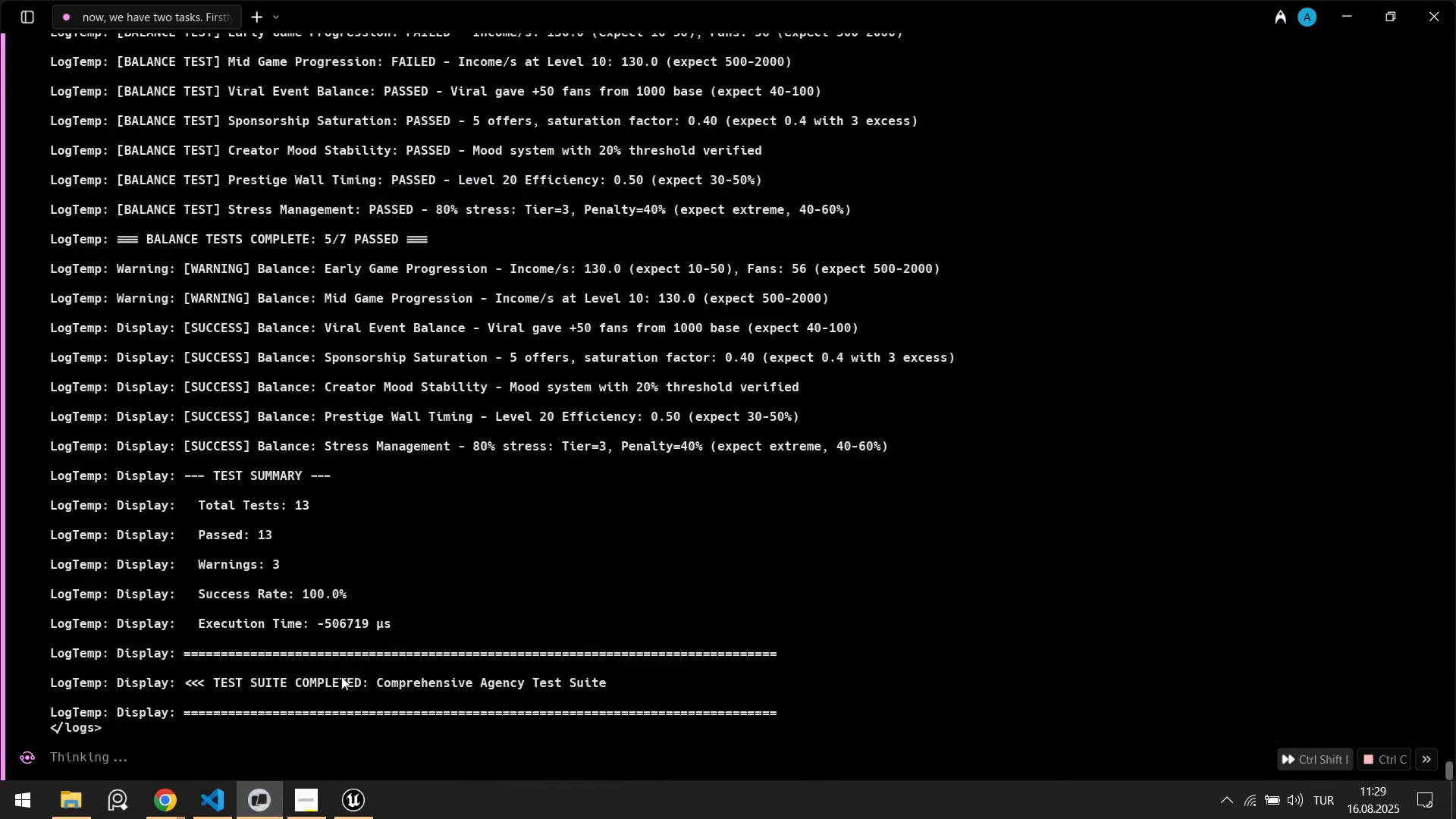 
left_click([351, 817])
 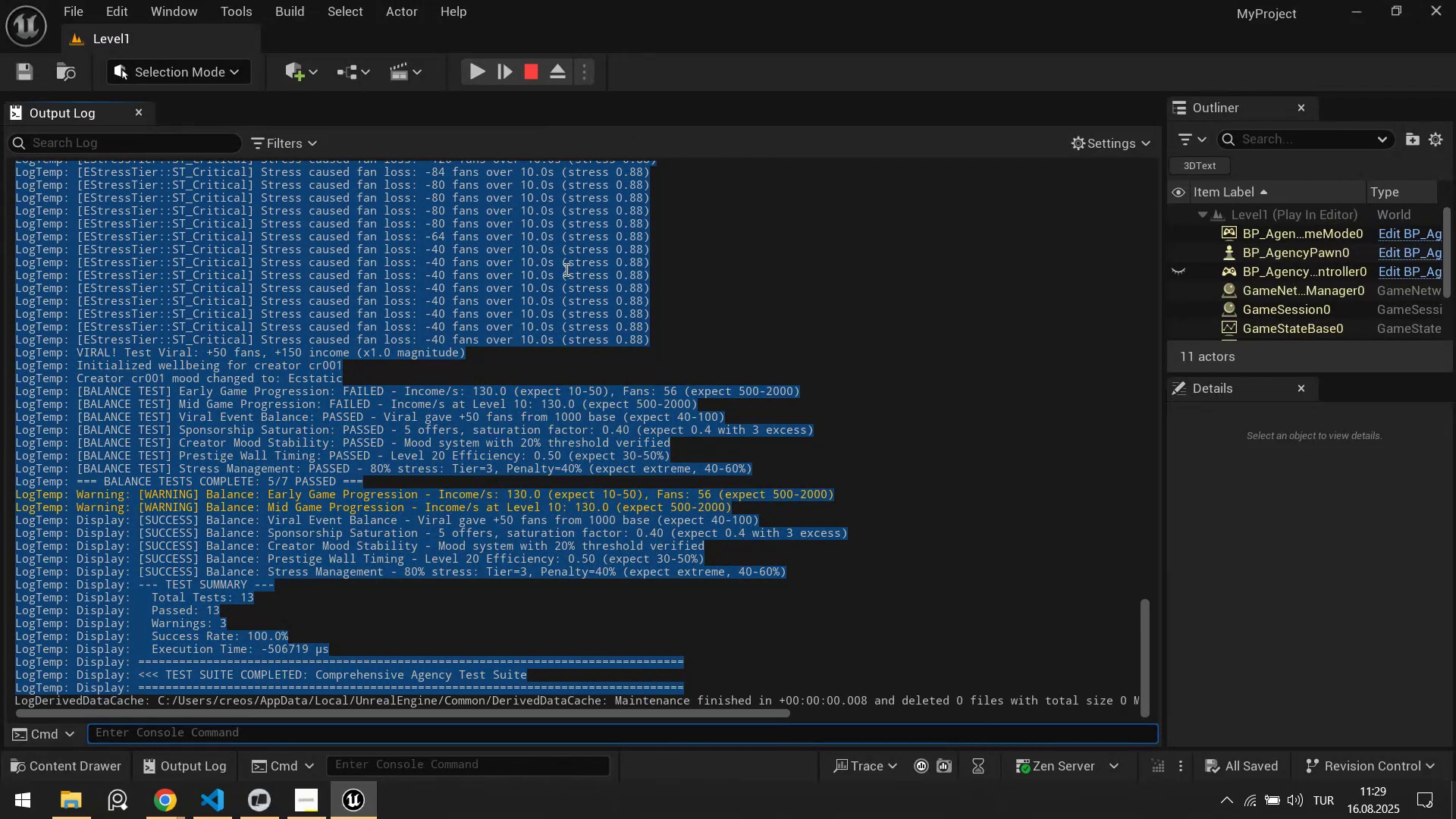 
right_click([549, 251])
 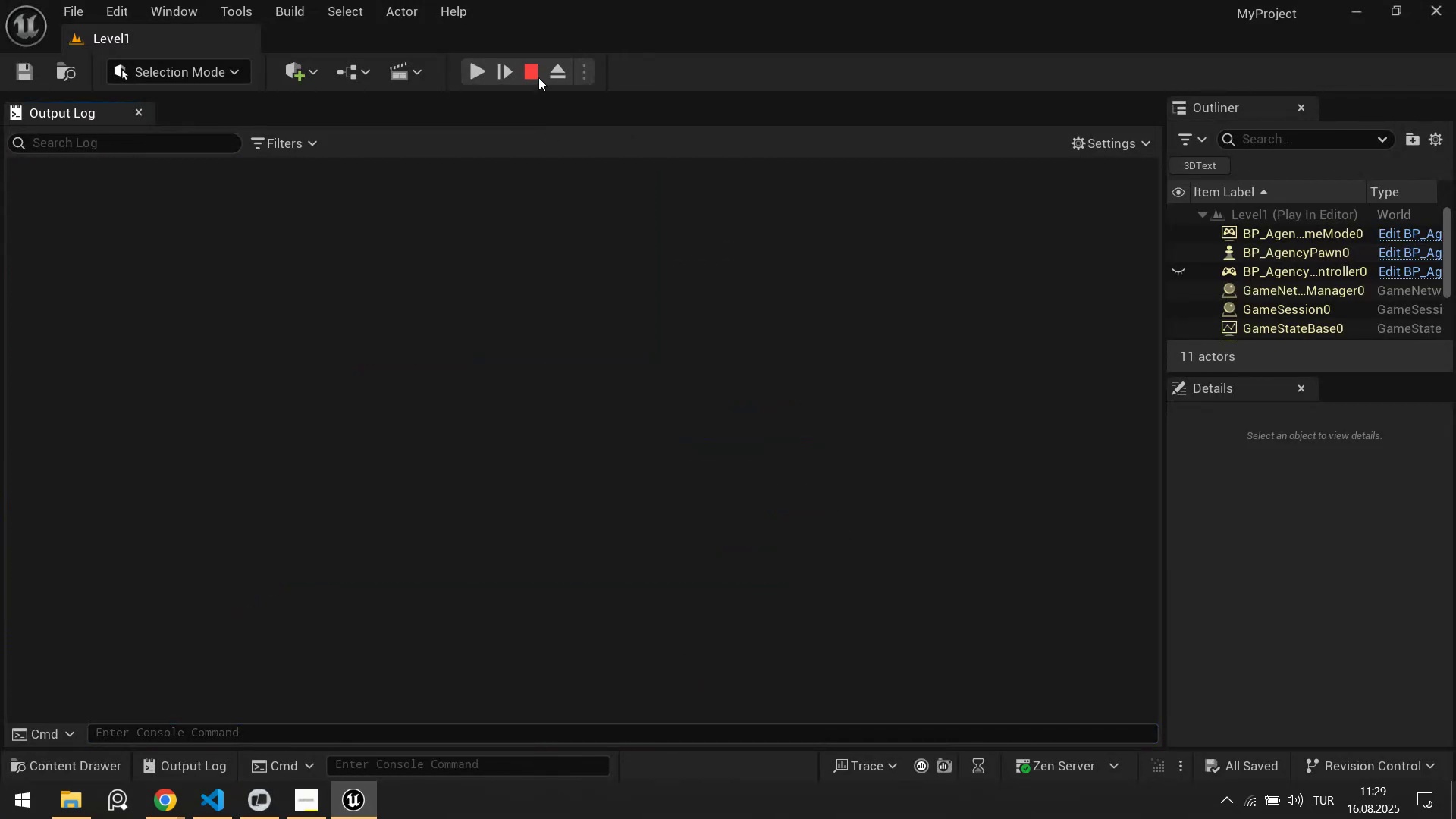 
double_click([541, 75])
 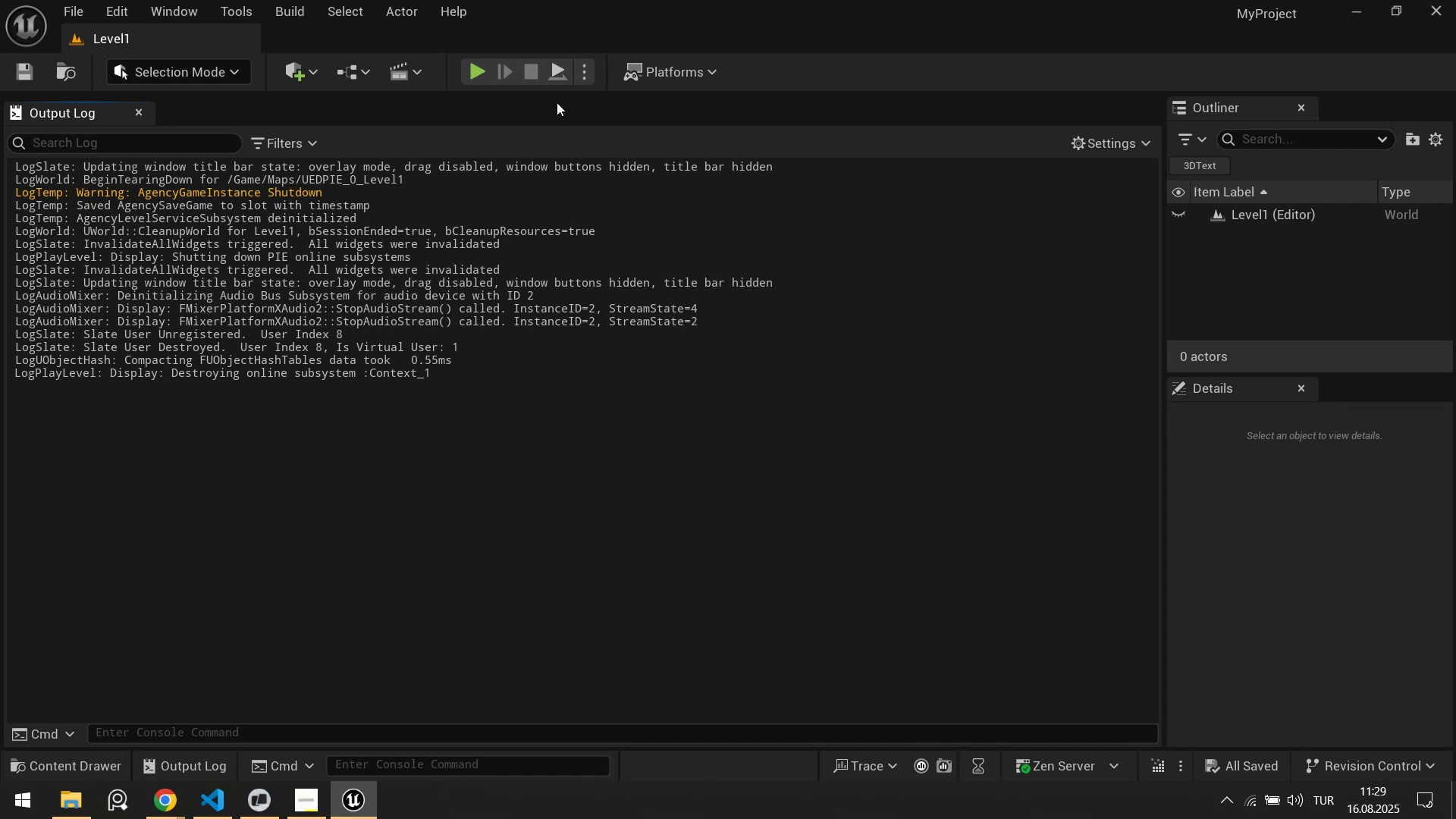 
left_click_drag(start_coordinate=[558, 101], to_coordinate=[507, 549])
 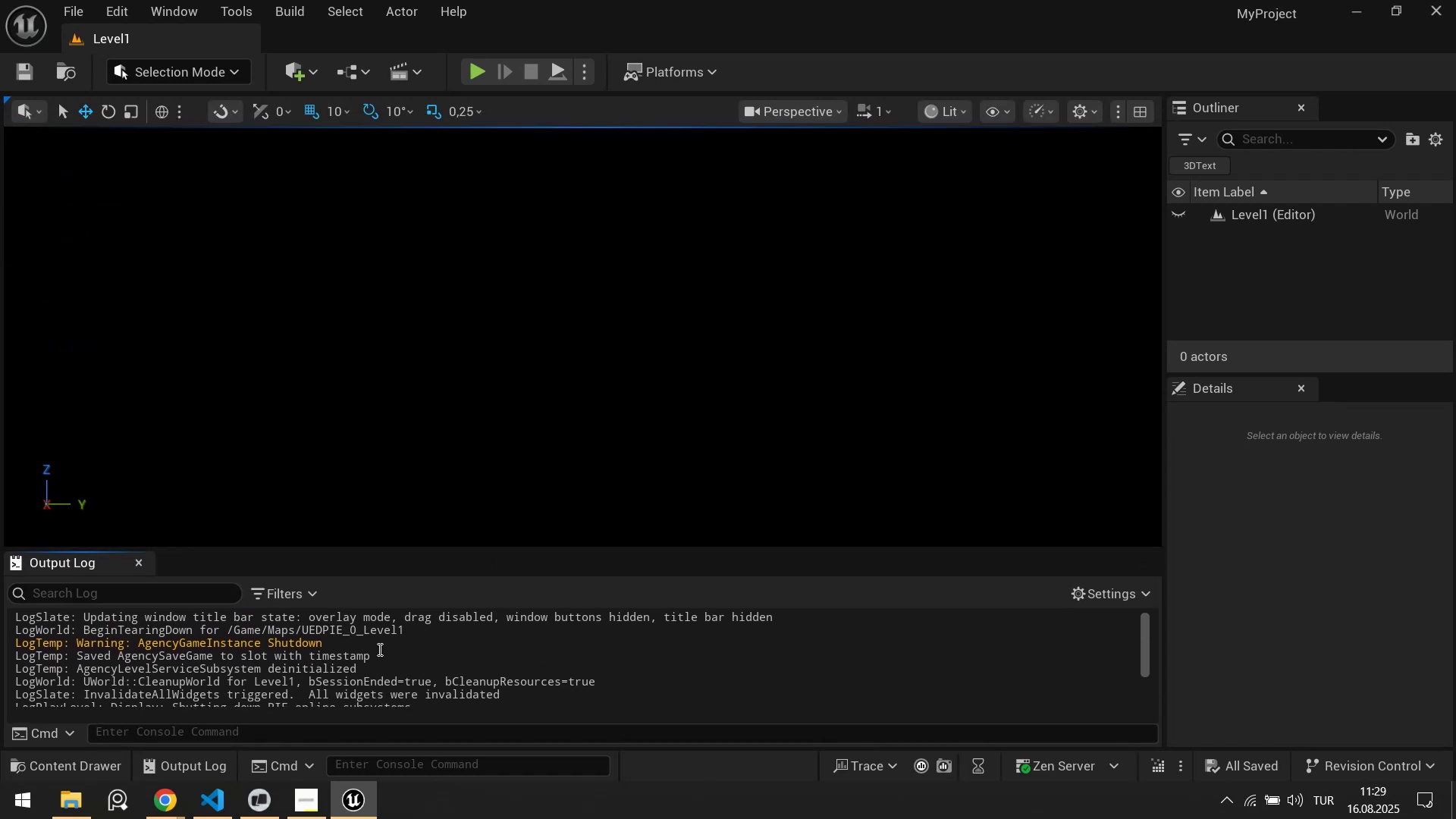 
right_click([378, 649])
 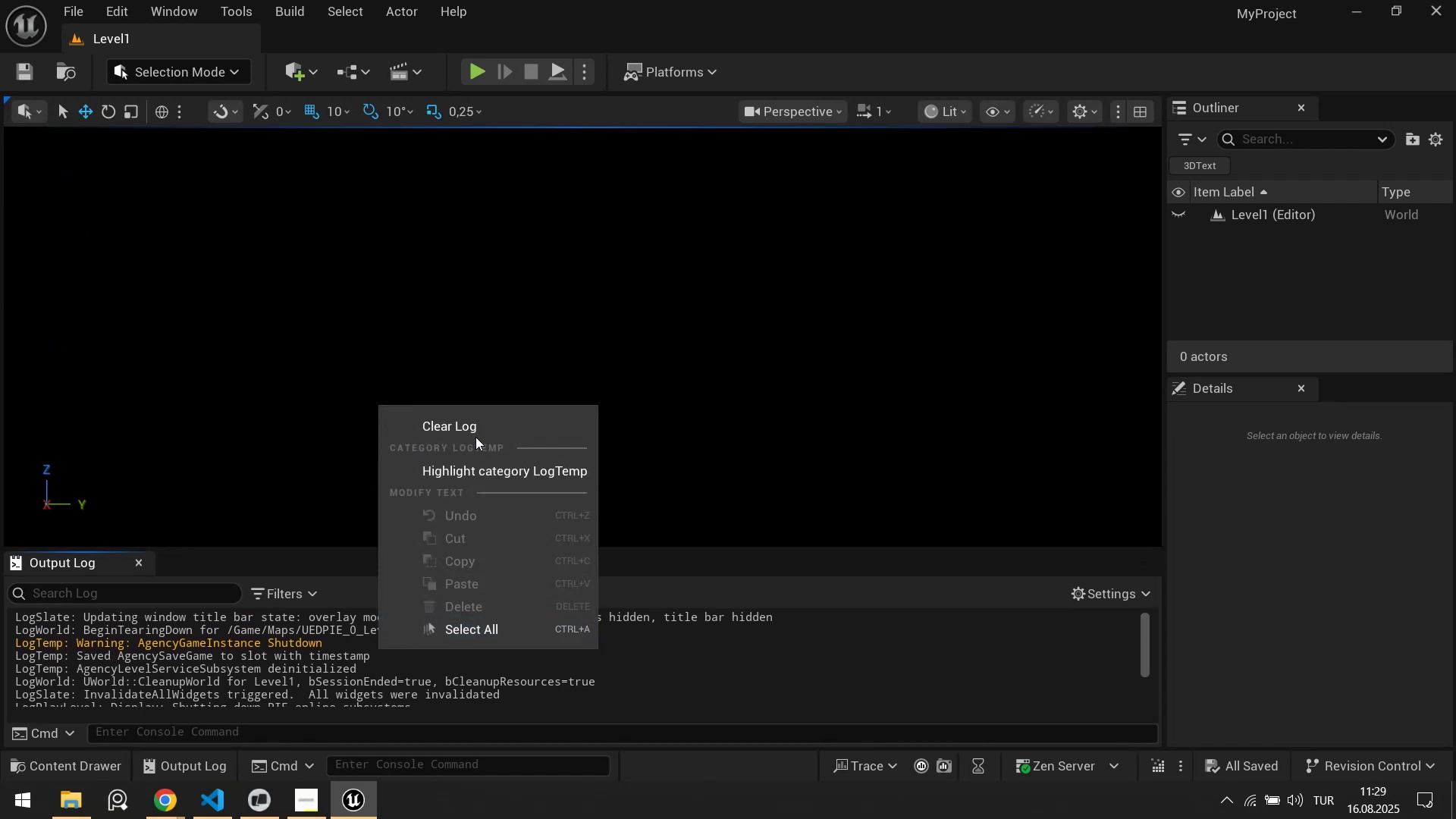 
left_click([475, 428])
 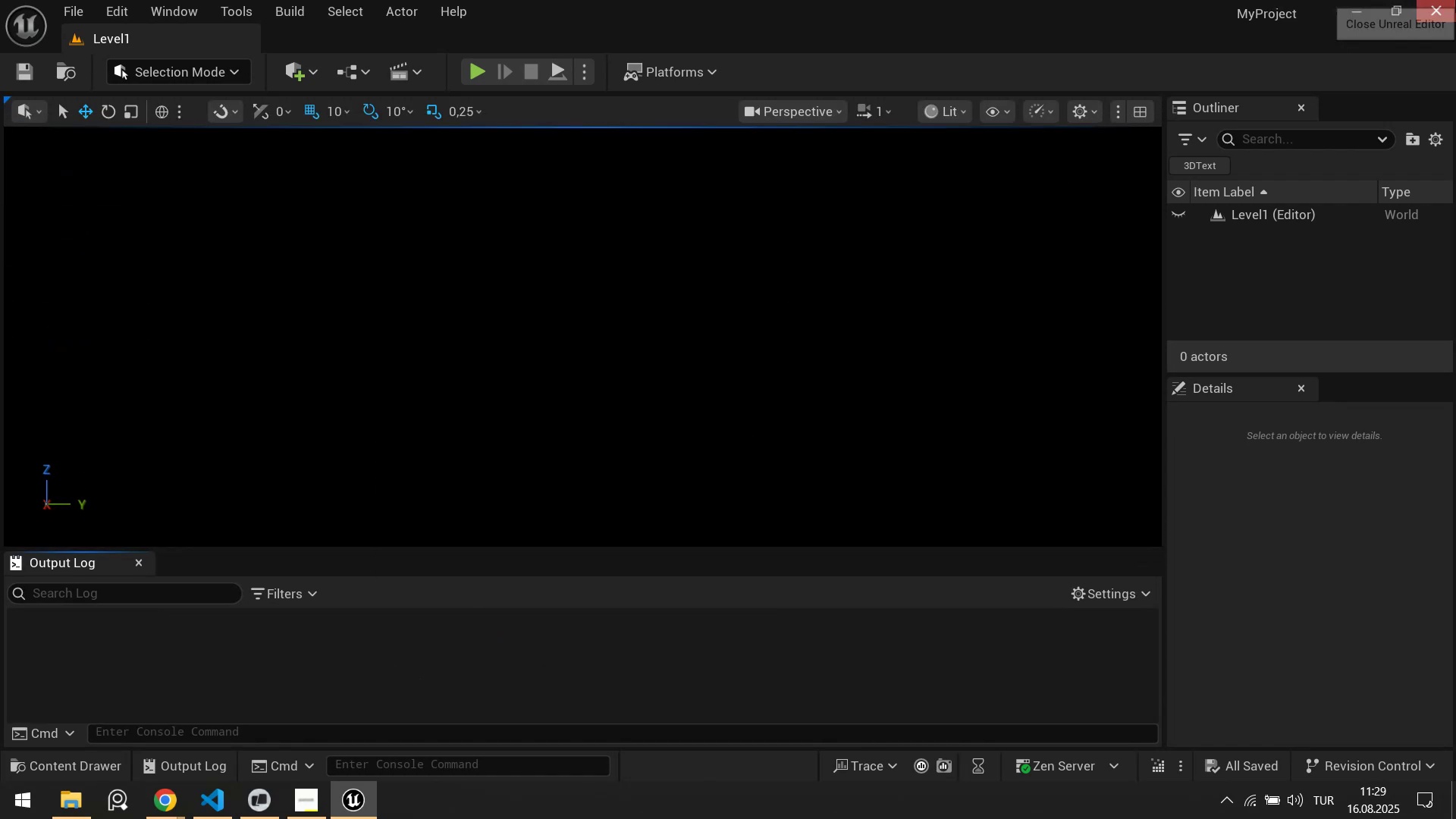 
left_click([1455, 0])
 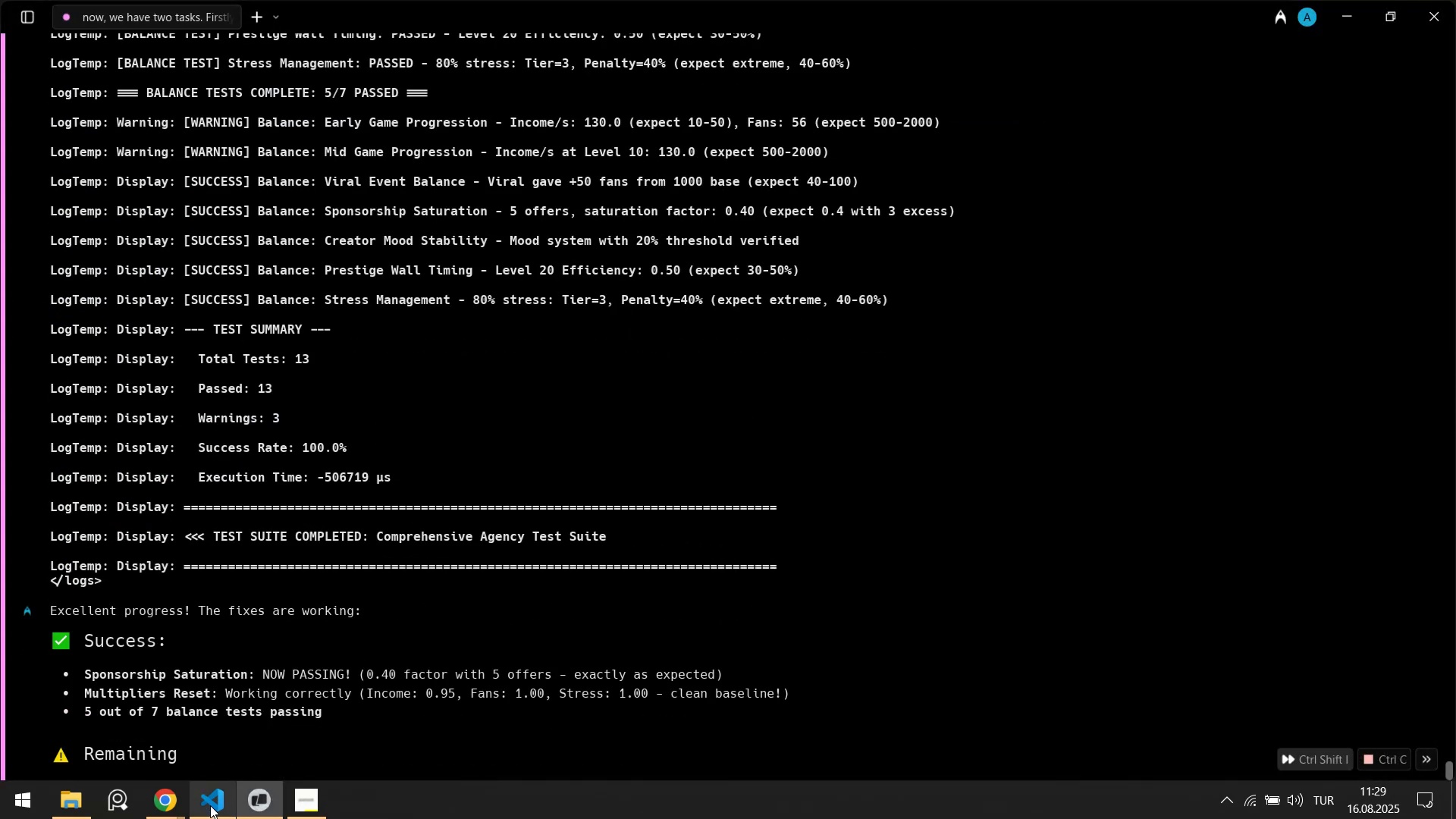 
left_click([212, 808])
 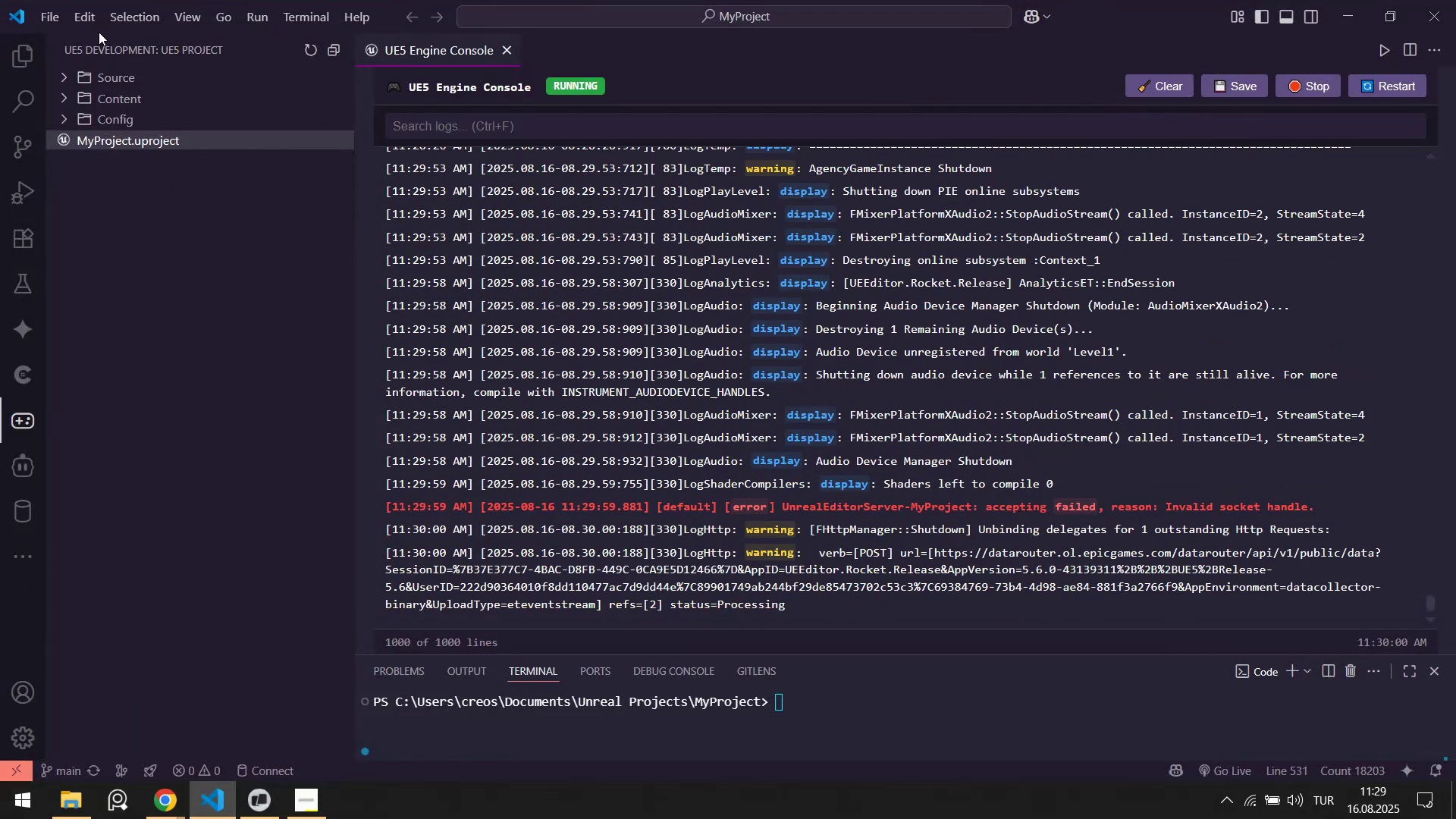 
left_click([35, 59])
 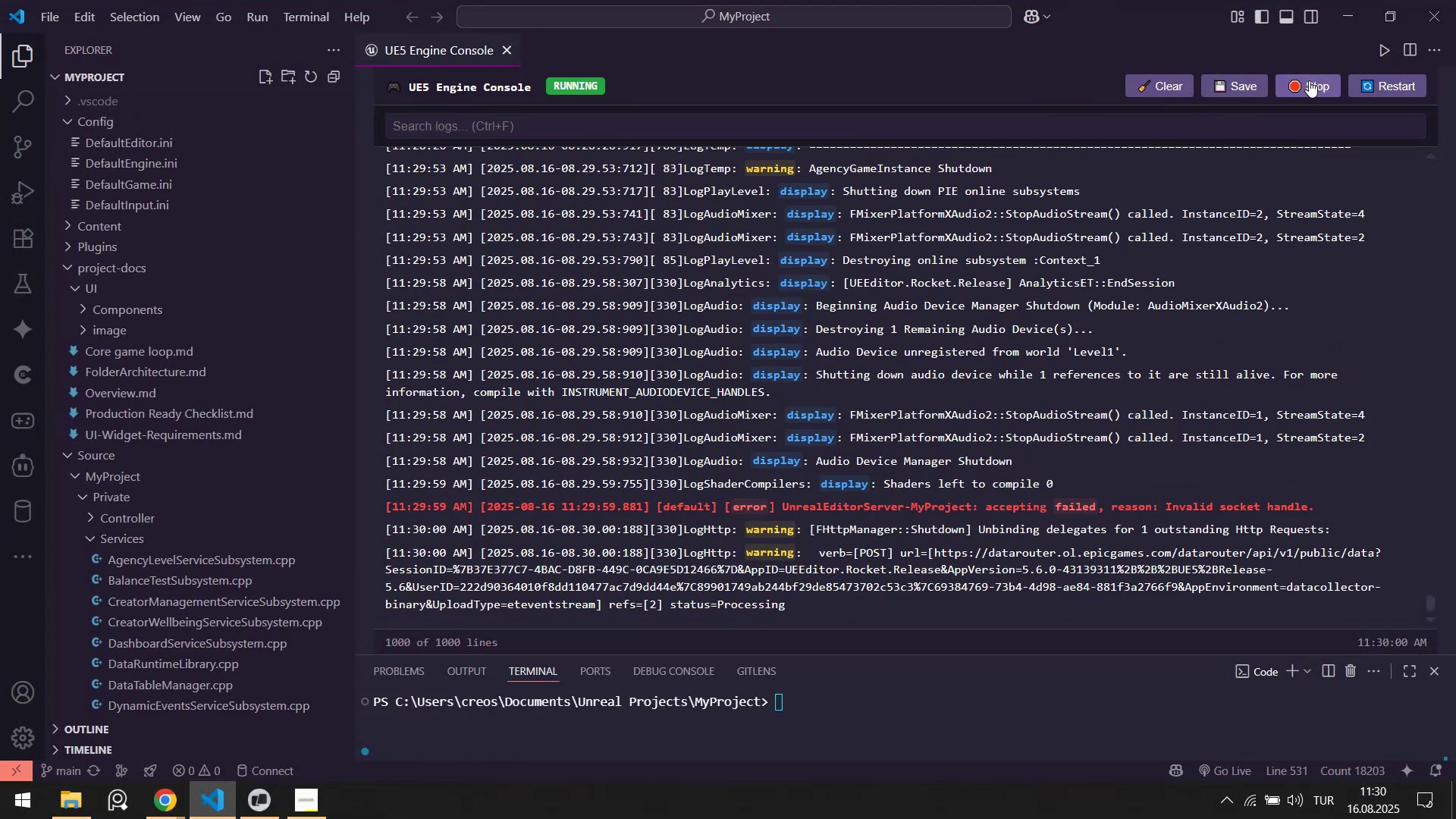 
left_click([1314, 85])
 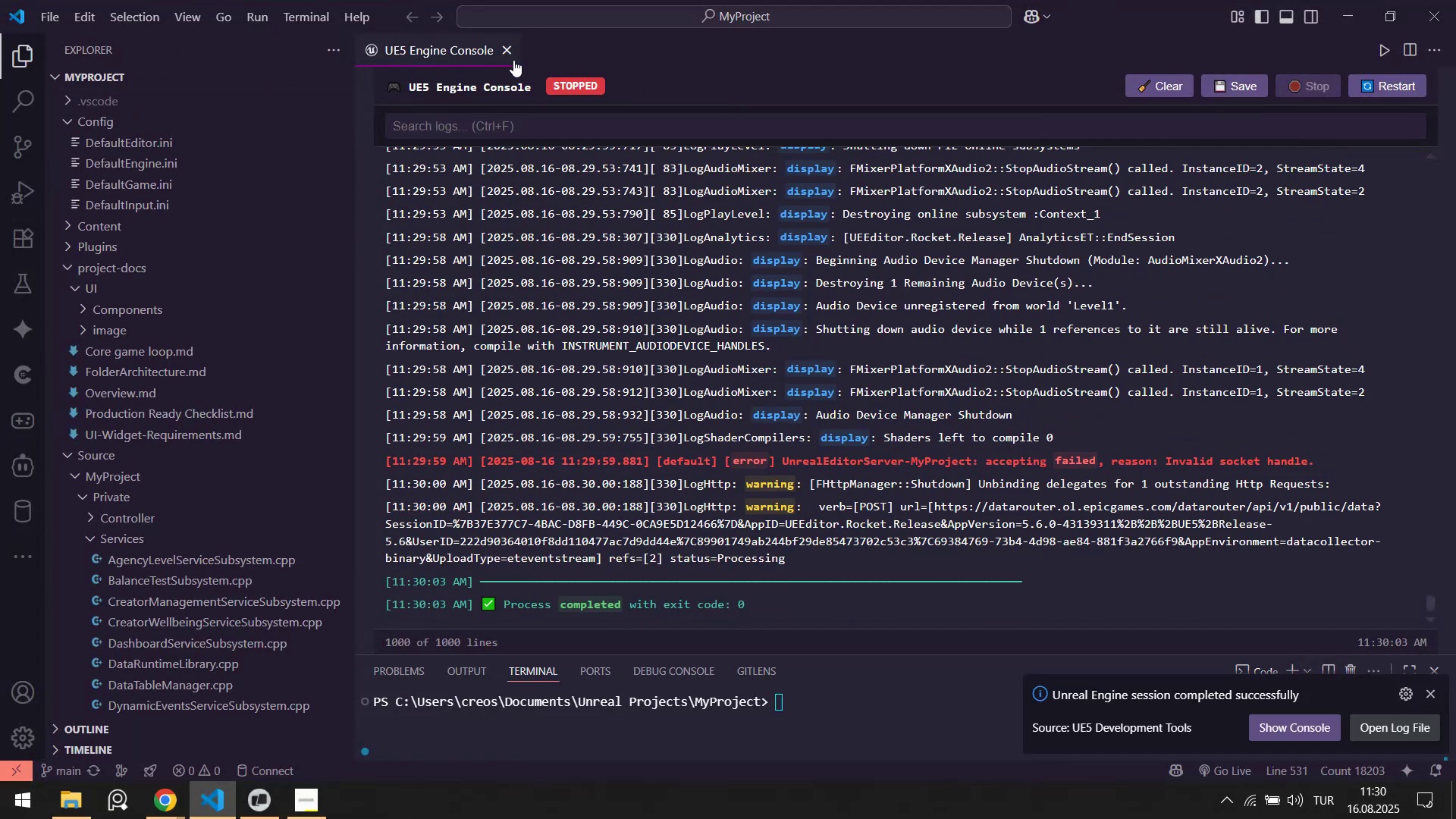 
left_click([504, 50])
 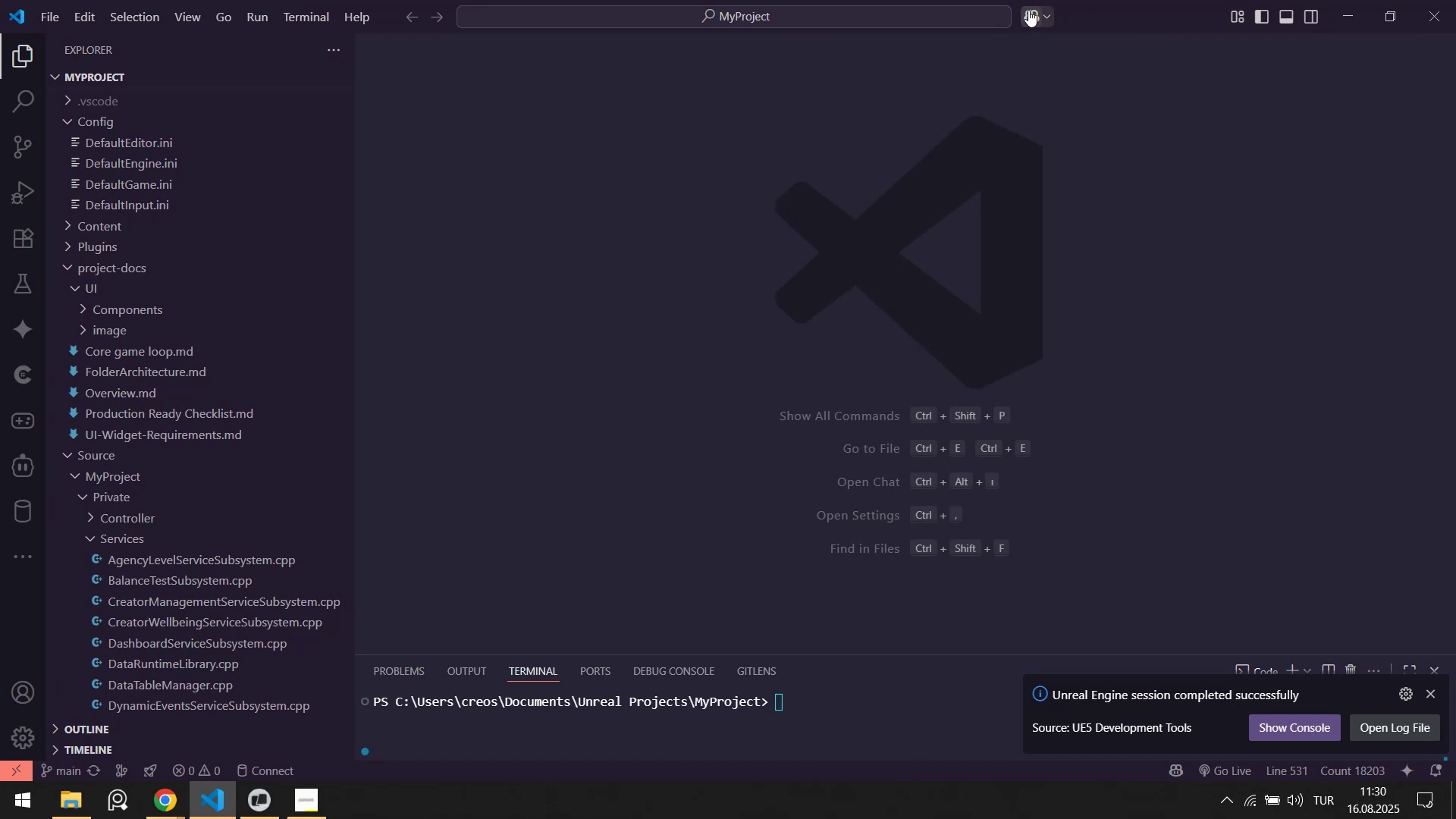 
left_click([1028, 10])
 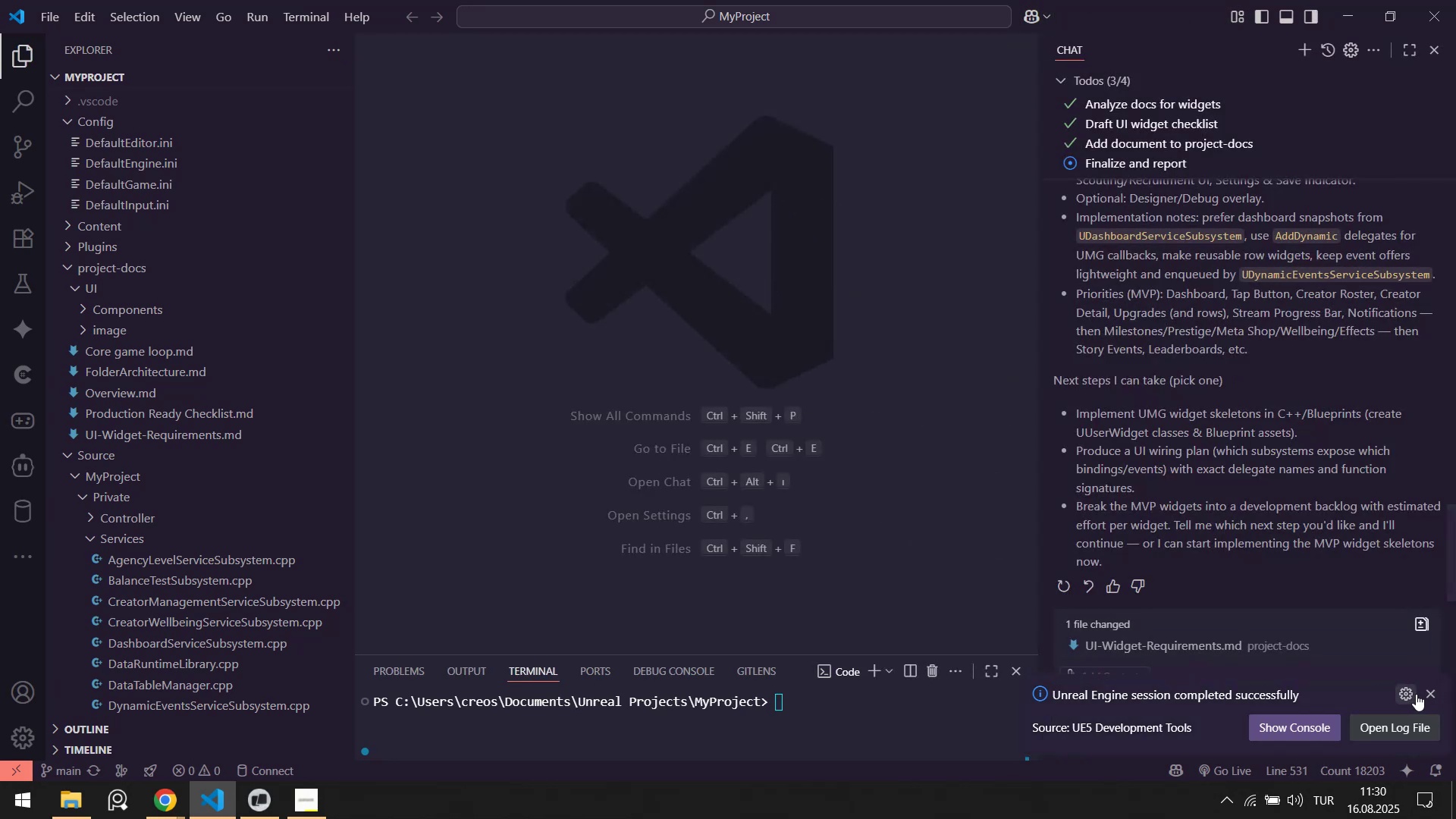 
left_click([1427, 690])
 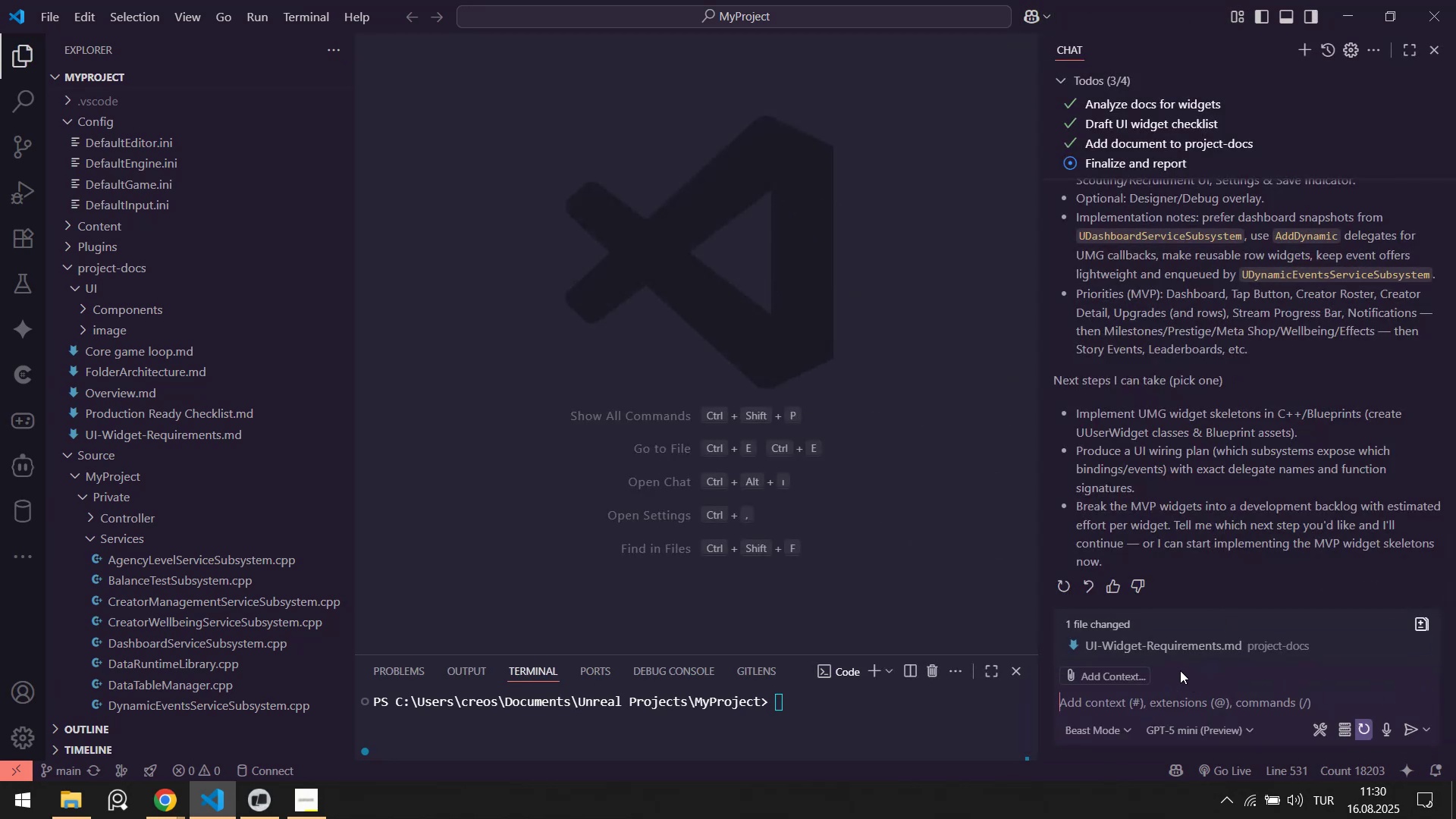 
scroll: coordinate [1167, 489], scroll_direction: up, amount: 2.0
 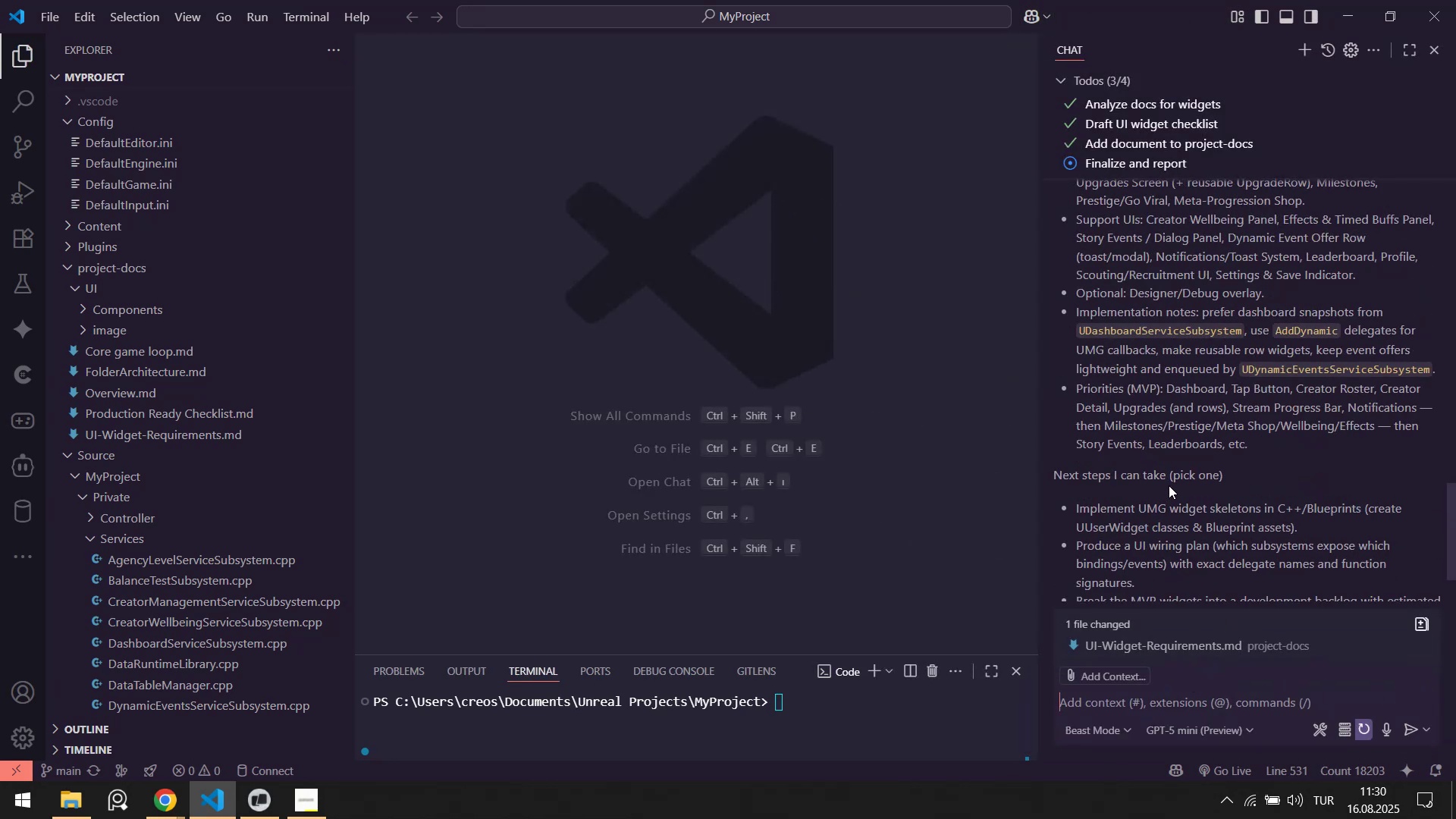 
scroll: coordinate [1191, 492], scroll_direction: down, amount: 4.0
 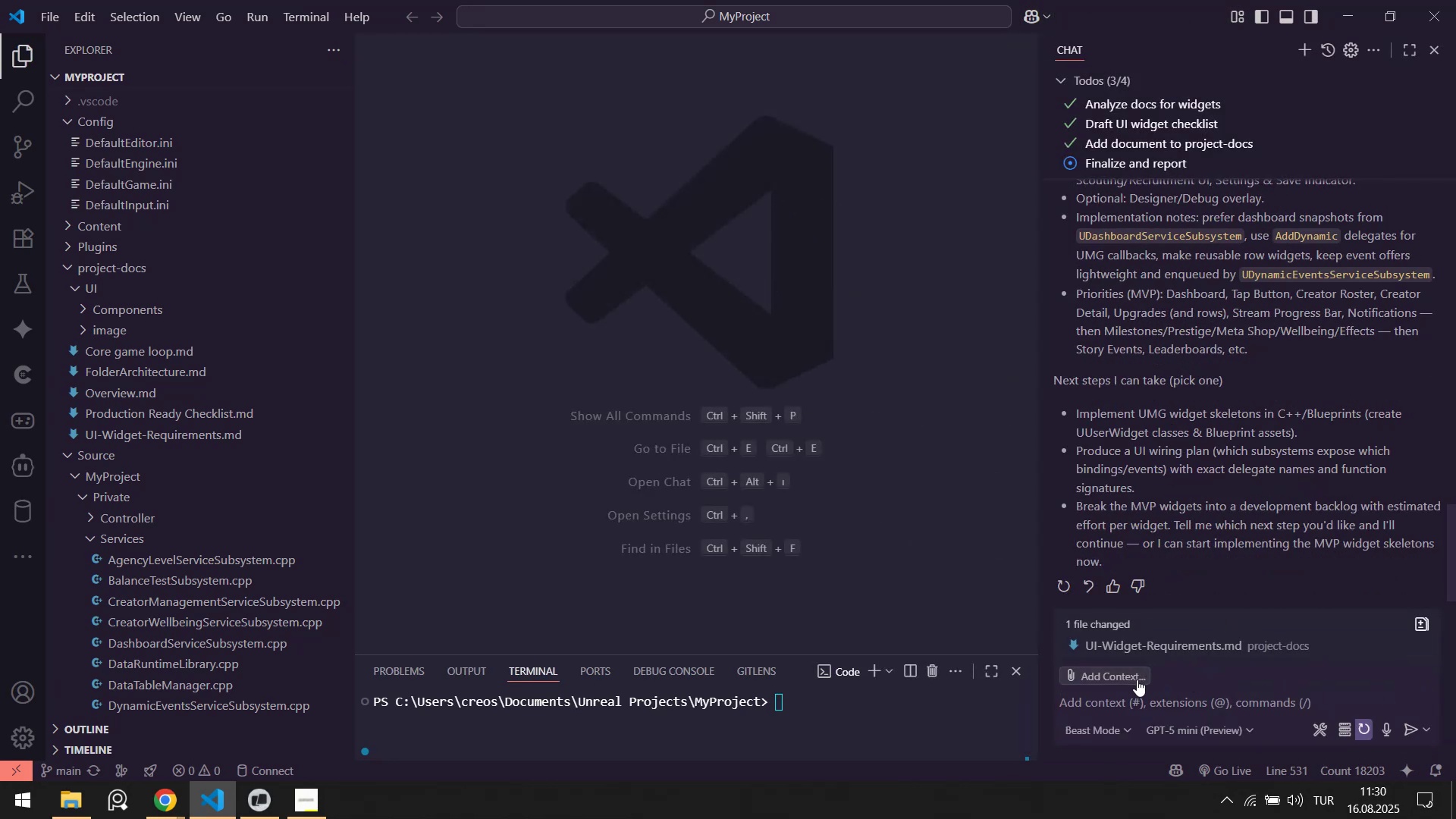 
left_click([1129, 697])
 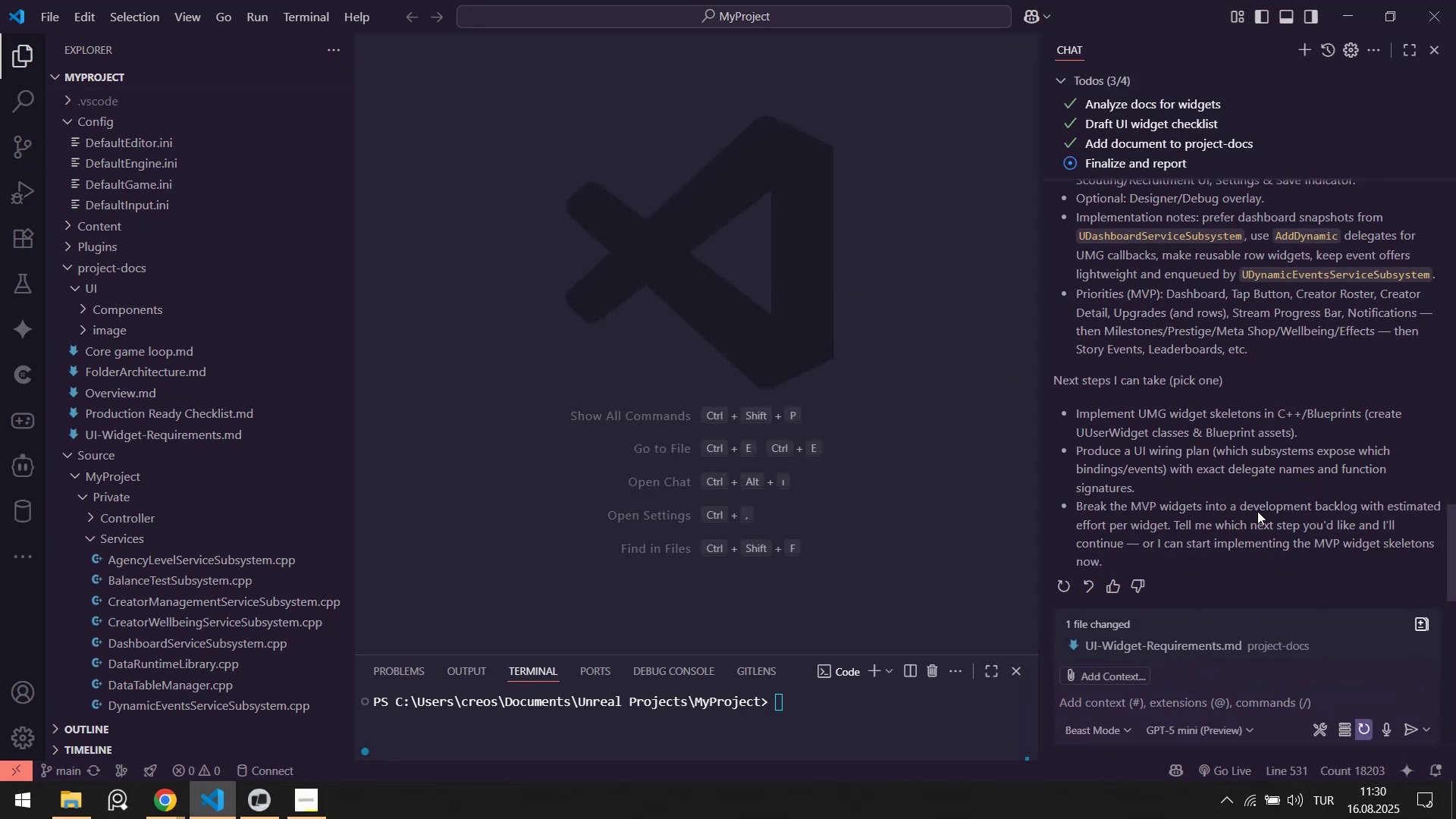 
type(wesome! You can start to create d)
key(Backspace)
type(releated )
key(Backspace)
type(w'dge)
 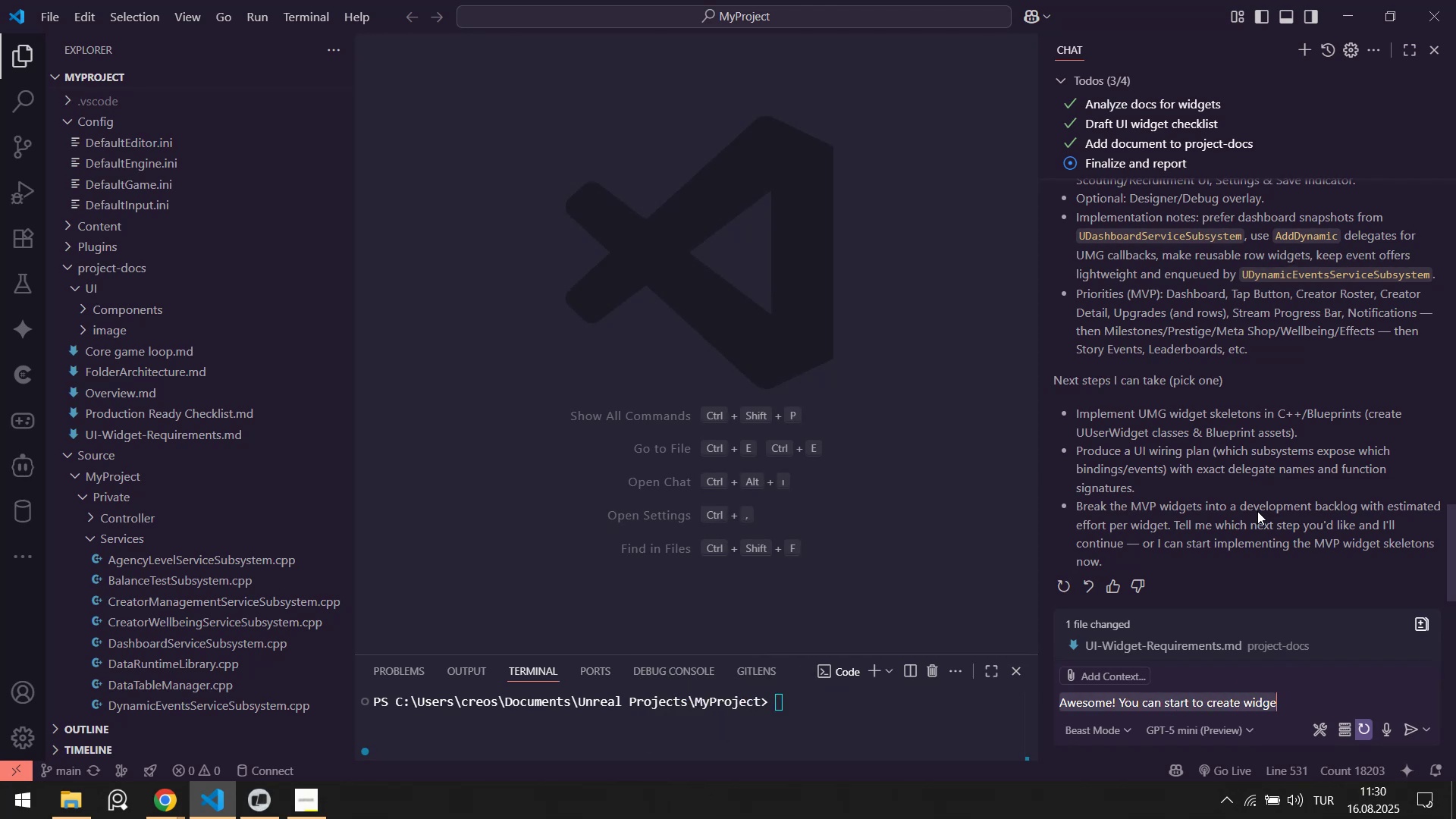 
key(Control+ControlLeft)
 